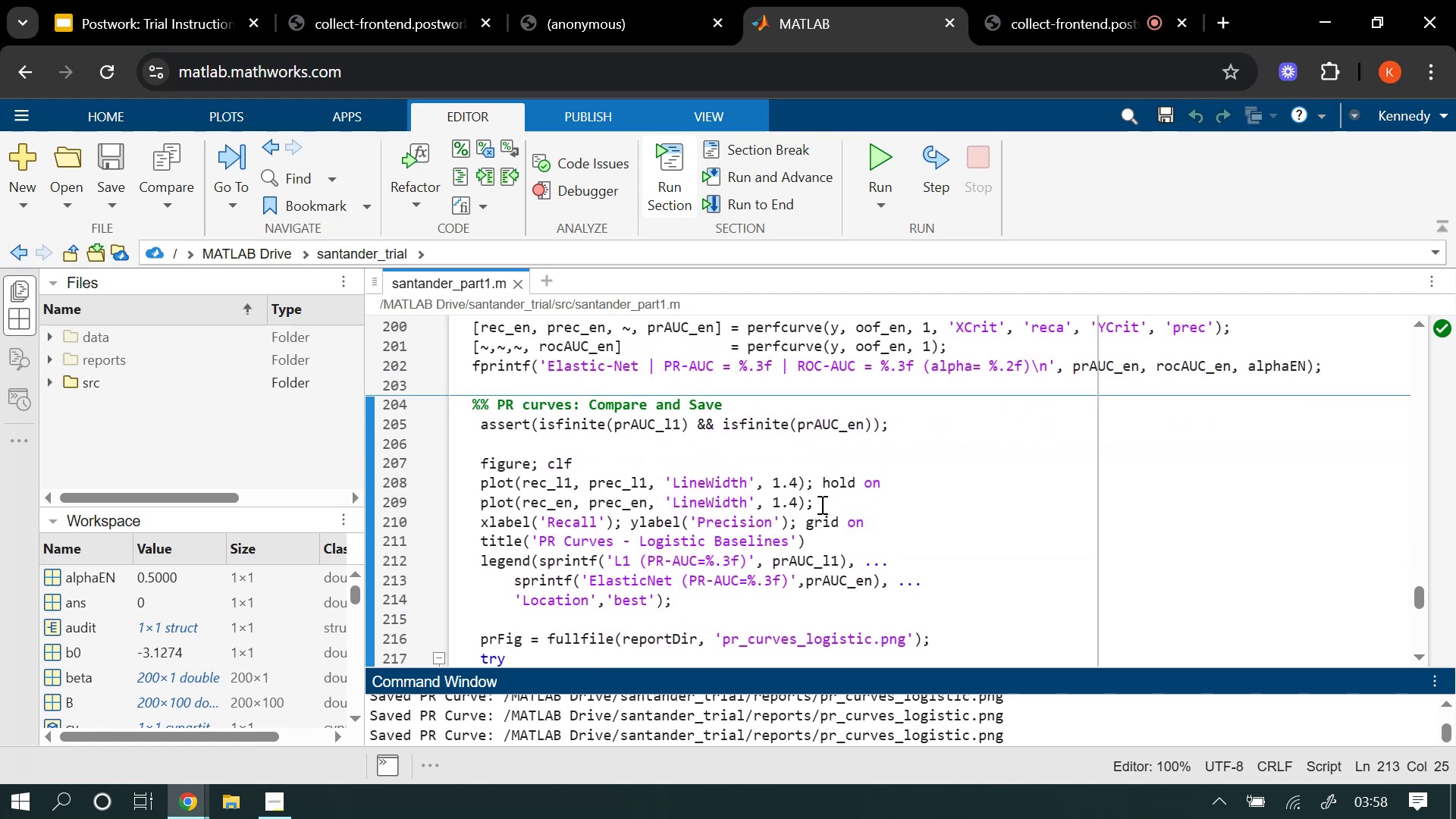 
scroll: coordinate [821, 504], scroll_direction: up, amount: 1.0
 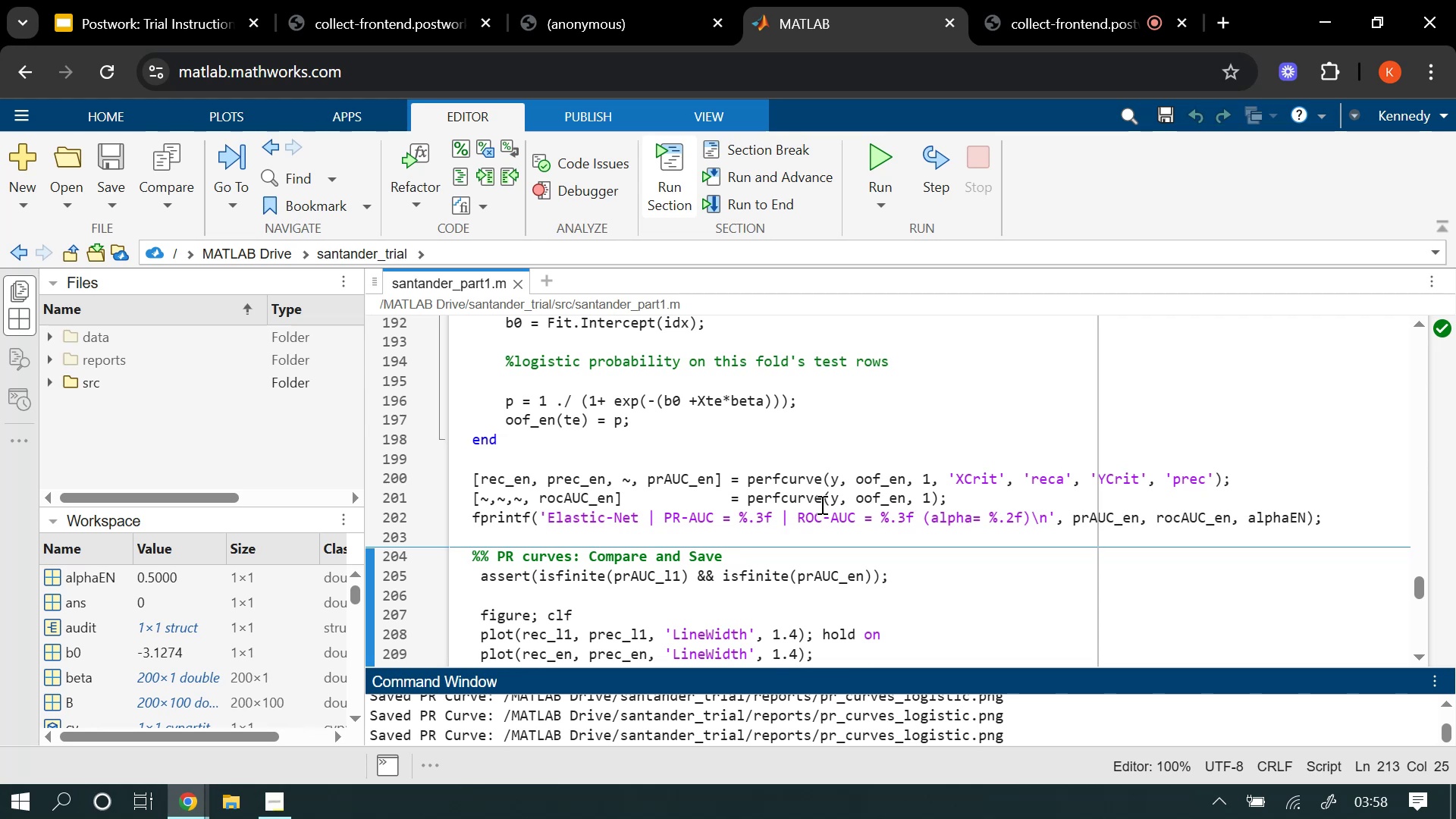 
wait(9.13)
 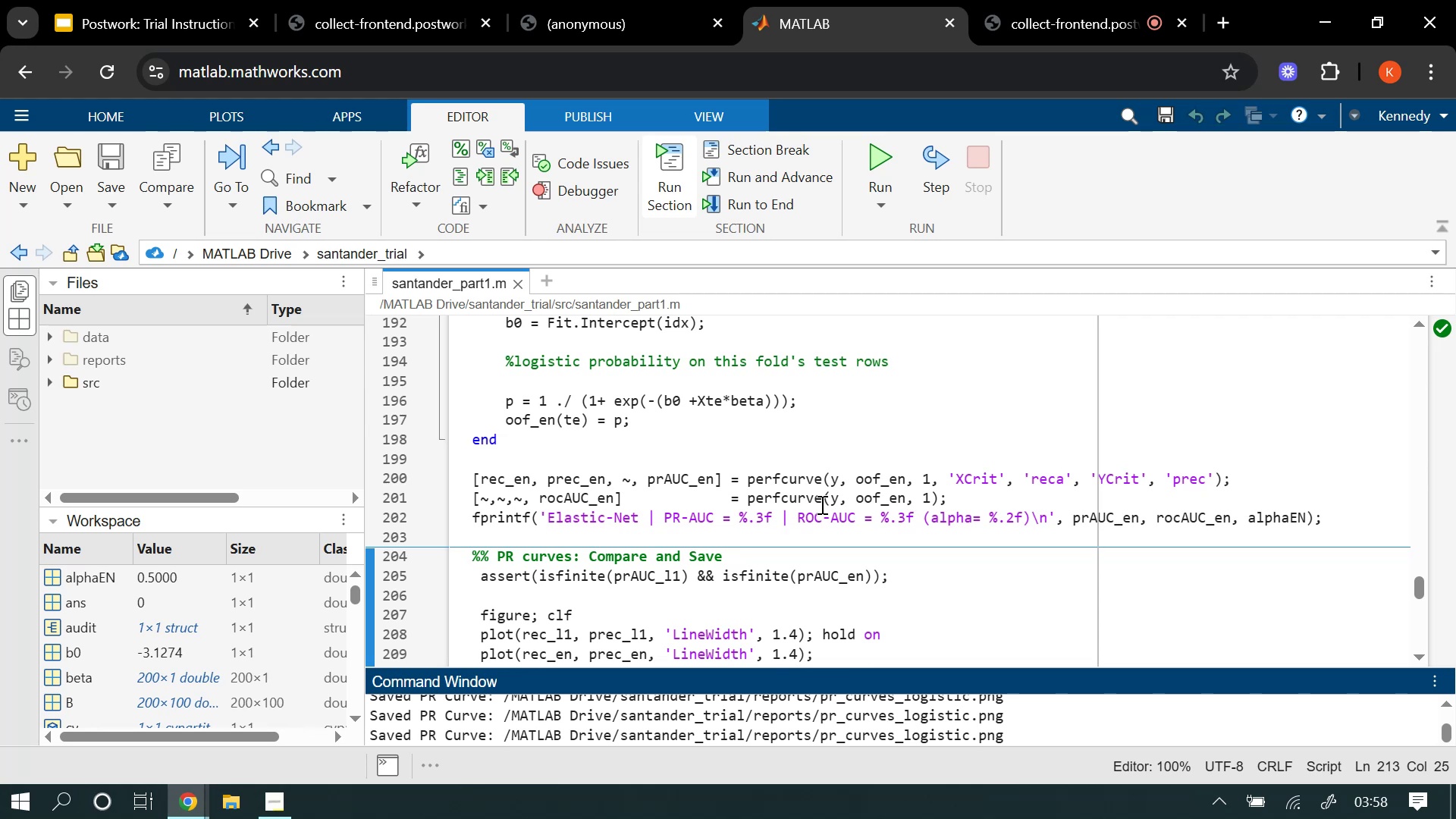 
left_click([345, 289])
 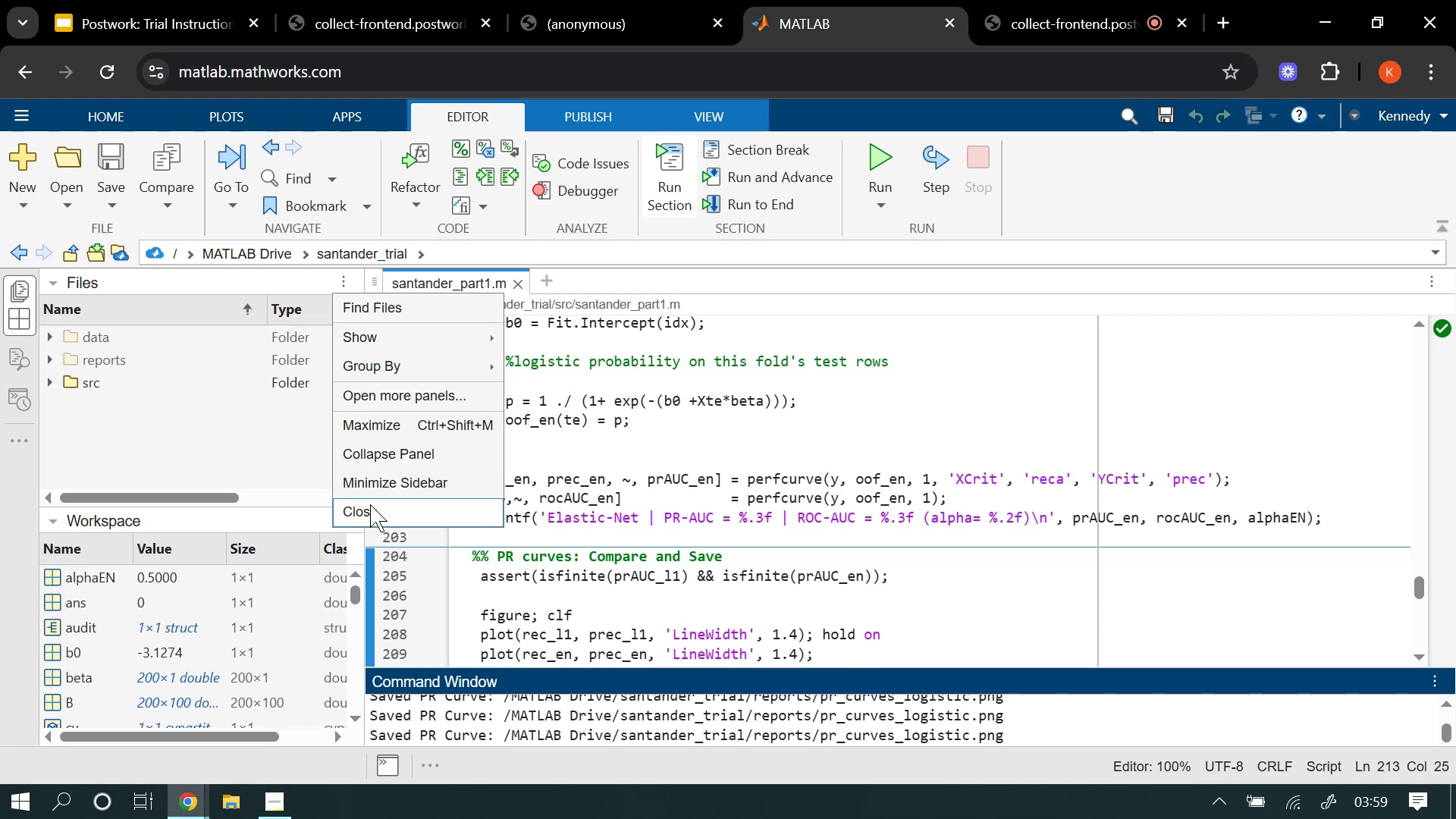 
left_click([369, 480])
 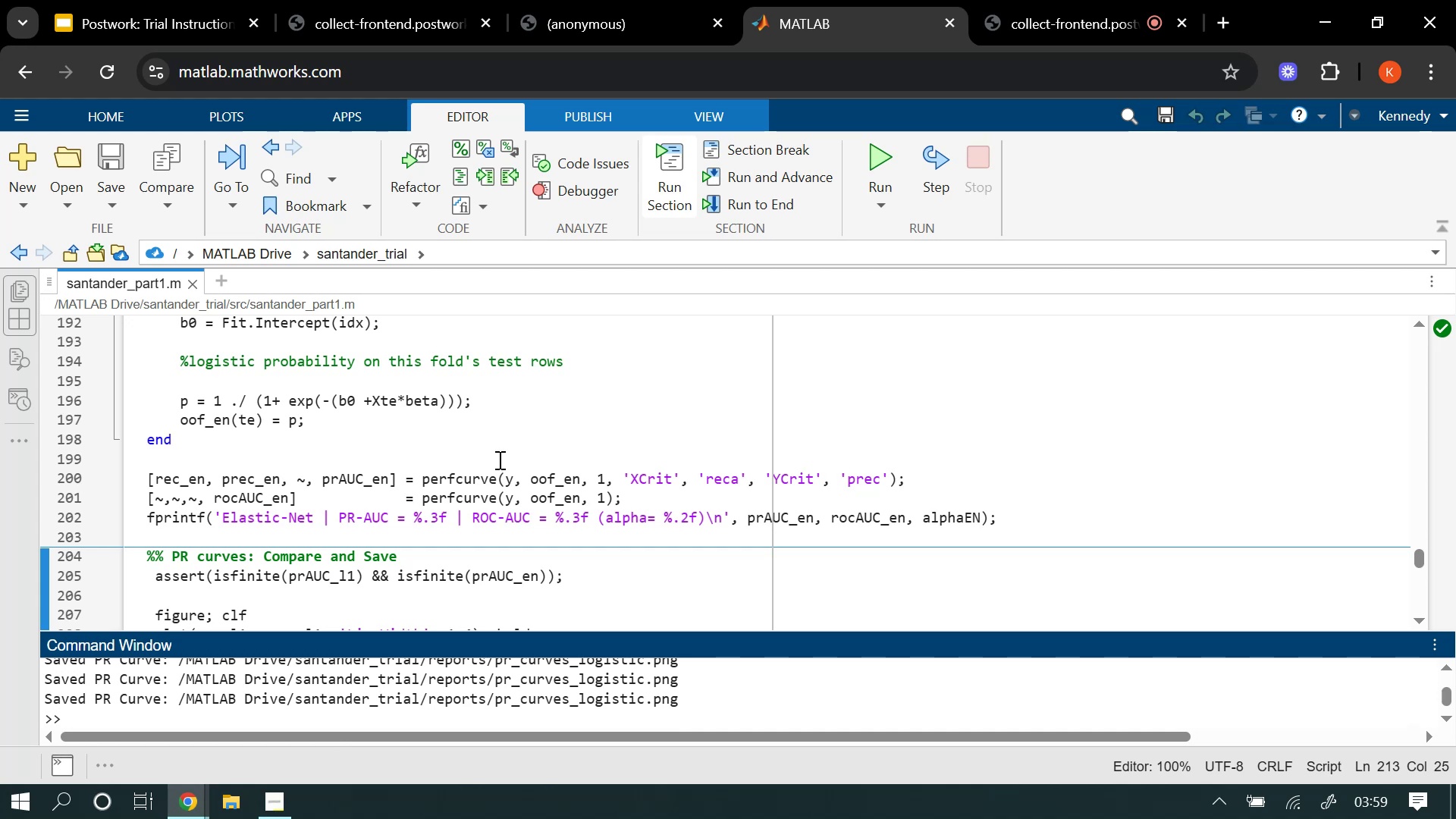 
scroll: coordinate [500, 460], scroll_direction: down, amount: 2.0
 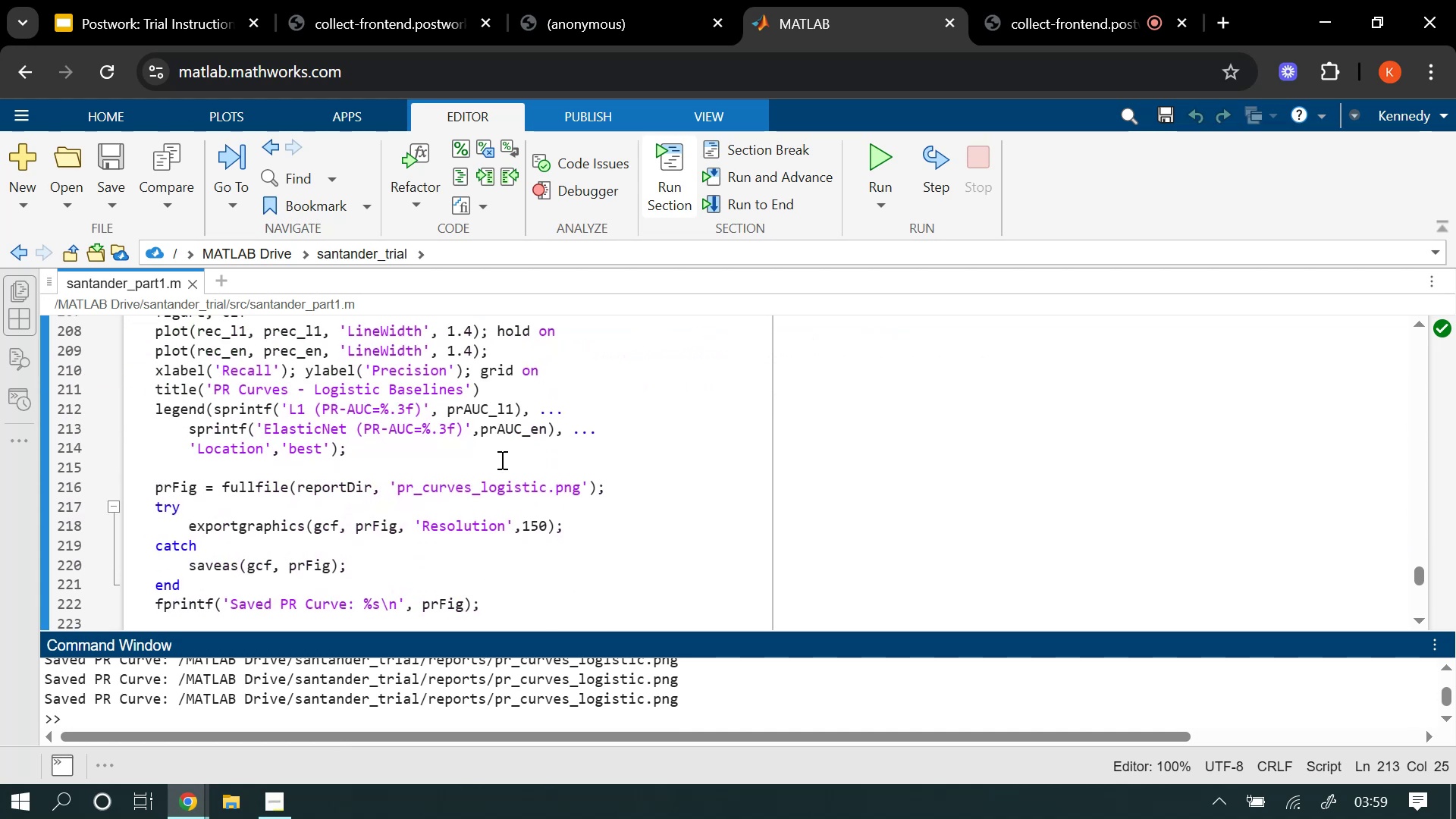 
scroll: coordinate [500, 460], scroll_direction: up, amount: 3.0
 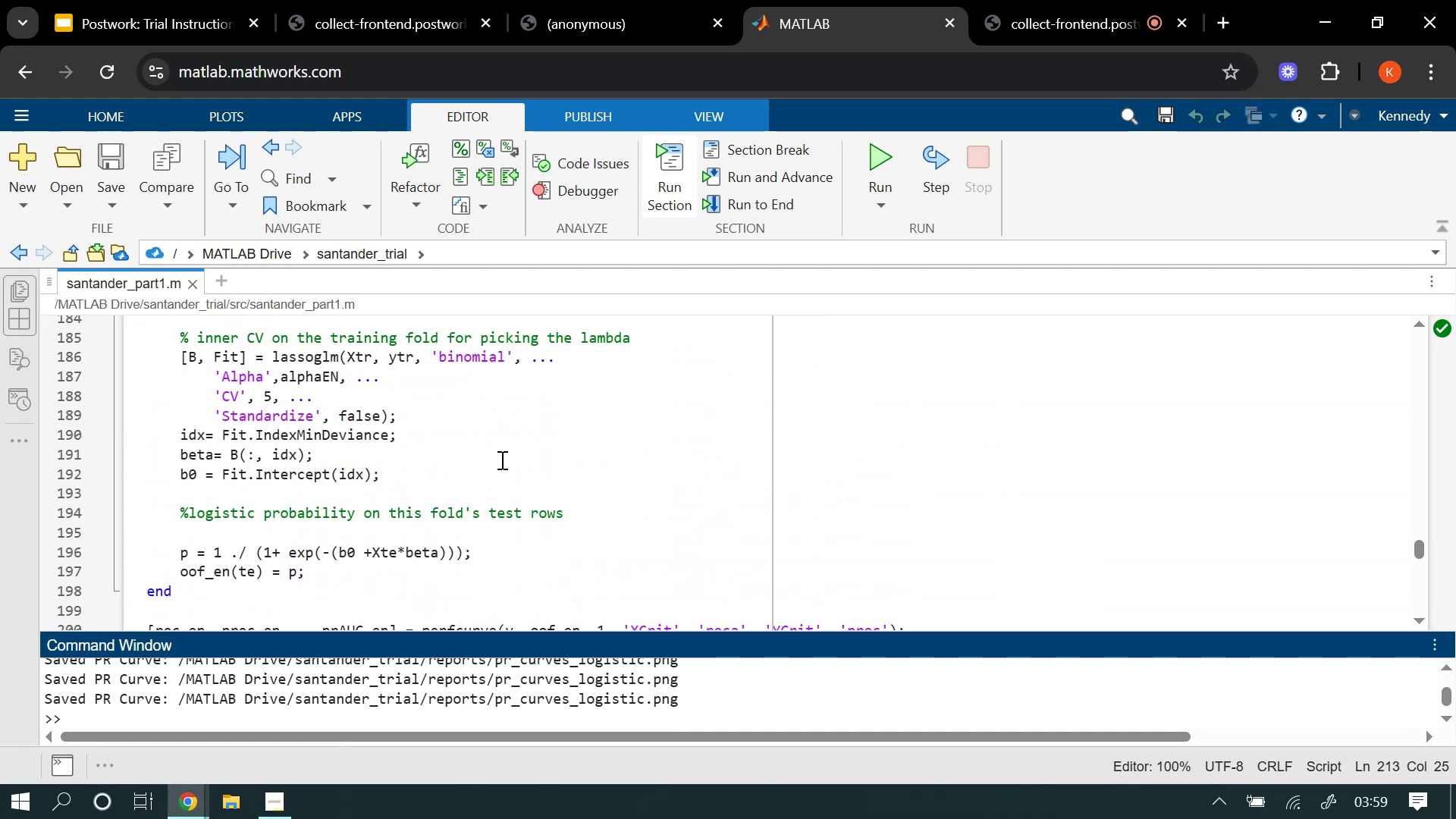 
wait(10.11)
 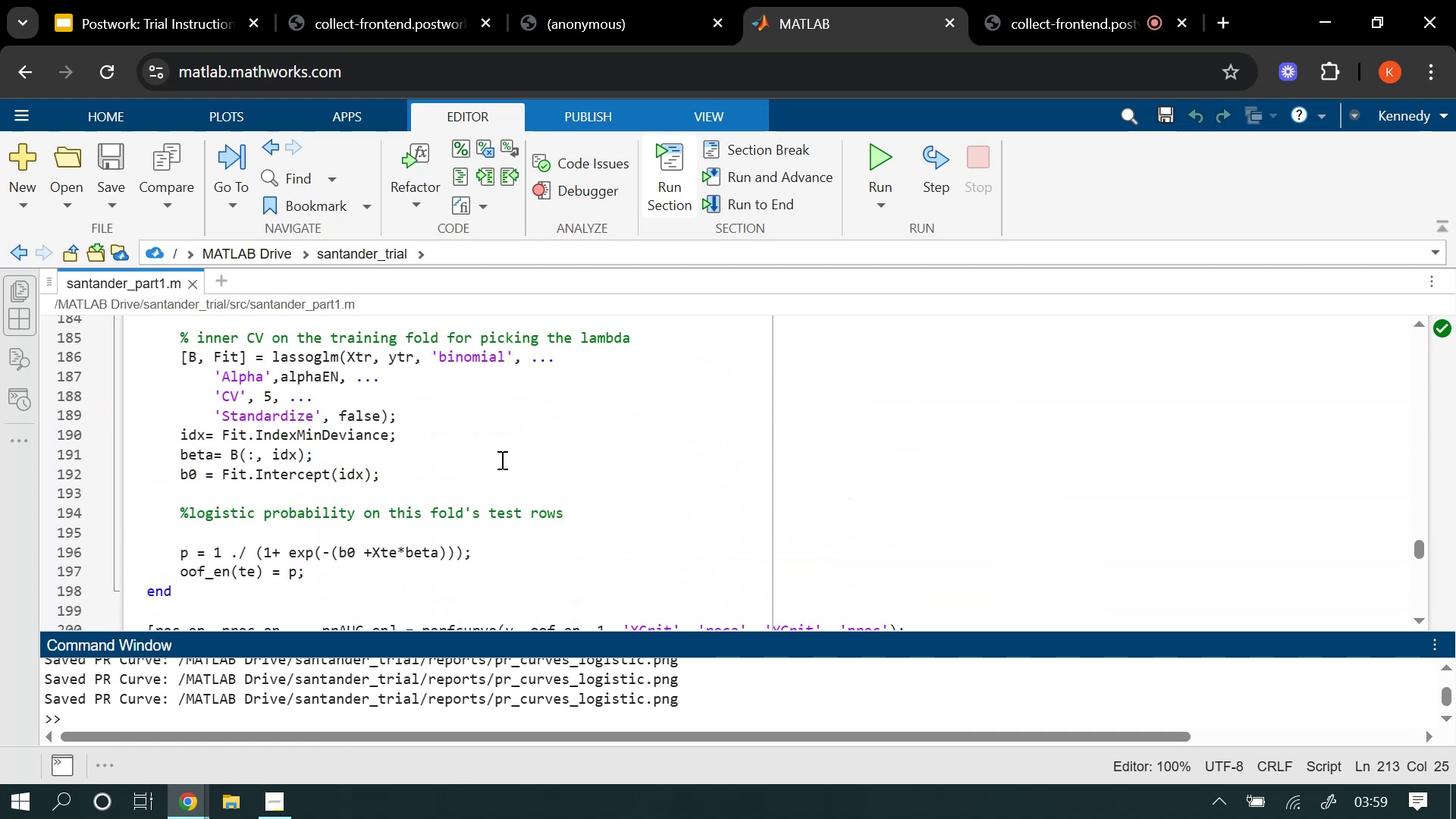 
scroll: coordinate [500, 460], scroll_direction: up, amount: 7.0
 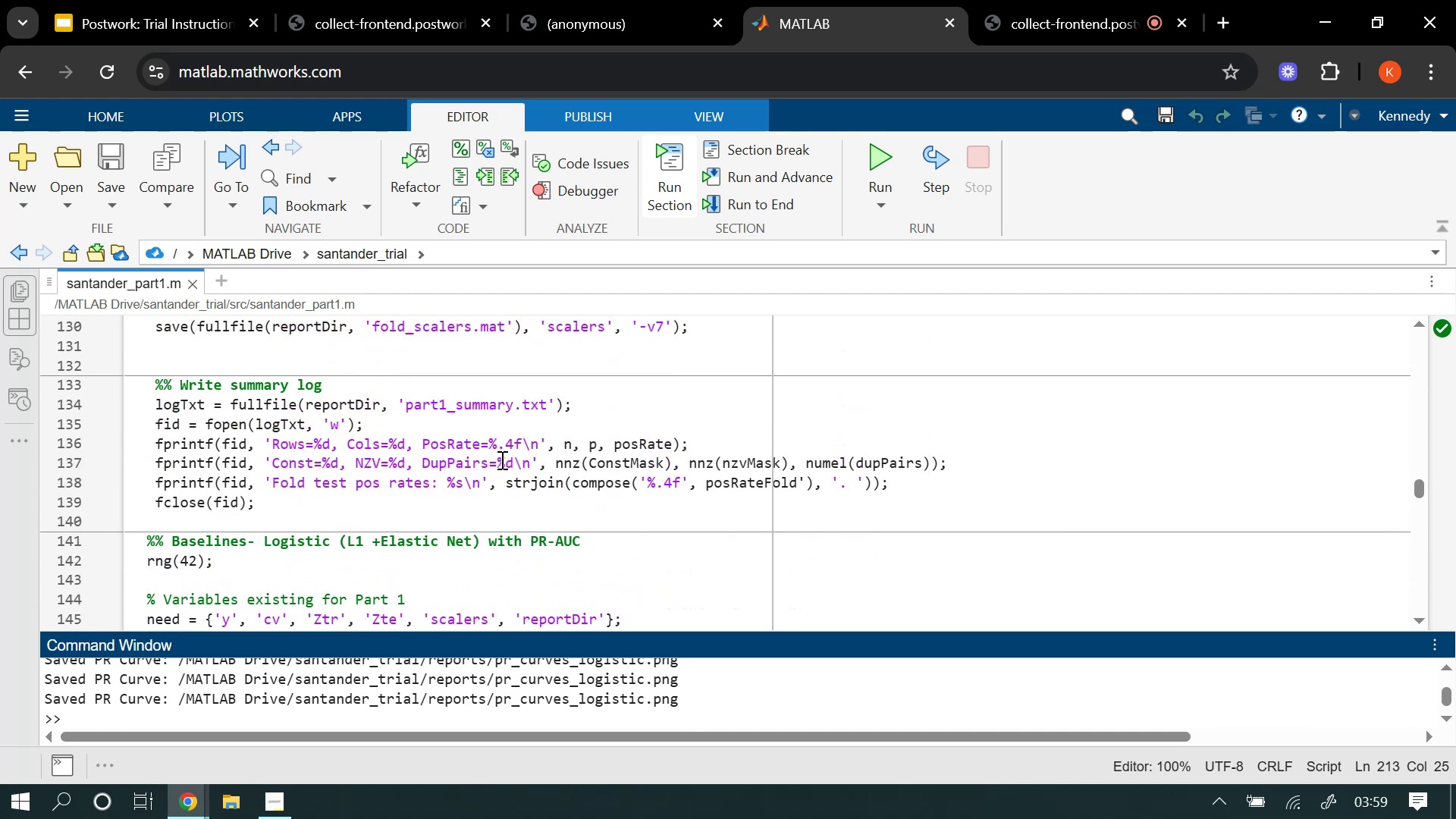 
scroll: coordinate [500, 460], scroll_direction: down, amount: 2.0
 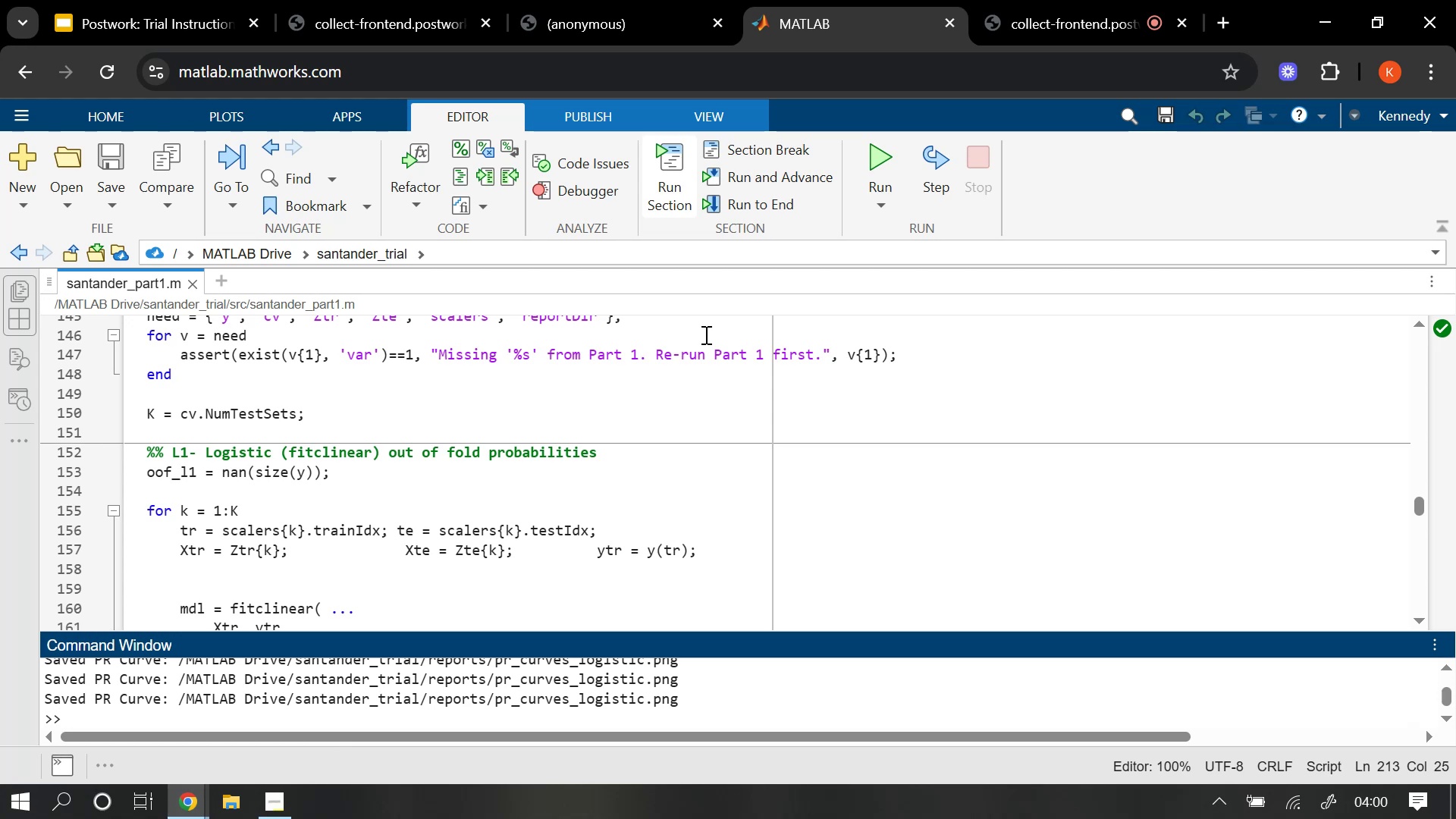 
wait(86.74)
 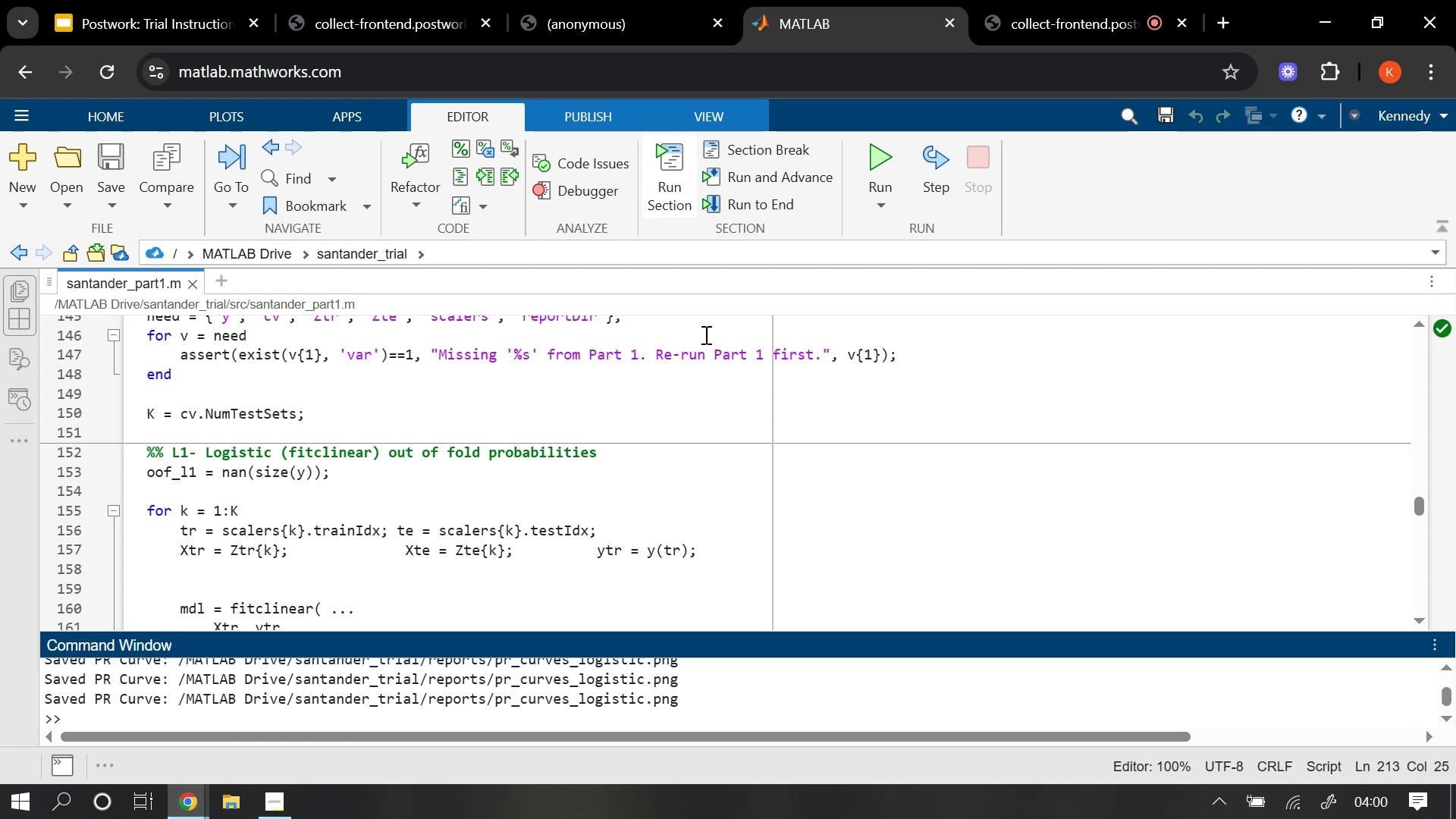 
scroll: coordinate [677, 457], scroll_direction: down, amount: 11.0
 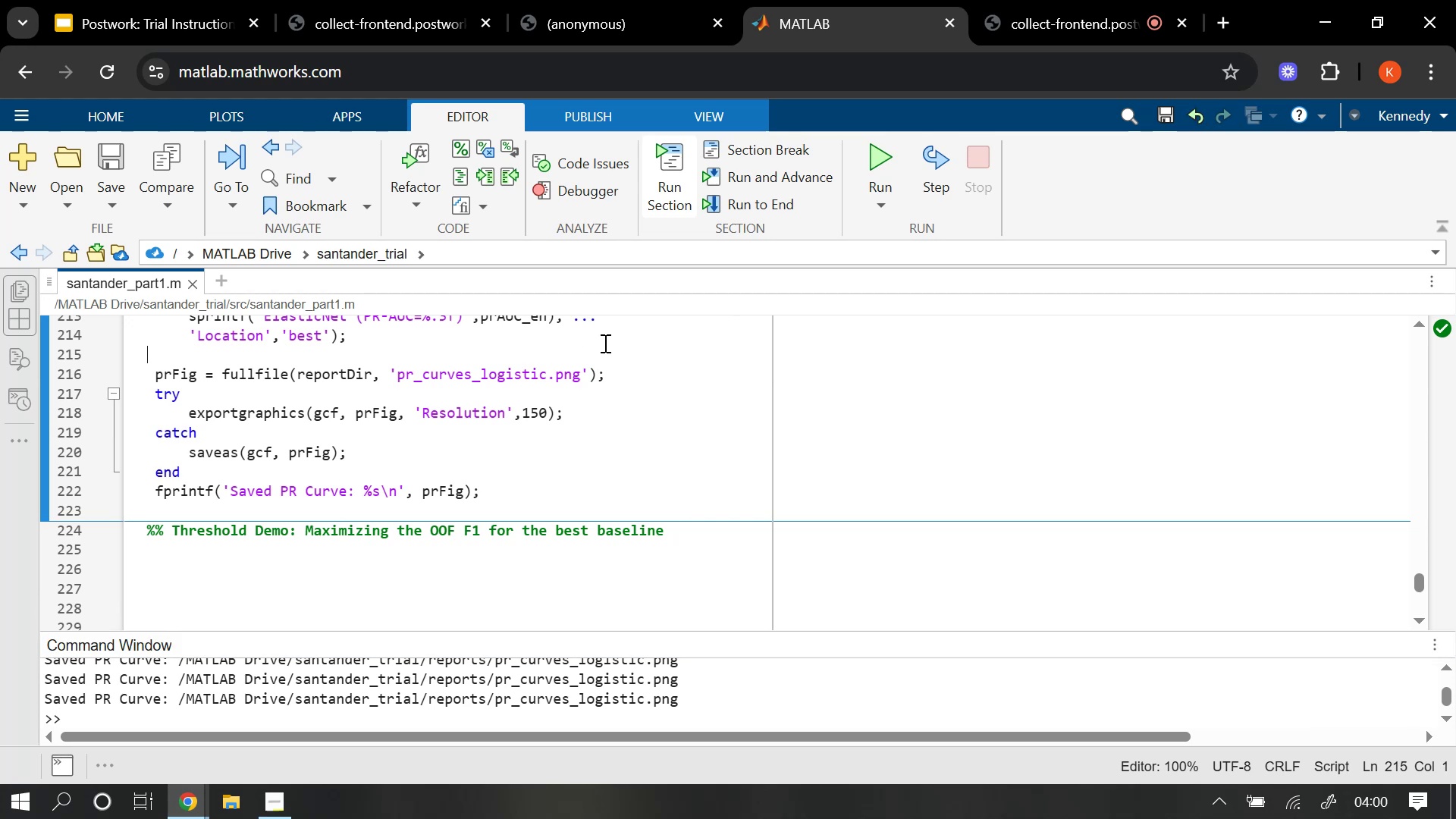 
left_click([544, 386])
 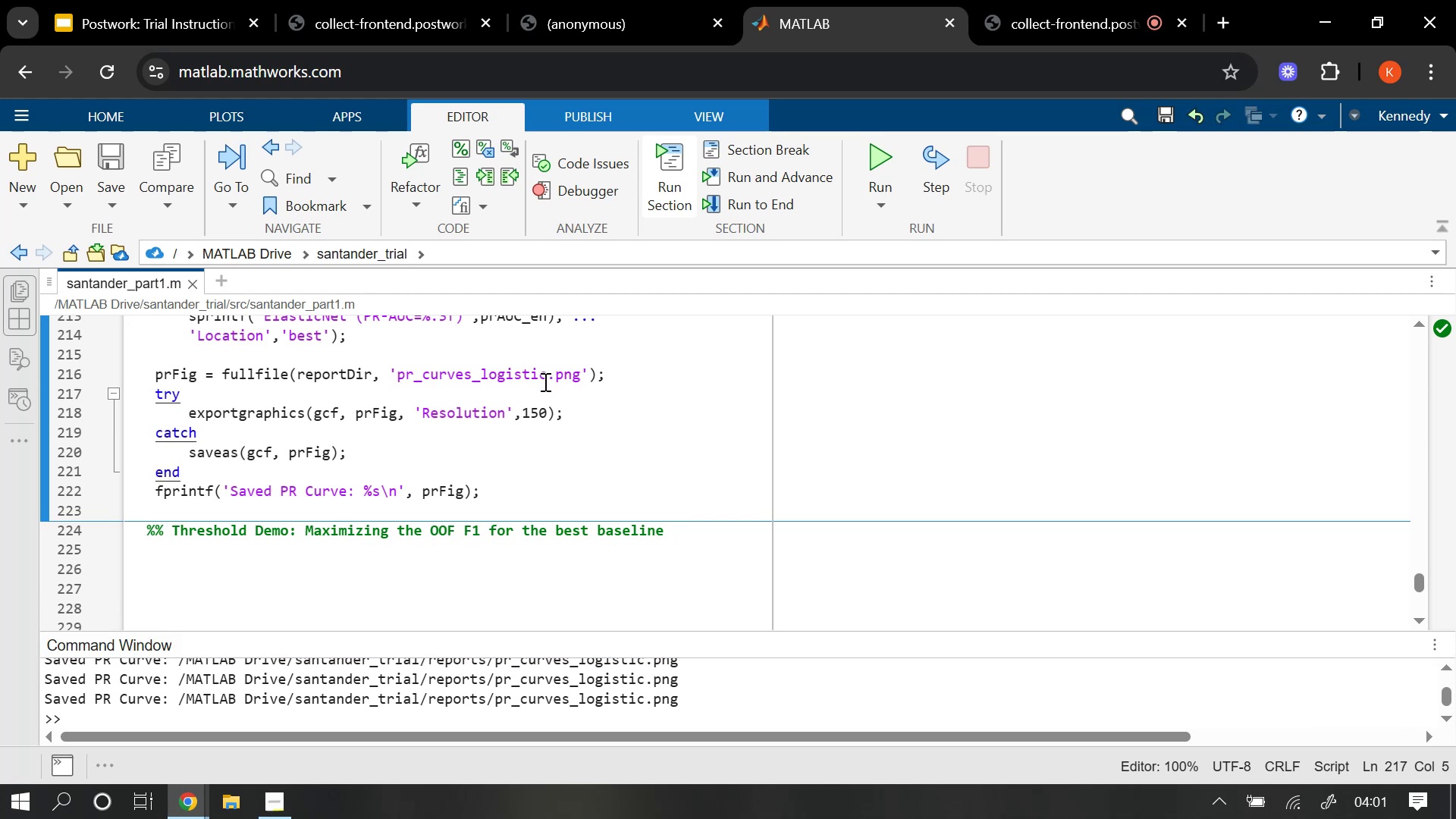 
scroll: coordinate [543, 388], scroll_direction: up, amount: 2.0
 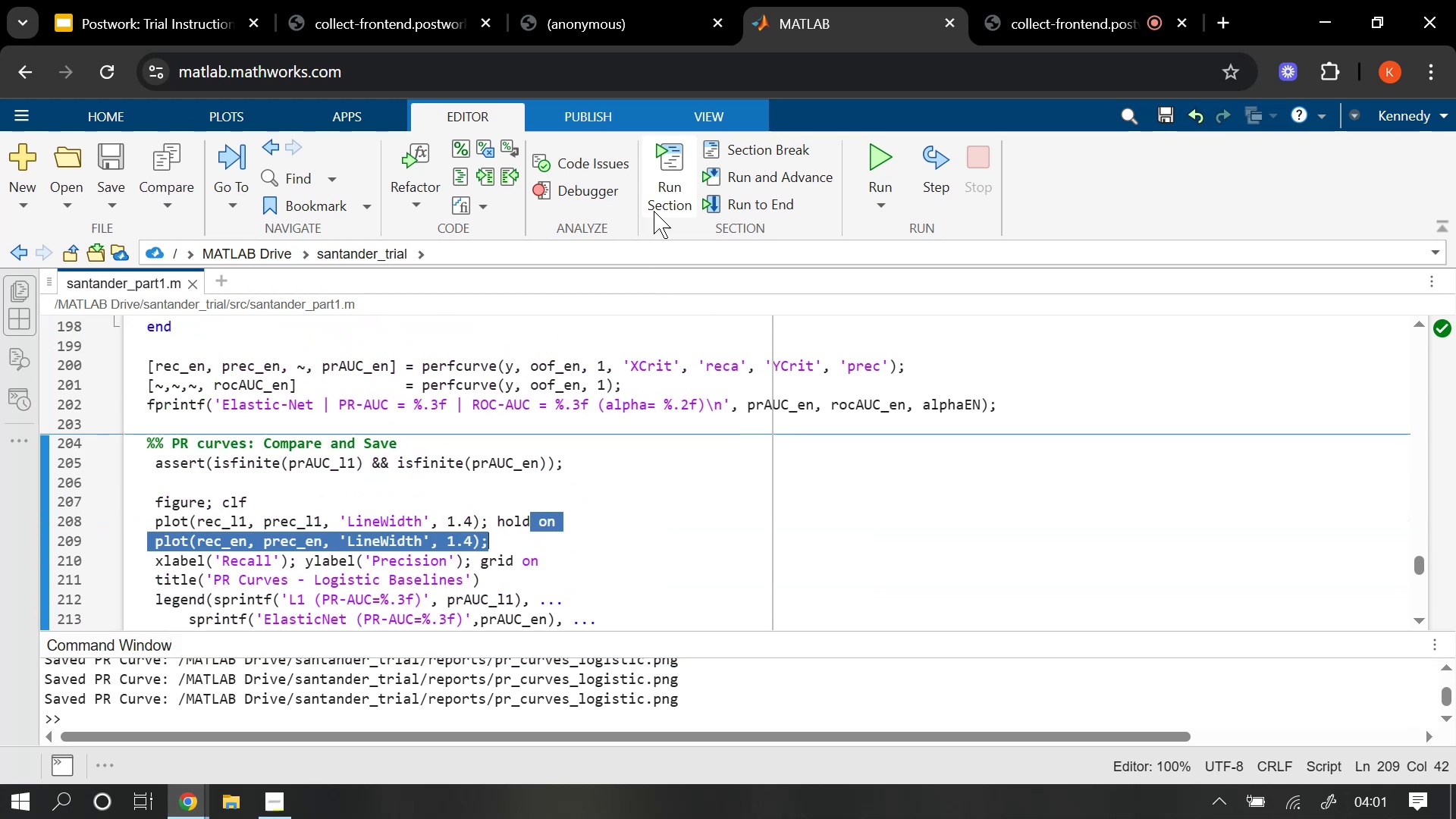 
left_click([664, 164])
 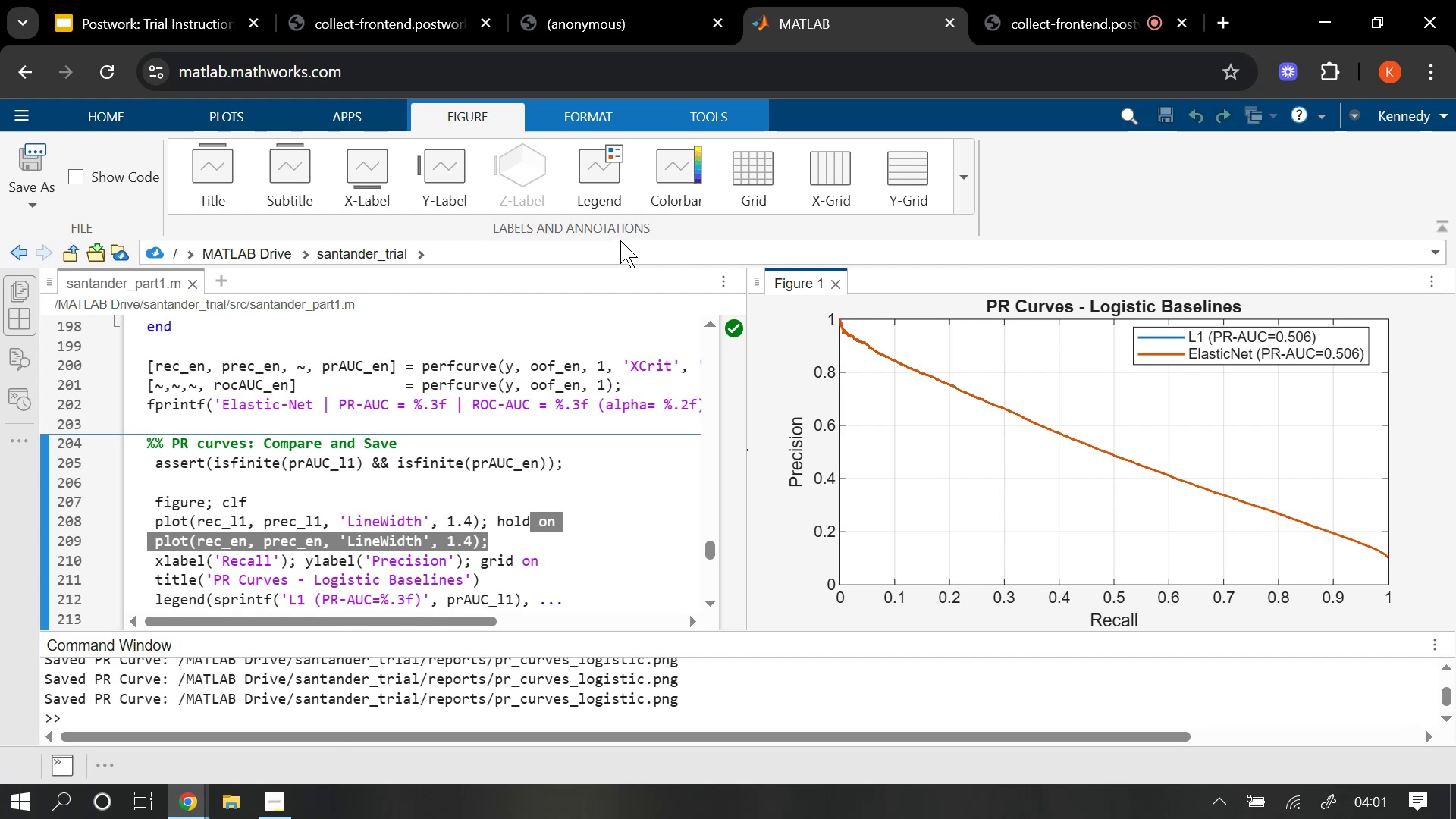 
wait(10.08)
 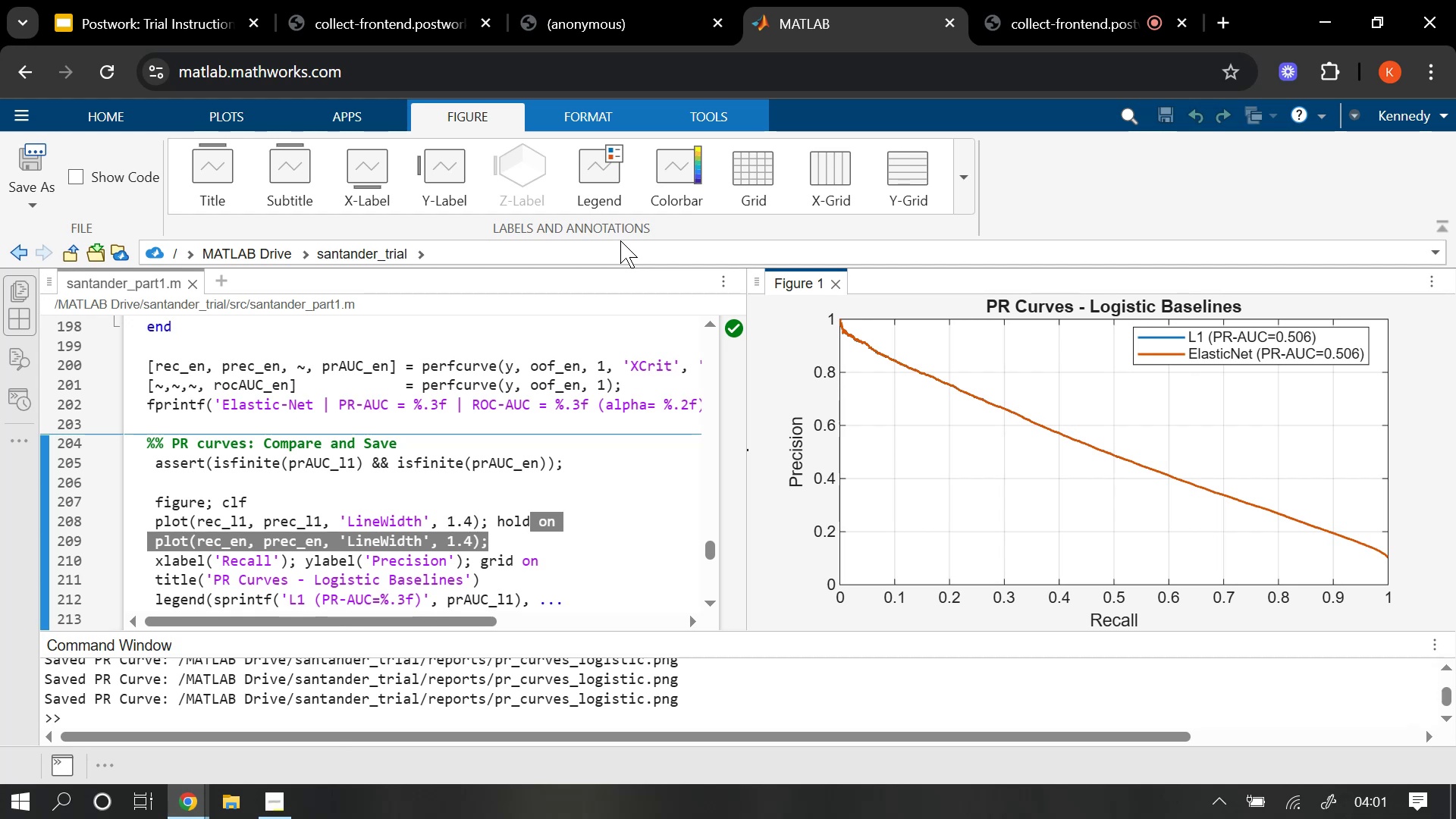 
scroll: coordinate [479, 478], scroll_direction: down, amount: 1.0
 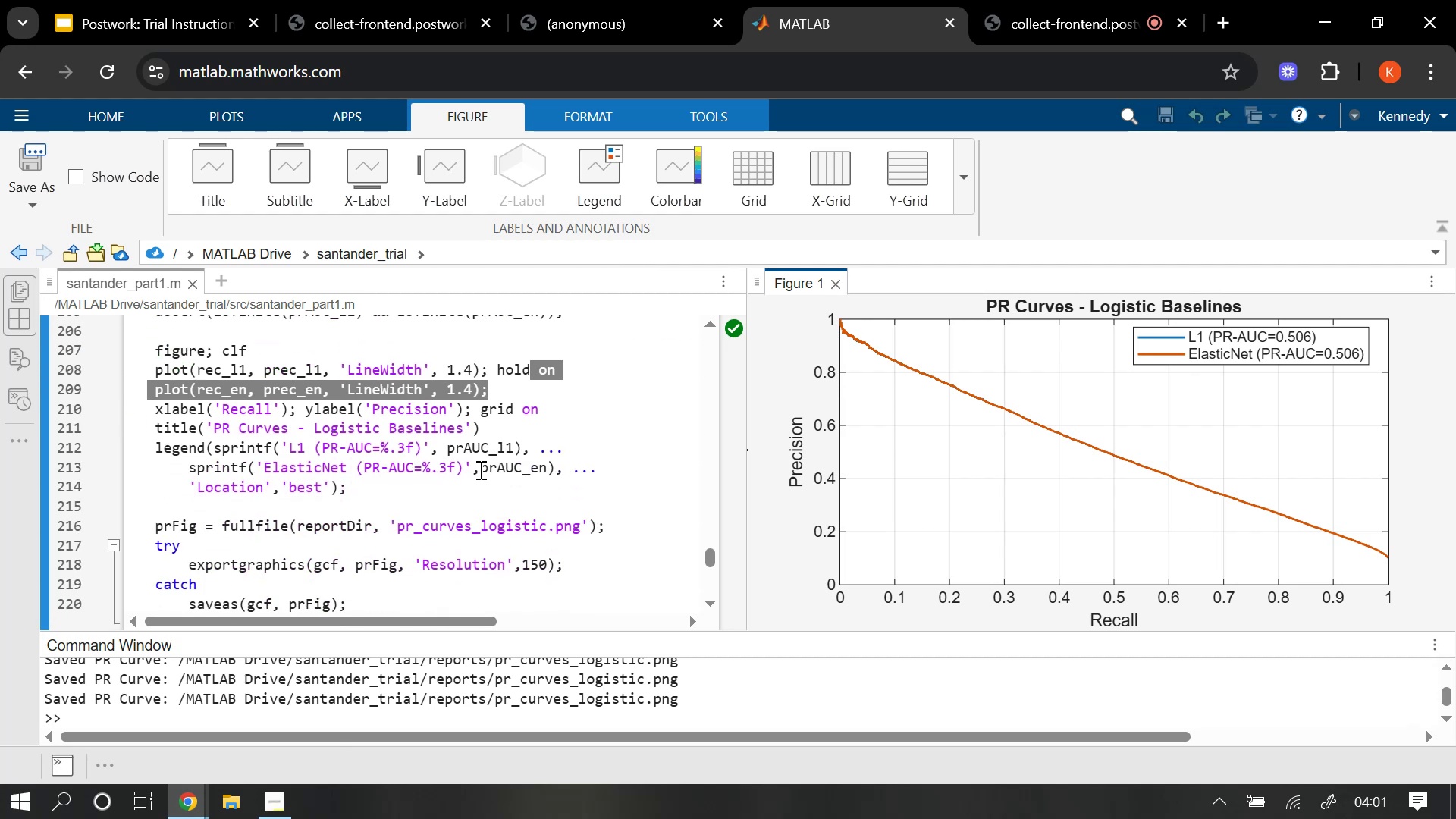 
scroll: coordinate [476, 469], scroll_direction: up, amount: 1.0
 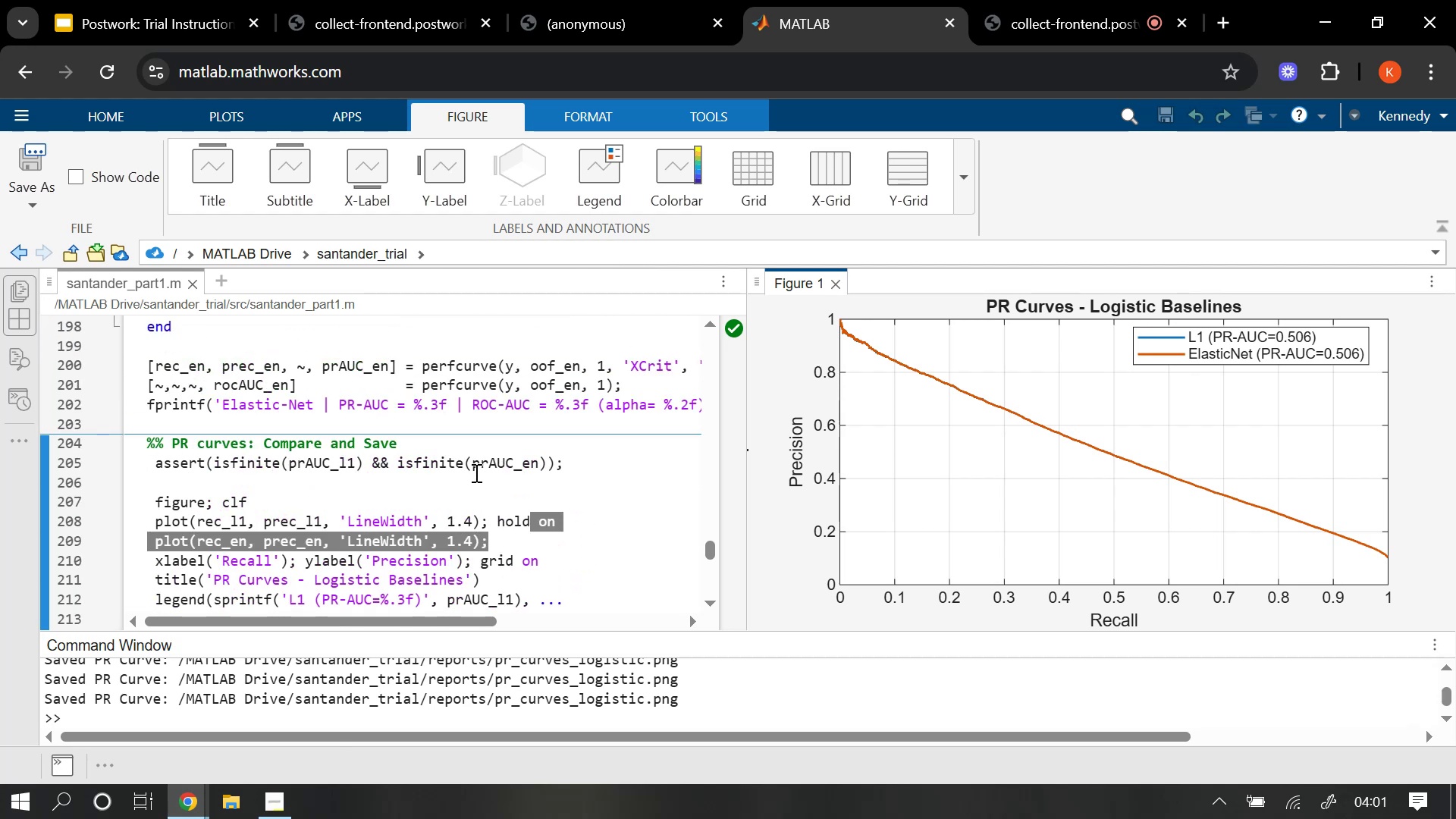 
scroll: coordinate [475, 472], scroll_direction: down, amount: 1.0
 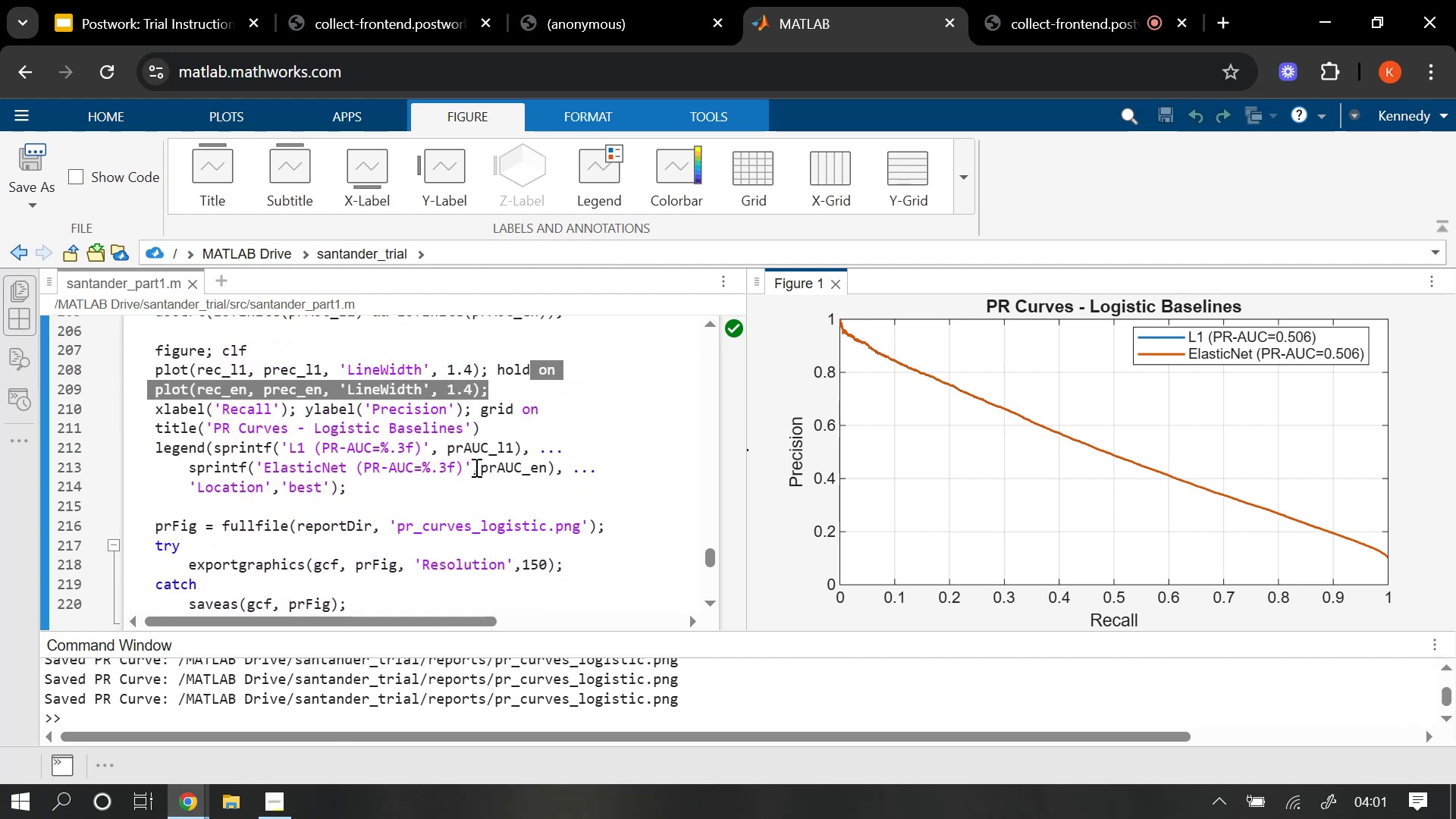 
scroll: coordinate [475, 467], scroll_direction: up, amount: 1.0
 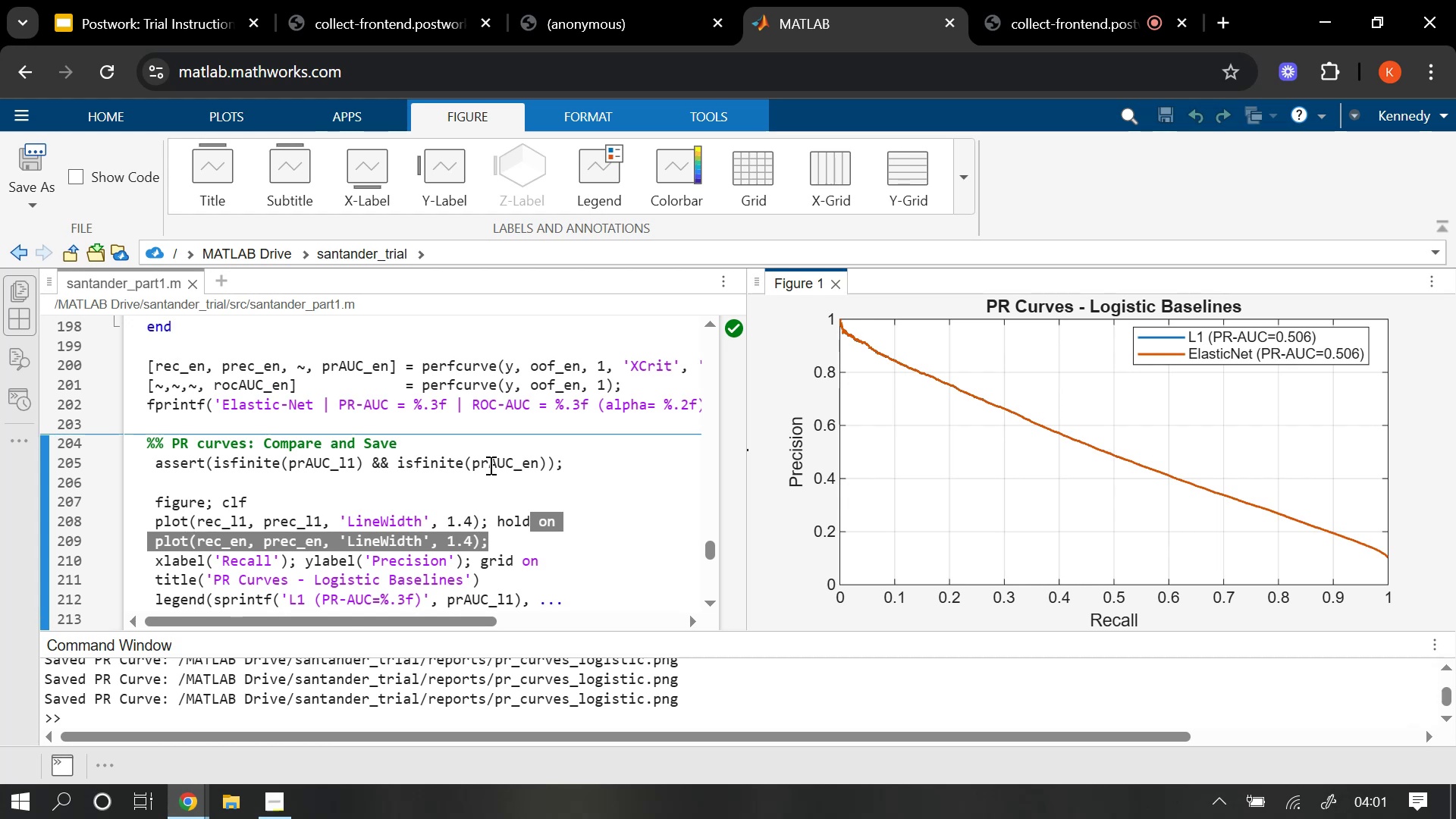 
scroll: coordinate [490, 464], scroll_direction: down, amount: 1.0
 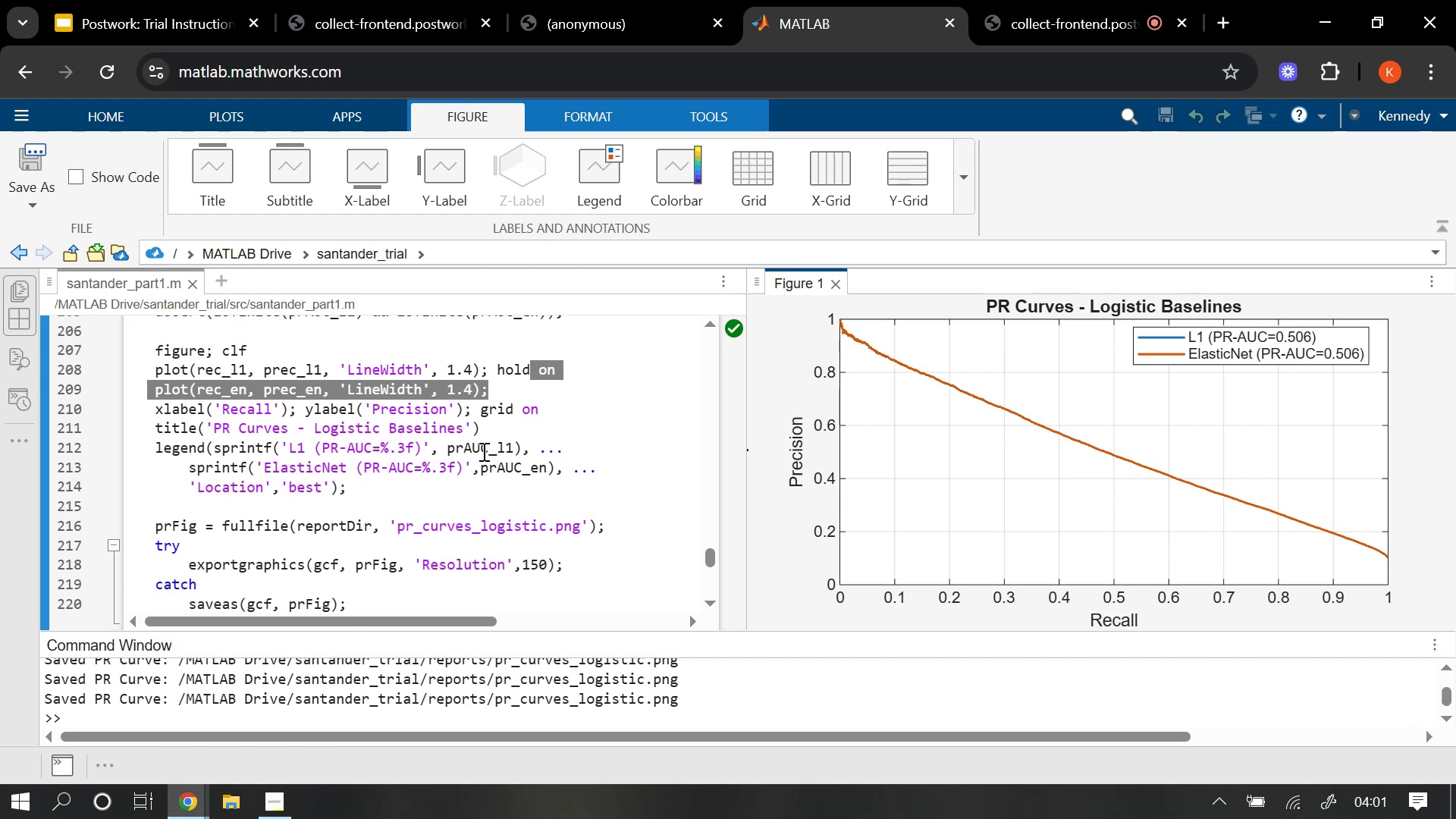 
wait(26.91)
 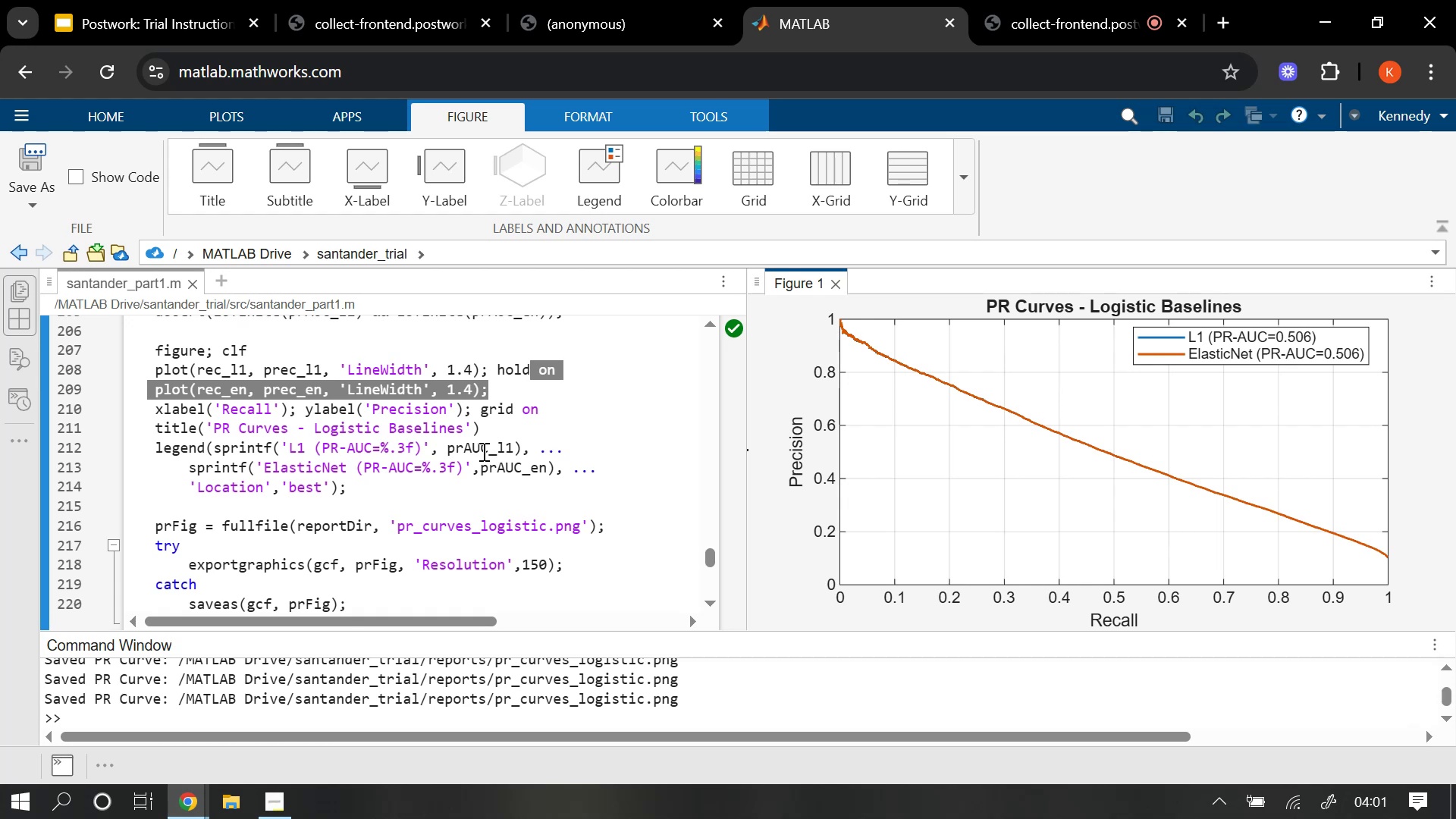 
scroll: coordinate [598, 454], scroll_direction: down, amount: 1.0
 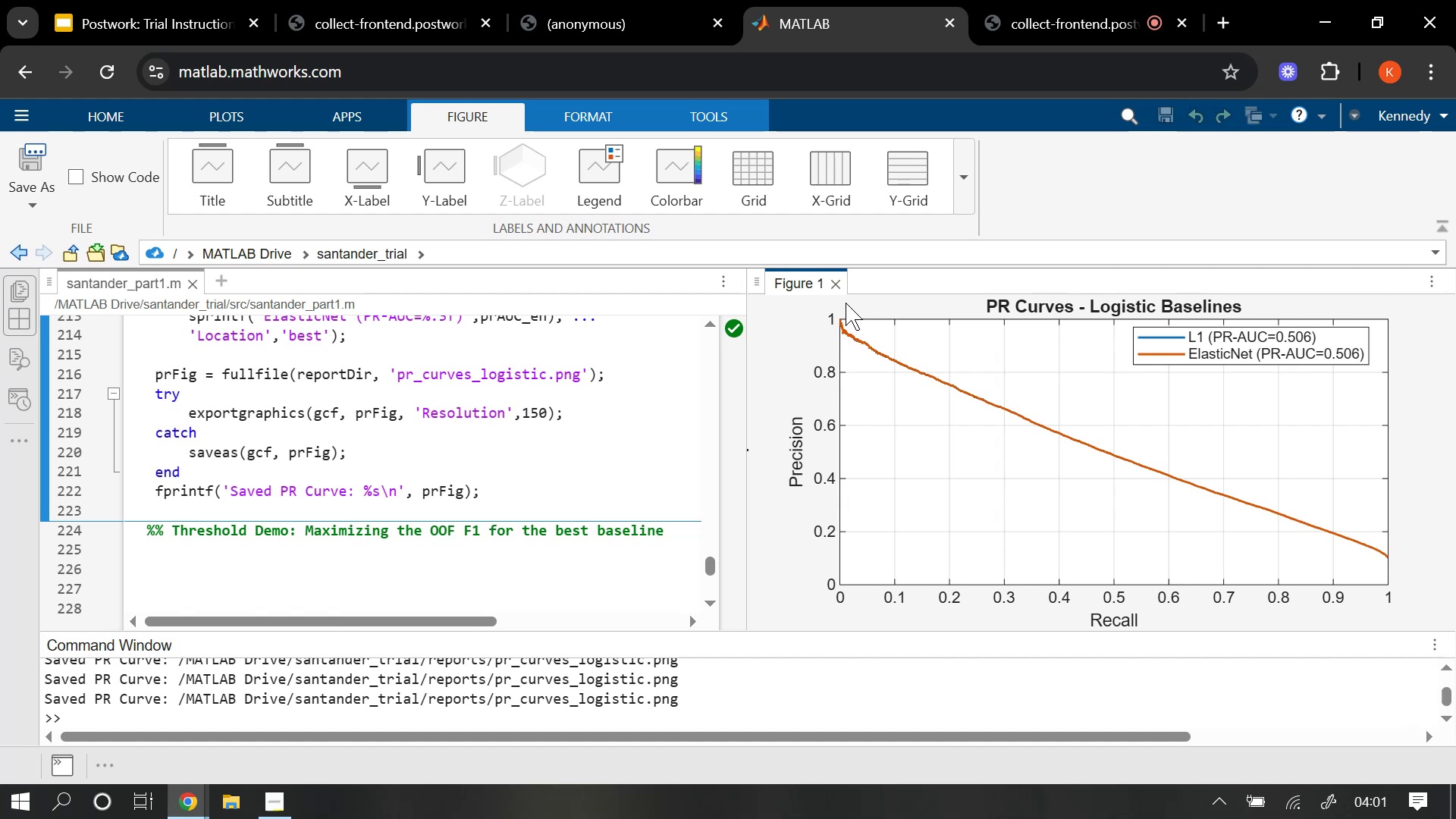 
left_click([838, 287])
 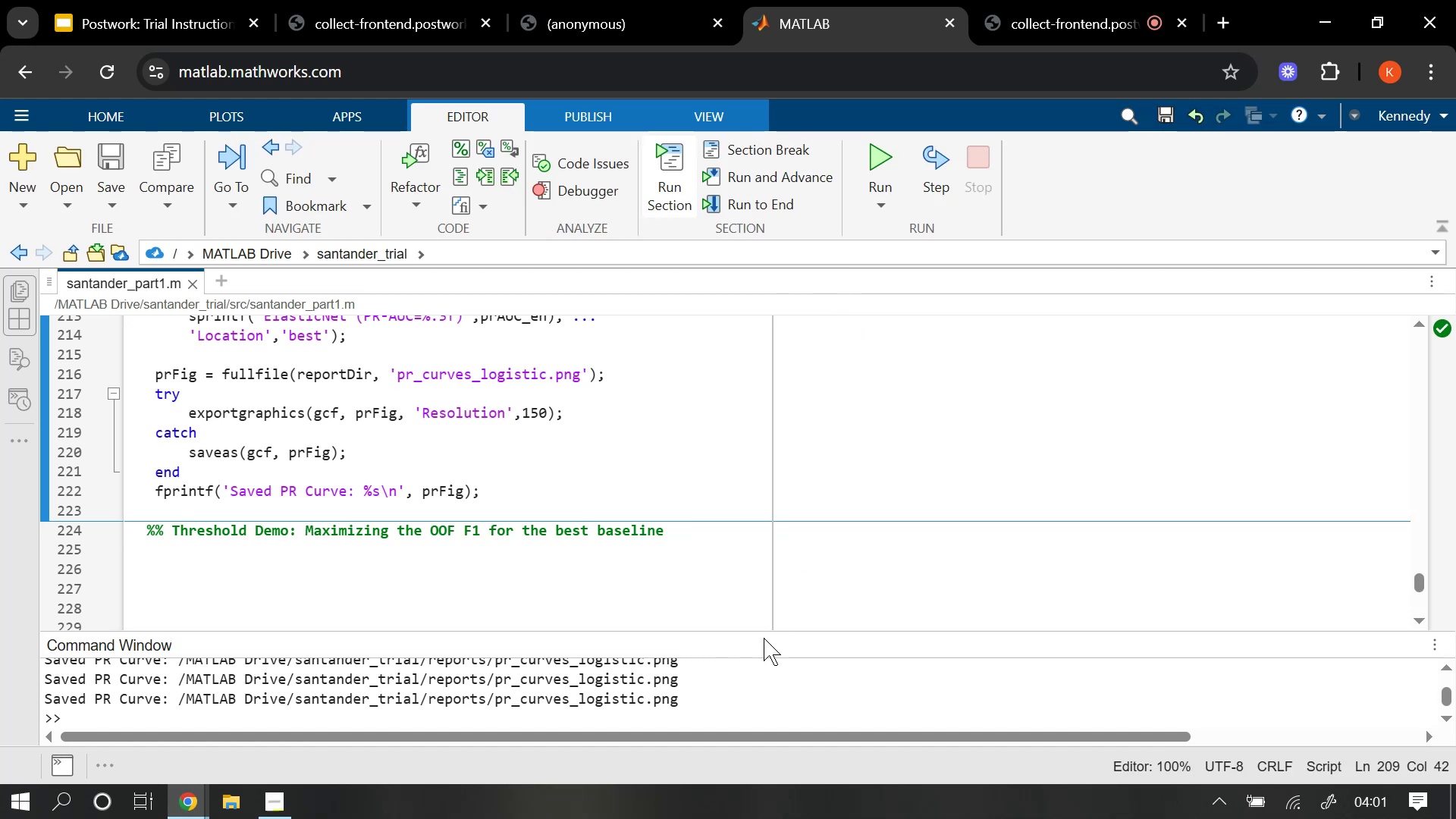 
left_click_drag(start_coordinate=[766, 630], to_coordinate=[770, 542])
 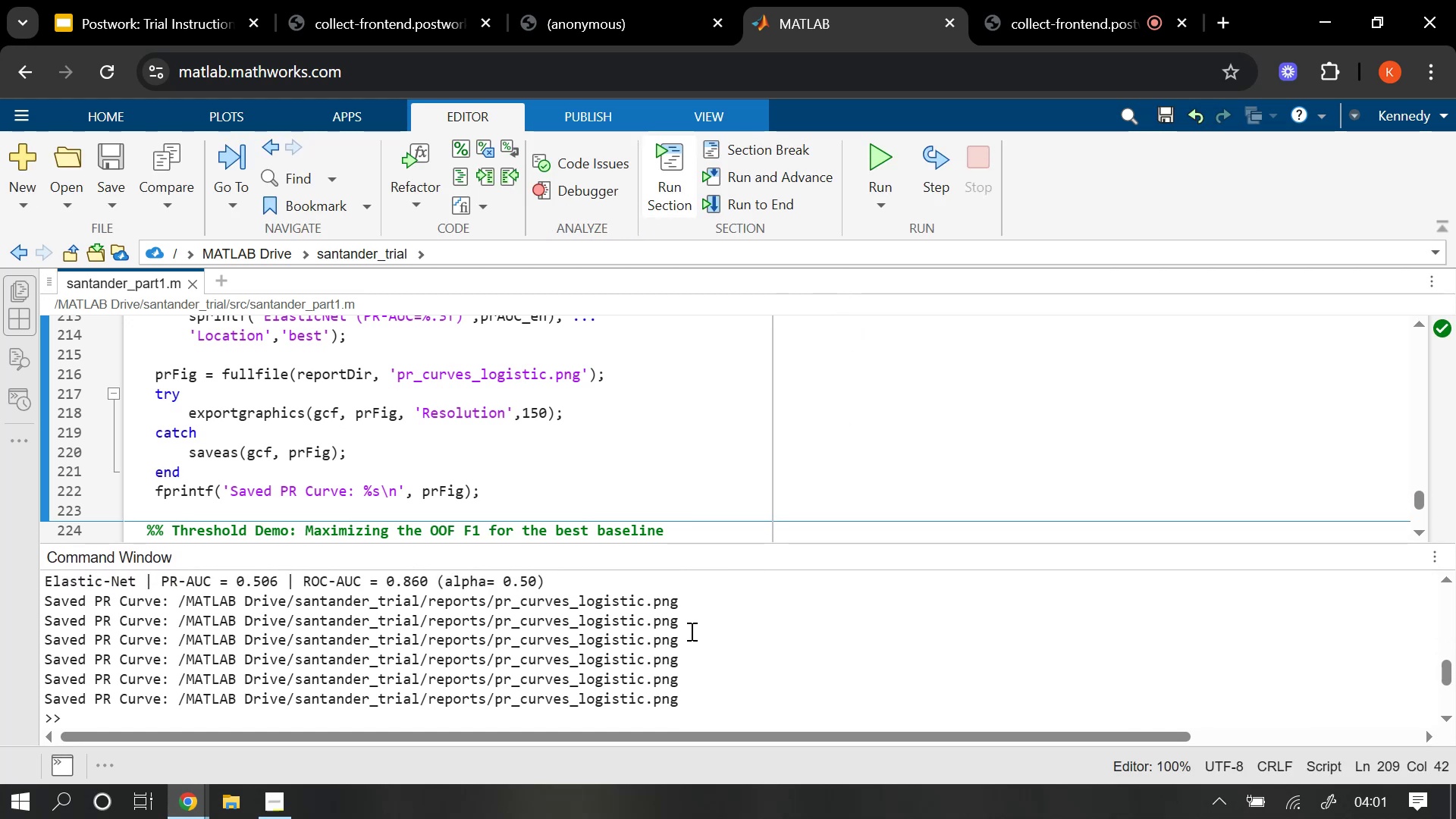 
scroll: coordinate [690, 631], scroll_direction: up, amount: 1.0
 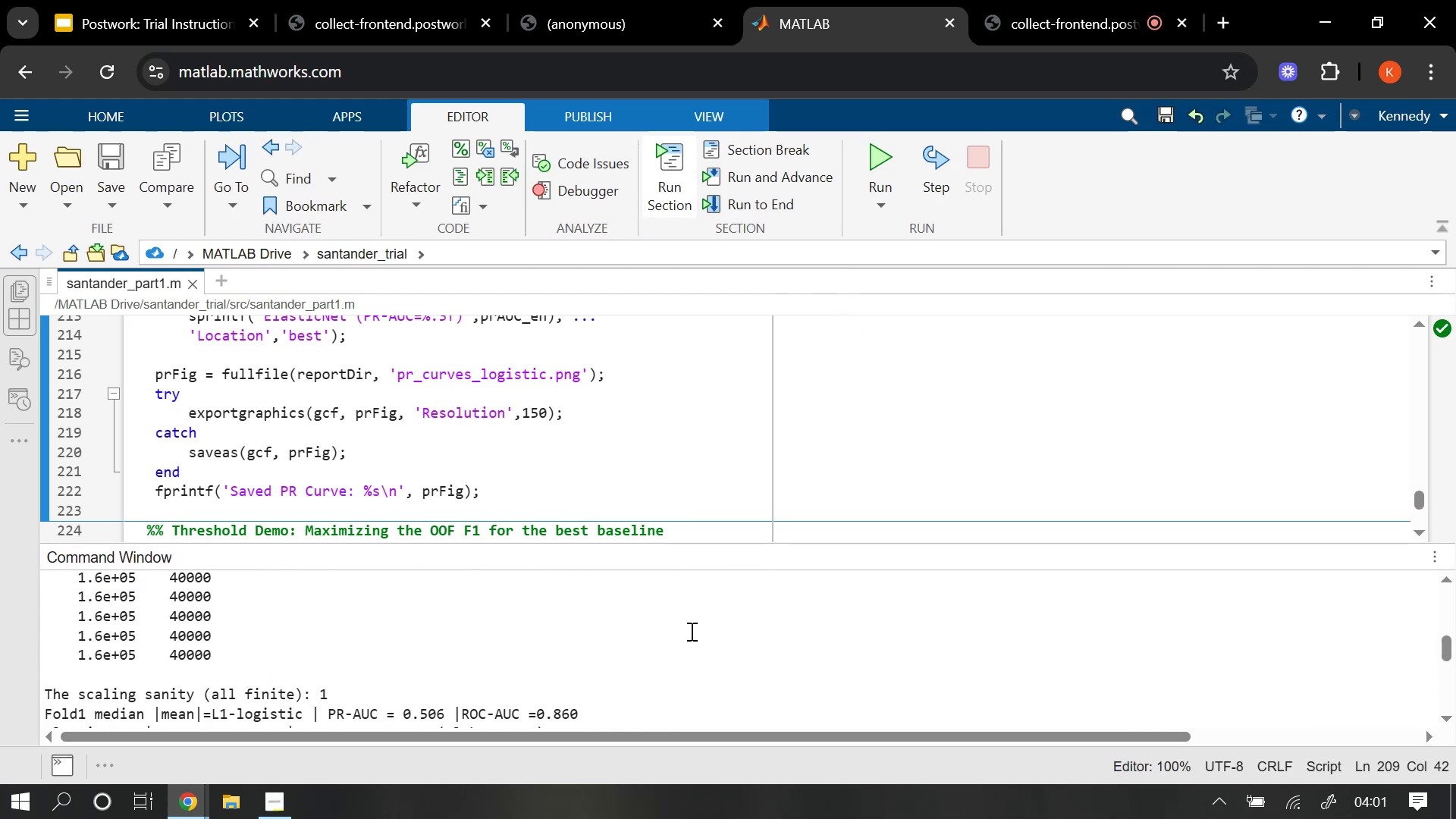 
scroll: coordinate [690, 631], scroll_direction: down, amount: 1.0
 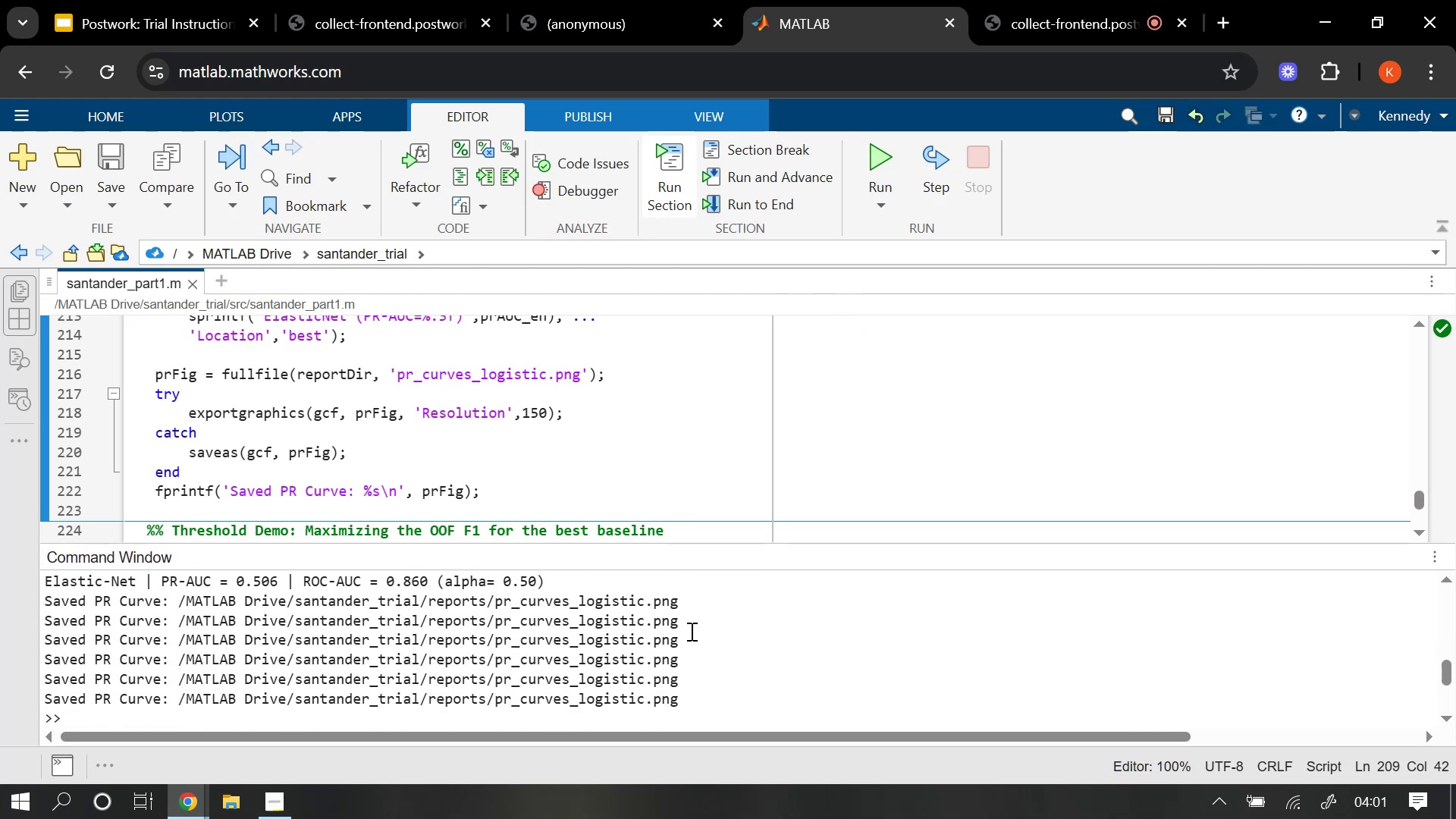 
scroll: coordinate [690, 631], scroll_direction: up, amount: 1.0
 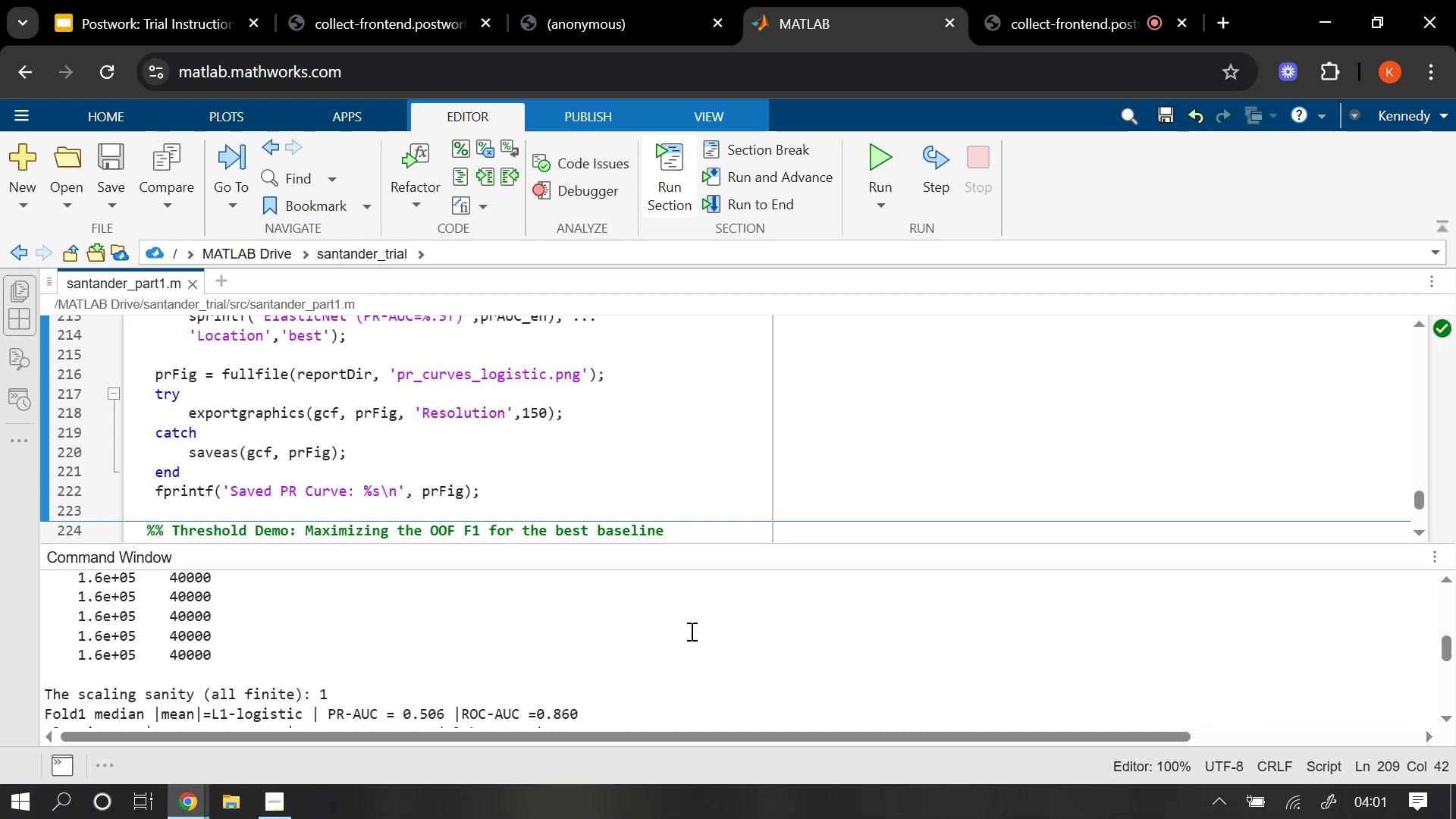 
scroll: coordinate [574, 390], scroll_direction: down, amount: 2.0
 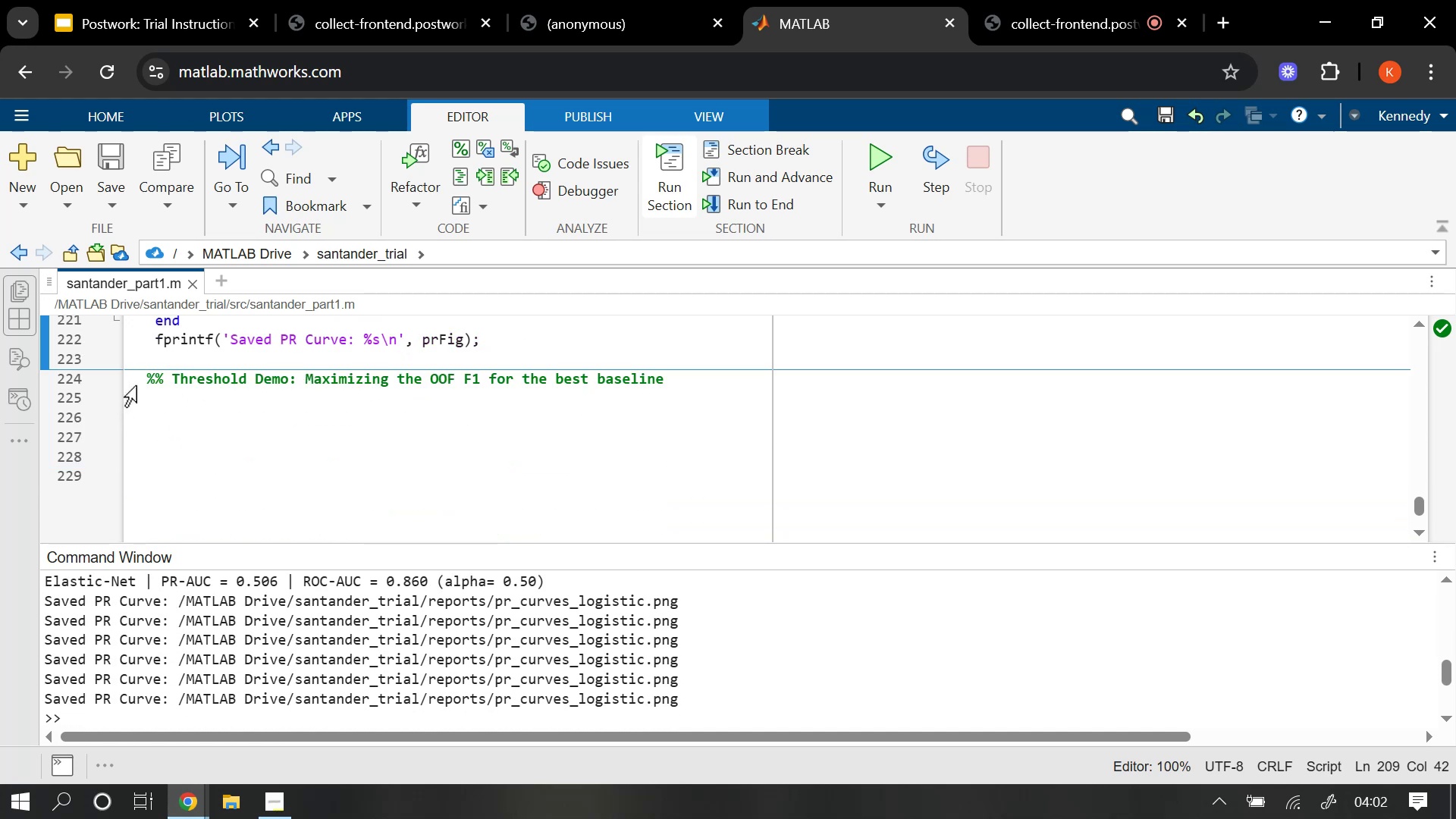 
left_click([148, 378])
 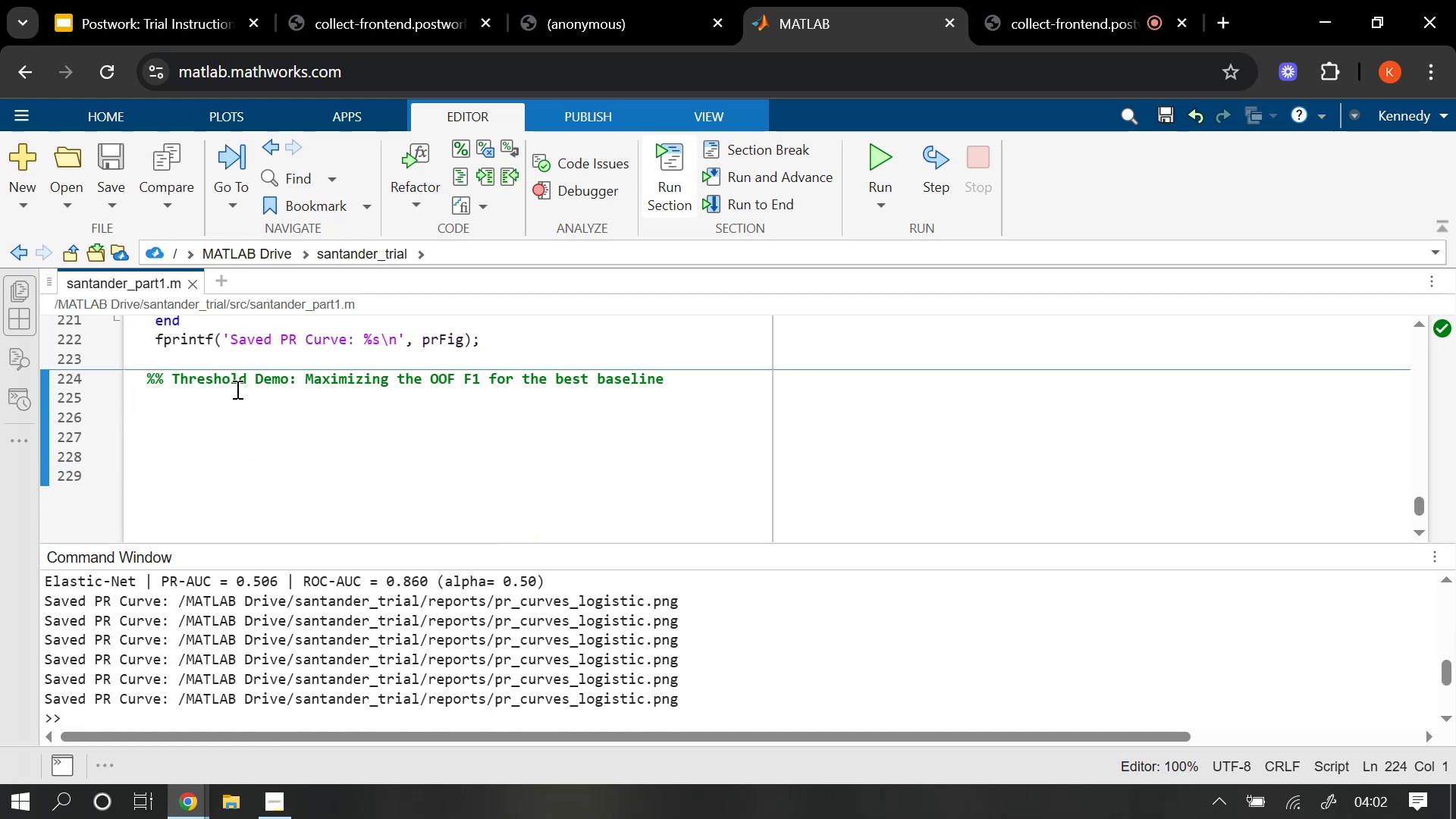 
key(Backspace)
 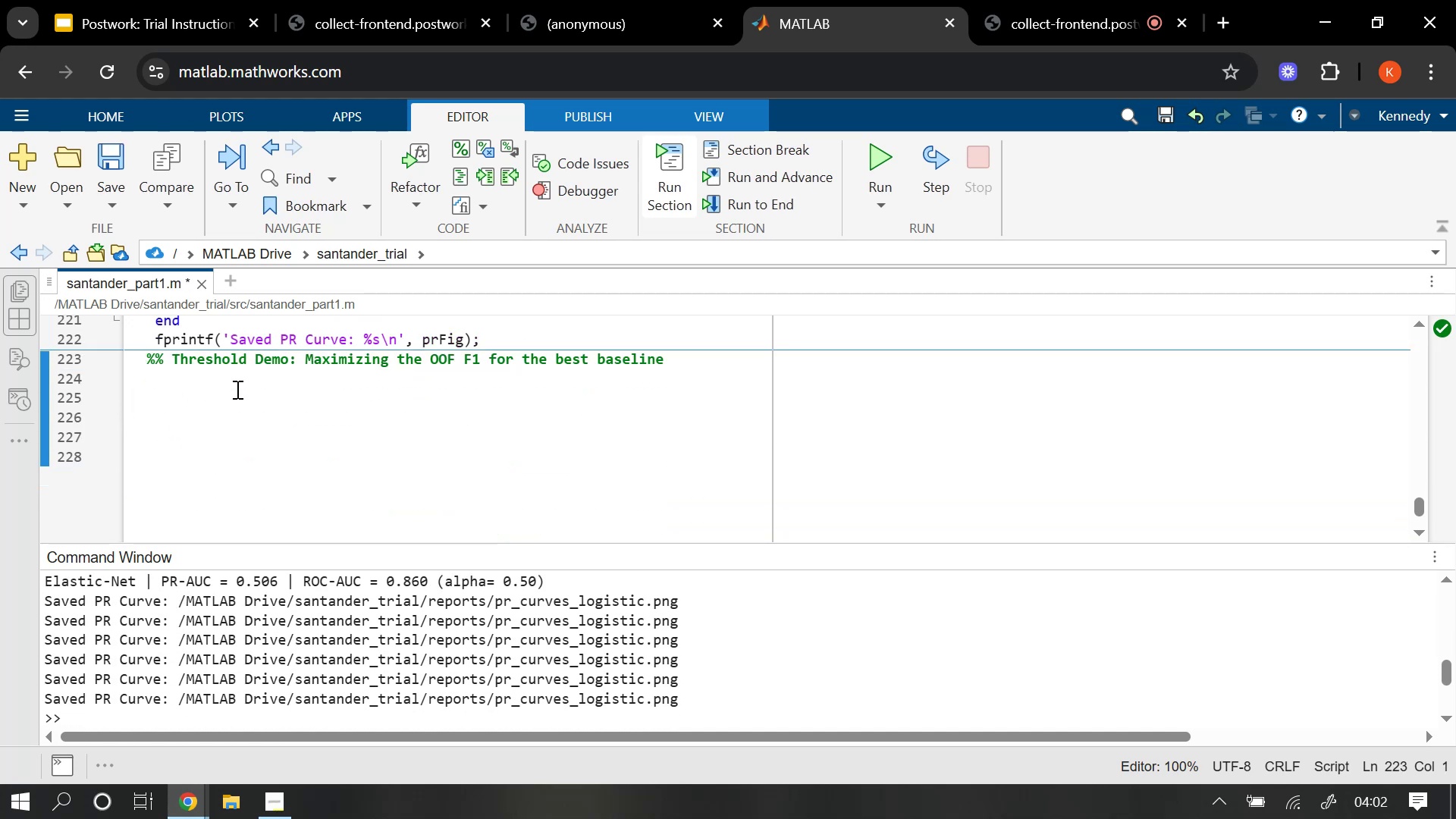 
key(Enter)
 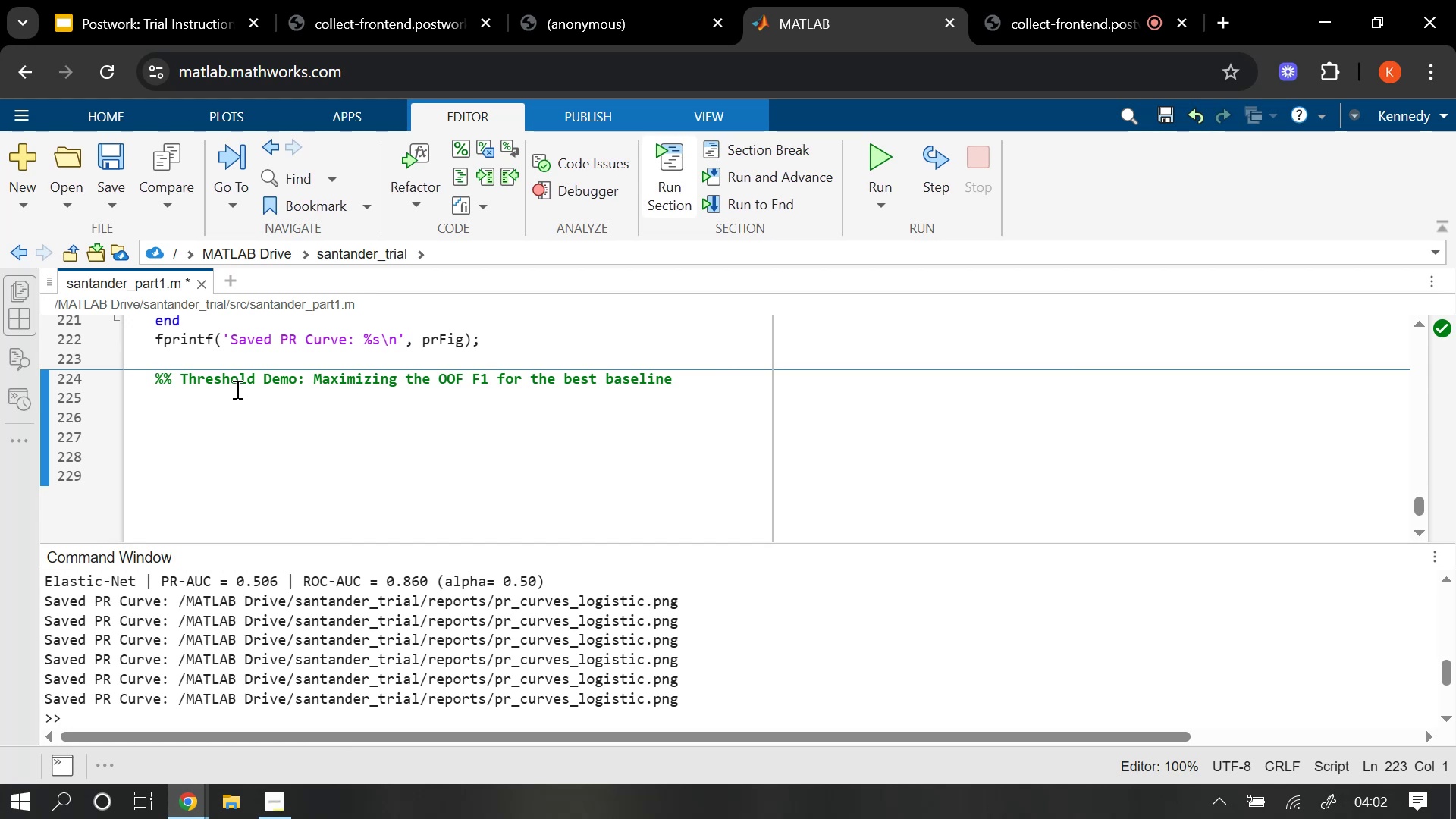 
wait(20.81)
 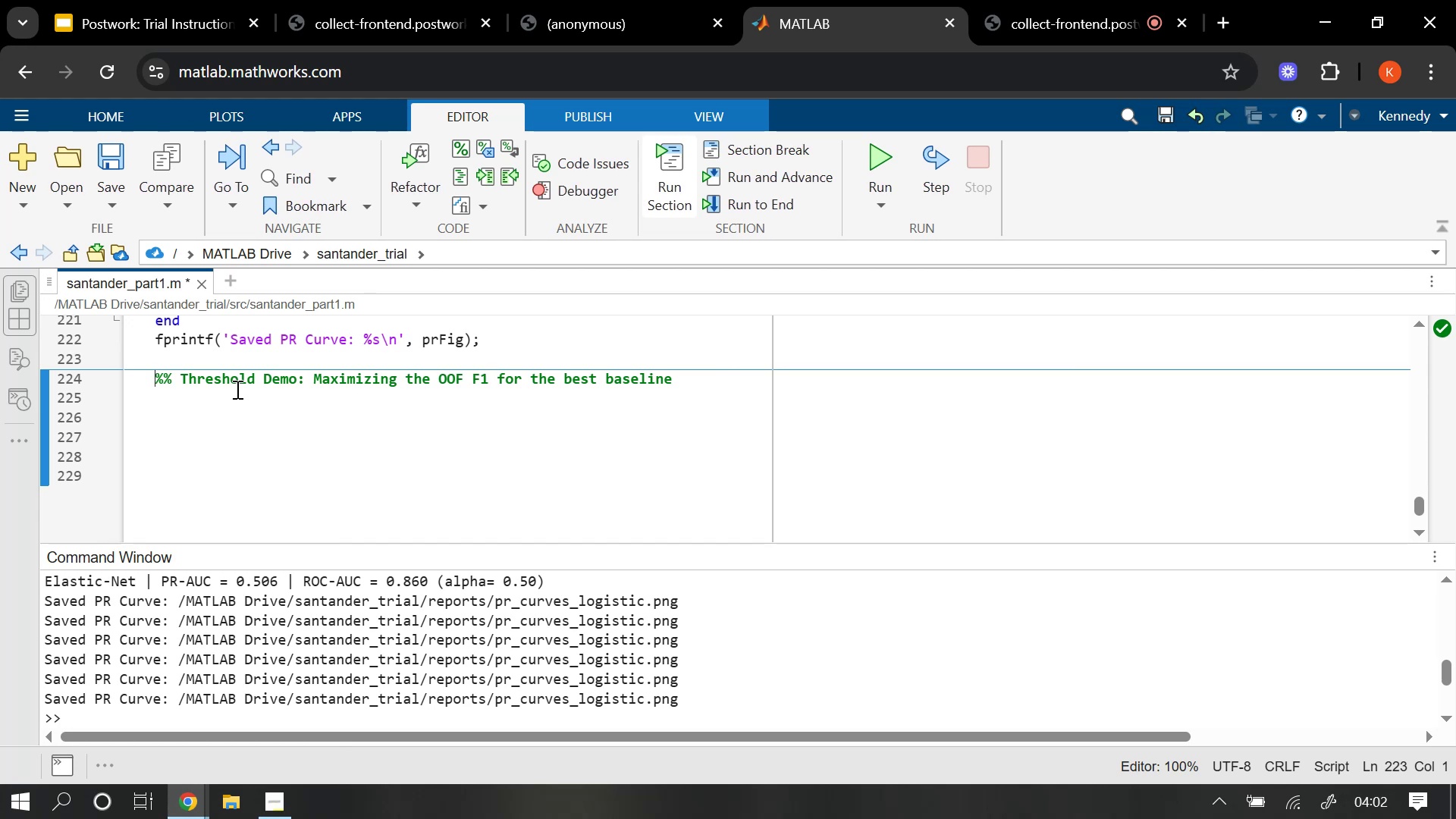 
scroll: coordinate [302, 635], scroll_direction: up, amount: 6.0
 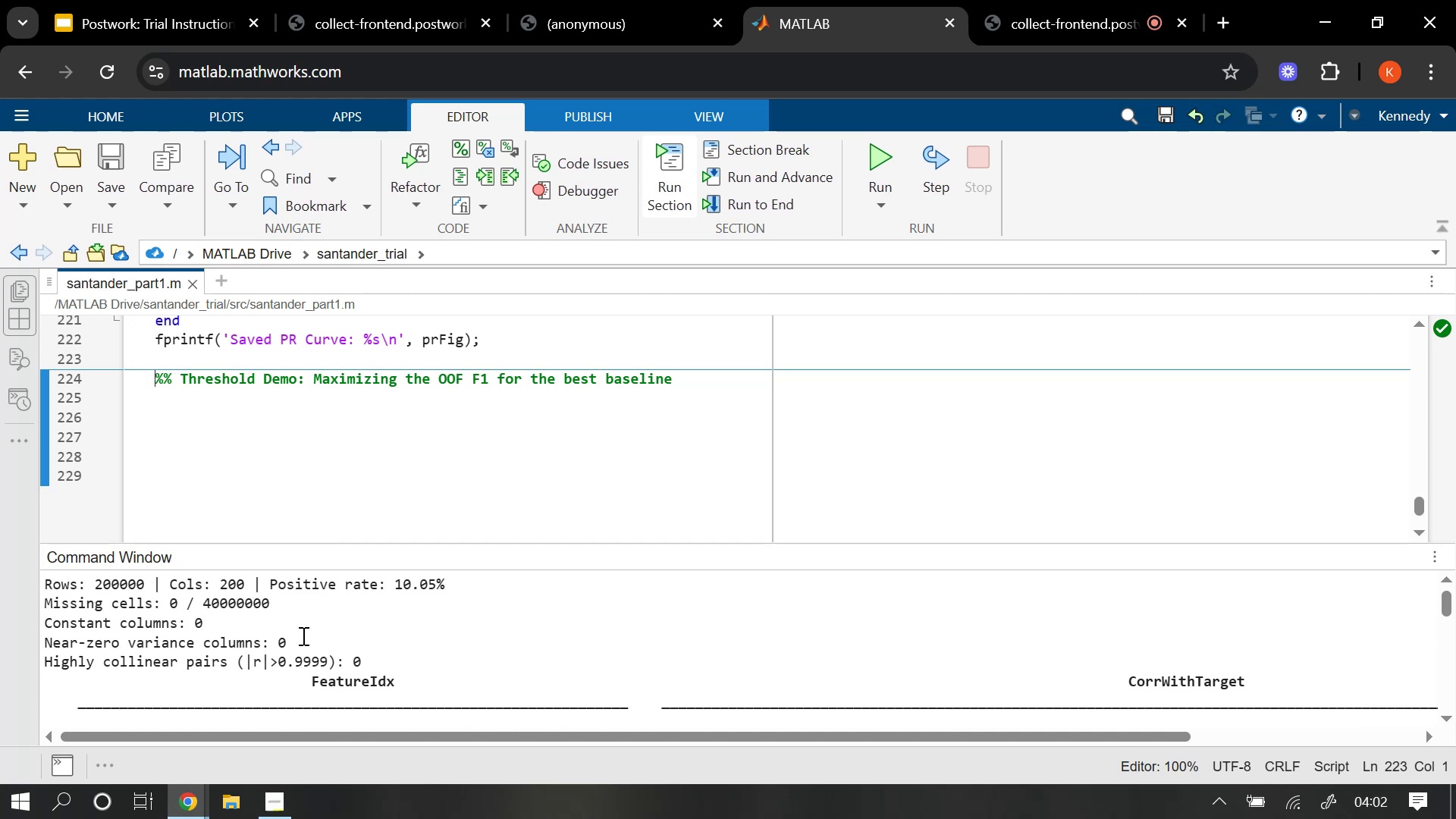 
scroll: coordinate [302, 635], scroll_direction: down, amount: 3.0
 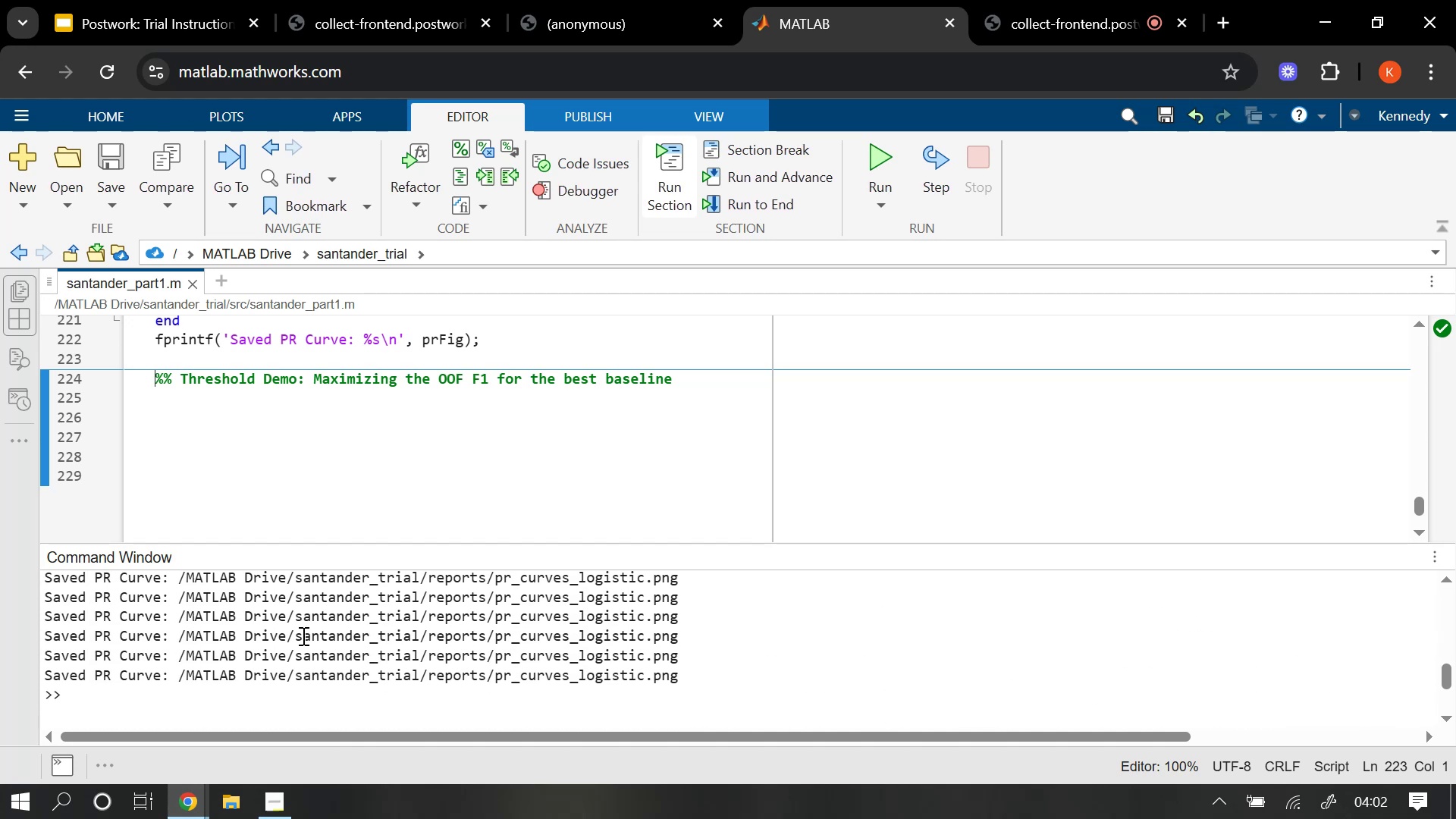 
scroll: coordinate [302, 635], scroll_direction: up, amount: 1.0
 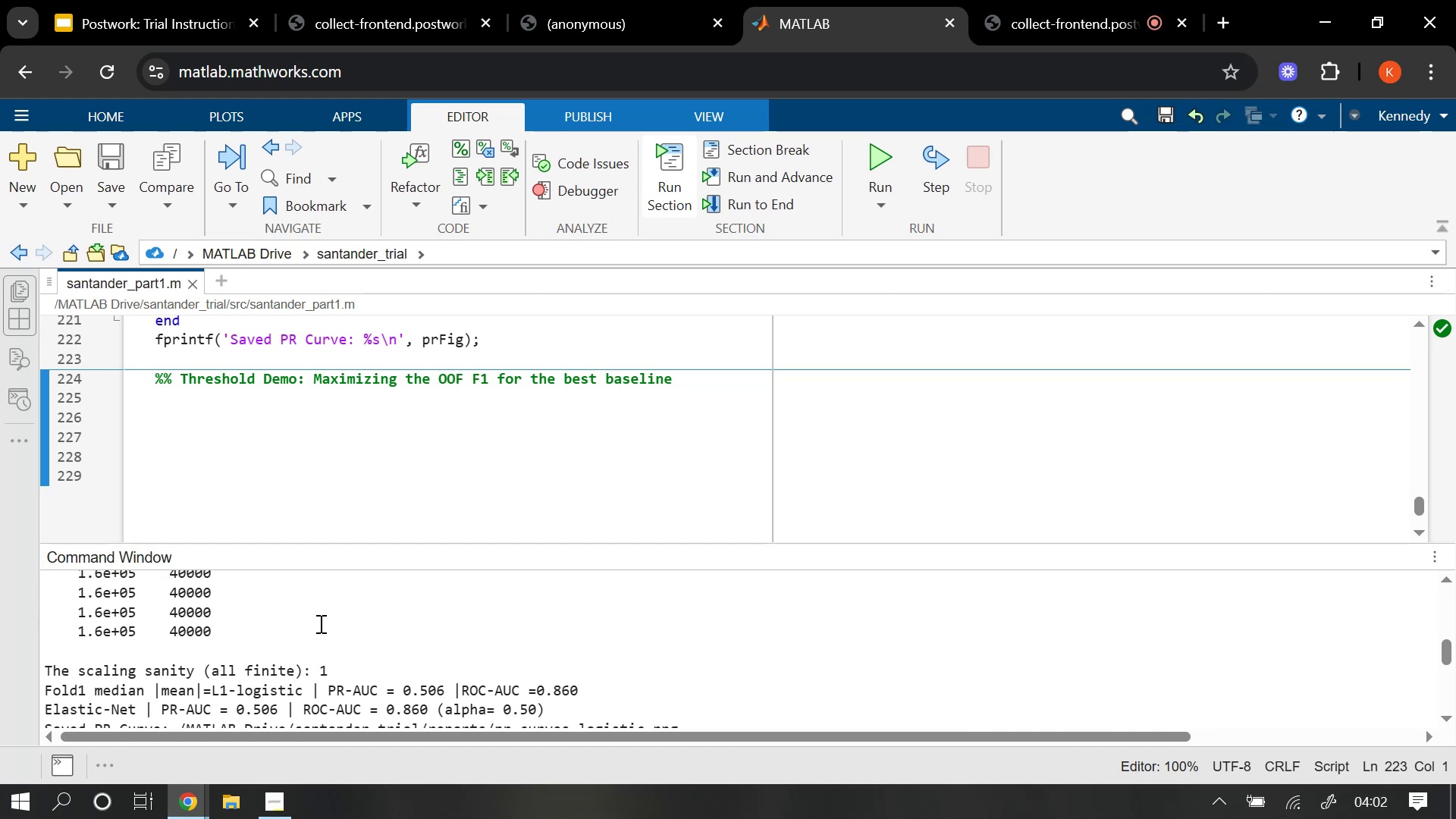 
wait(10.48)
 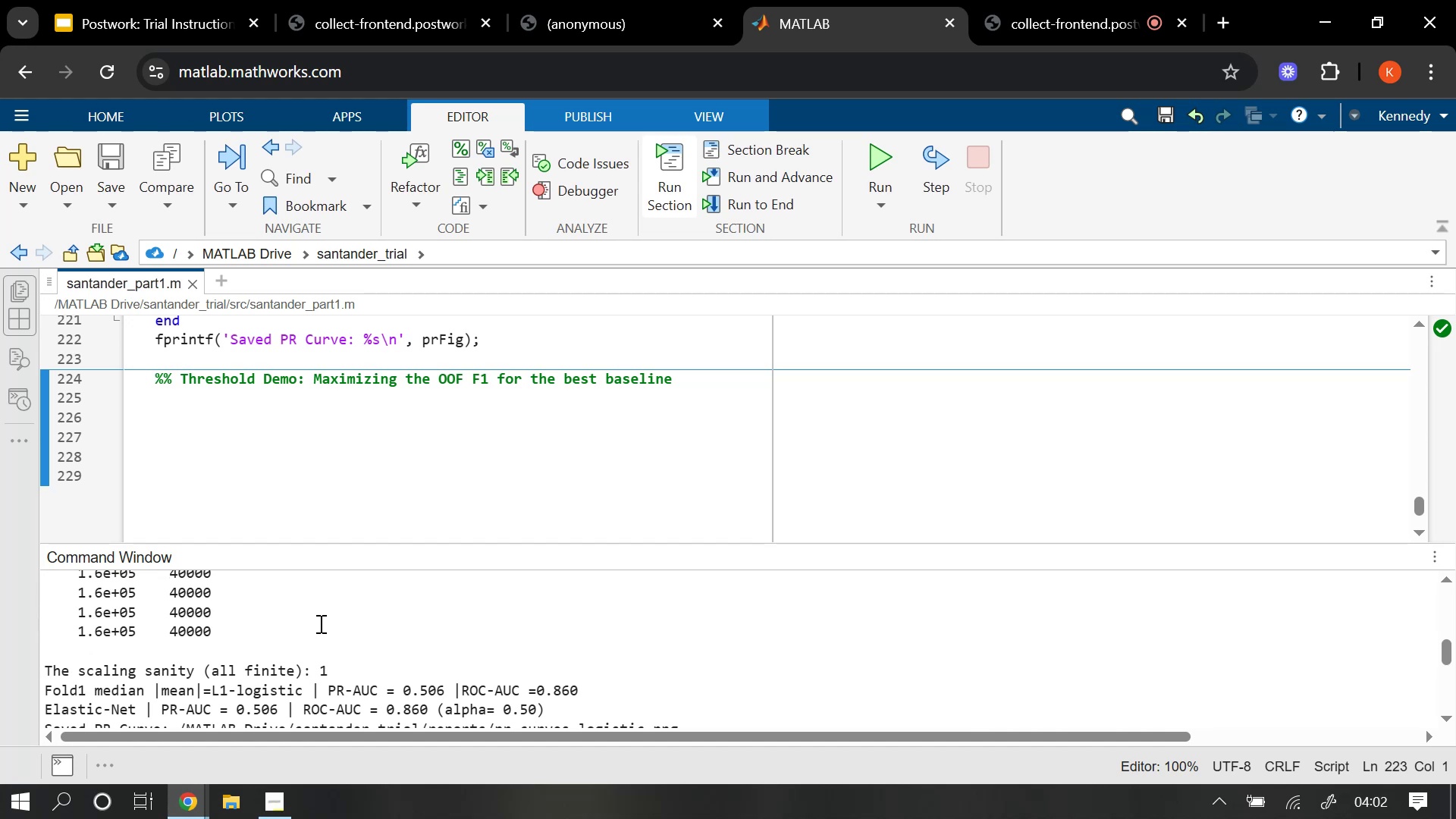 
scroll: coordinate [463, 671], scroll_direction: down, amount: 1.0
 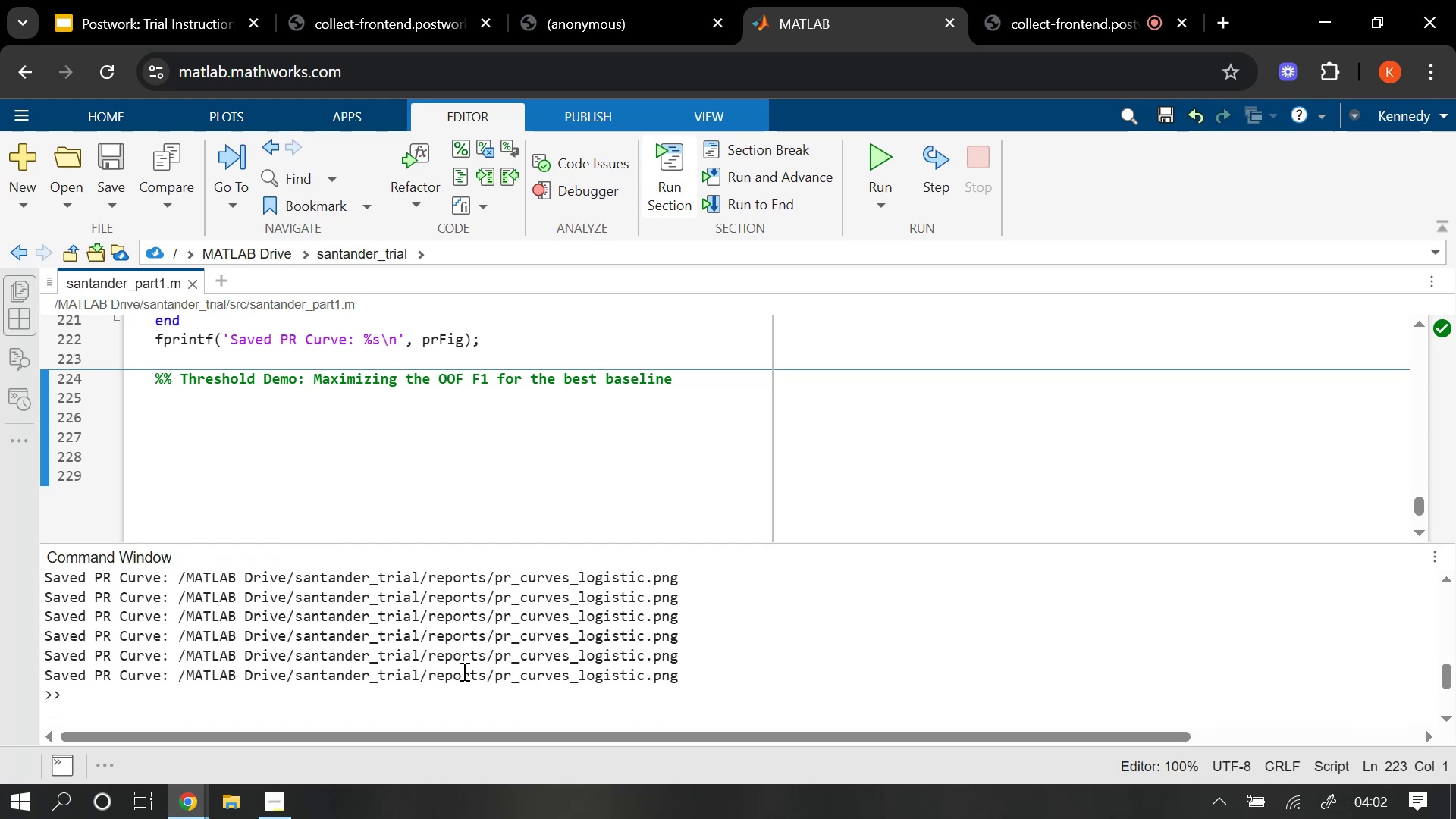 
wait(7.36)
 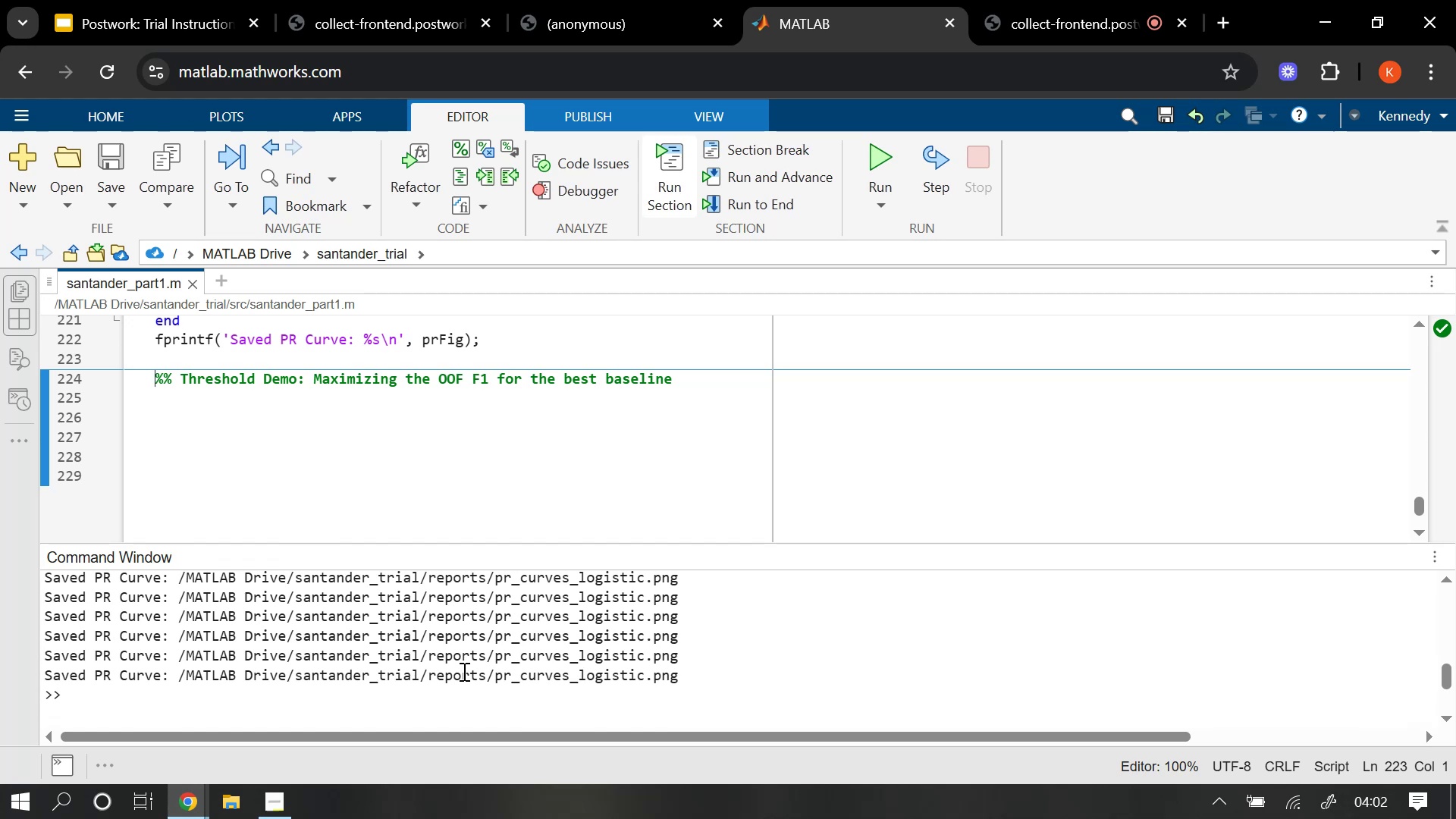 
scroll: coordinate [475, 354], scroll_direction: up, amount: 4.0
 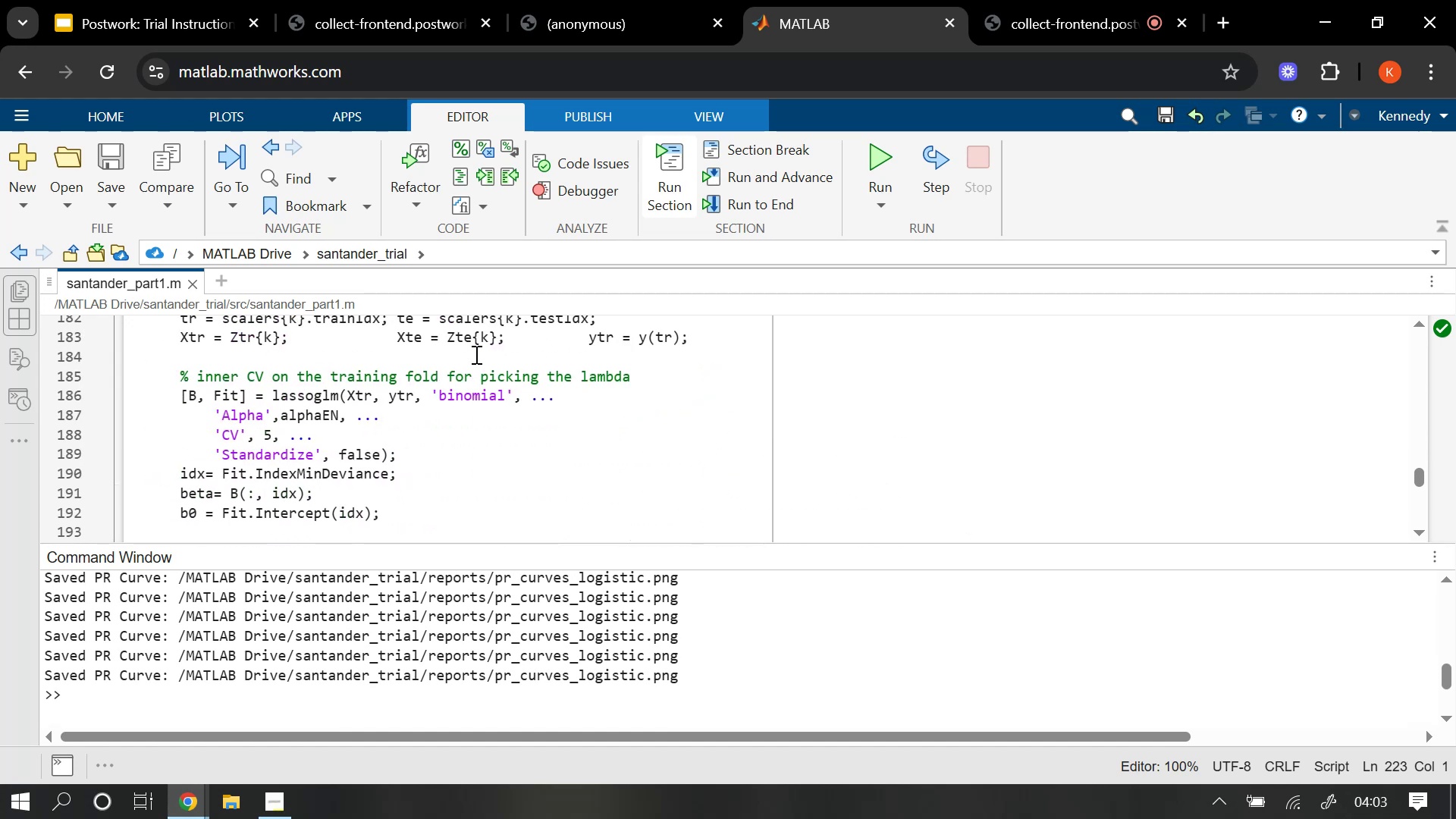 
wait(7.02)
 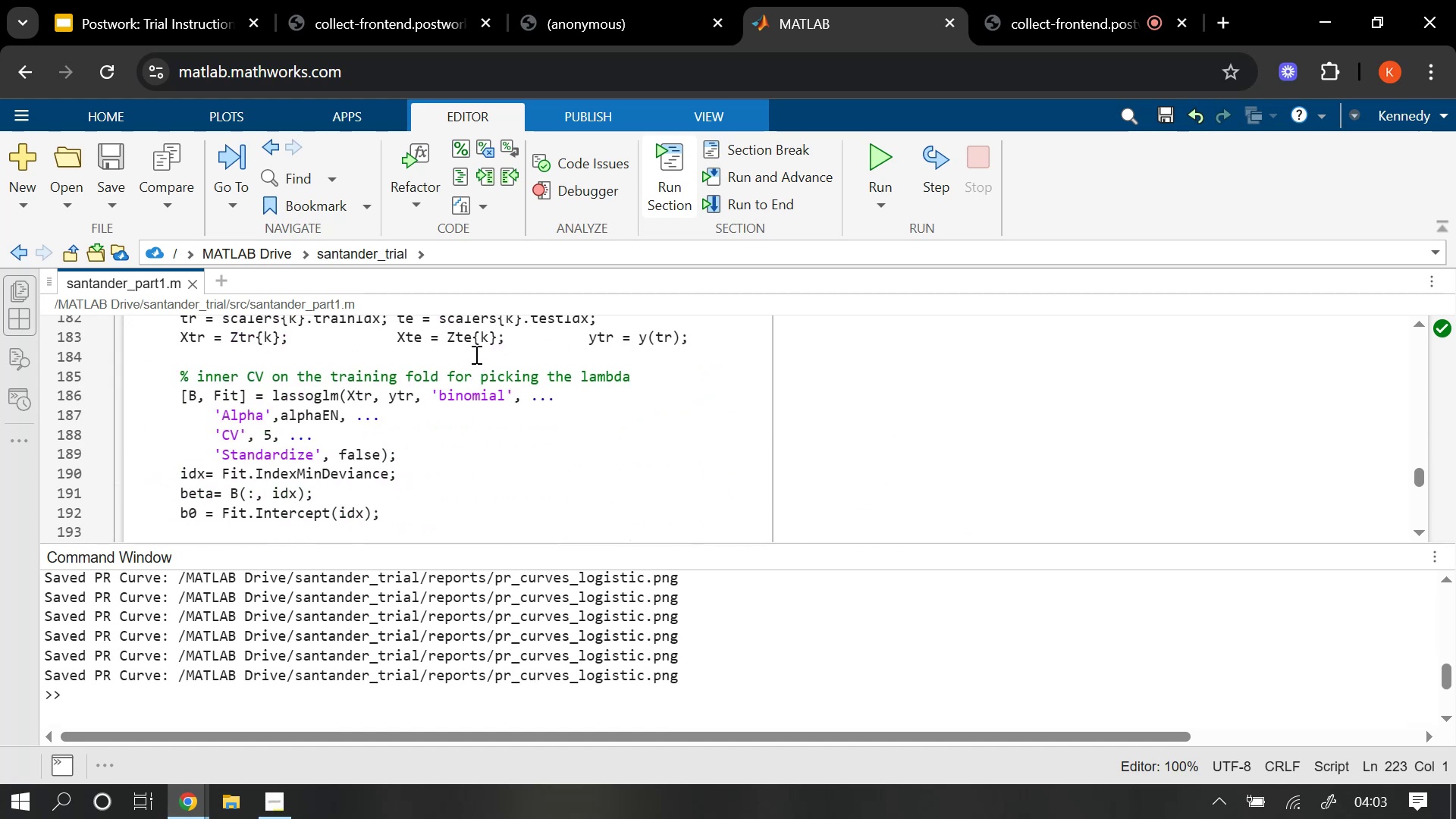 
scroll: coordinate [475, 354], scroll_direction: up, amount: 3.0
 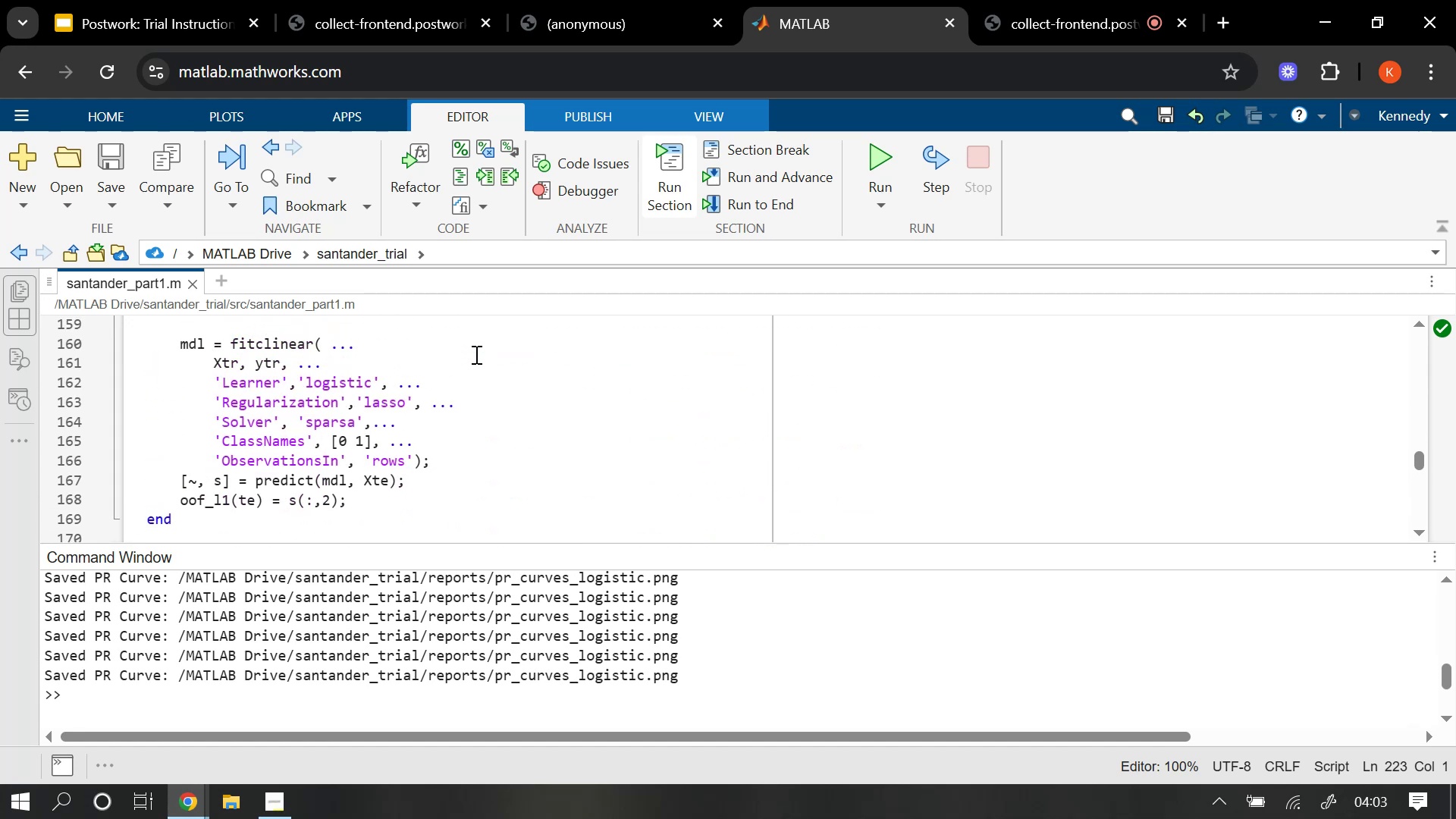 
scroll: coordinate [475, 354], scroll_direction: down, amount: 2.0
 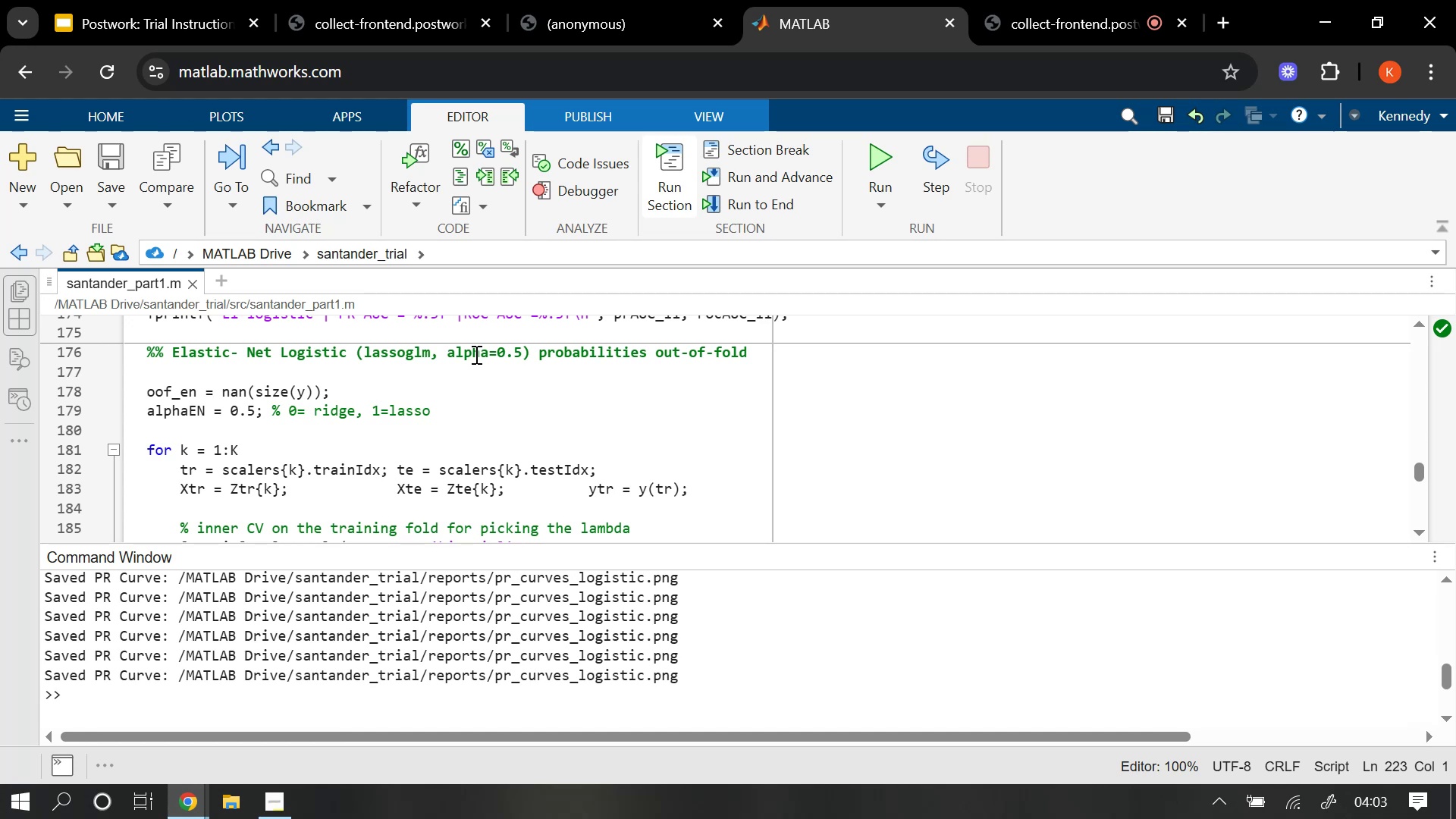 
wait(32.71)
 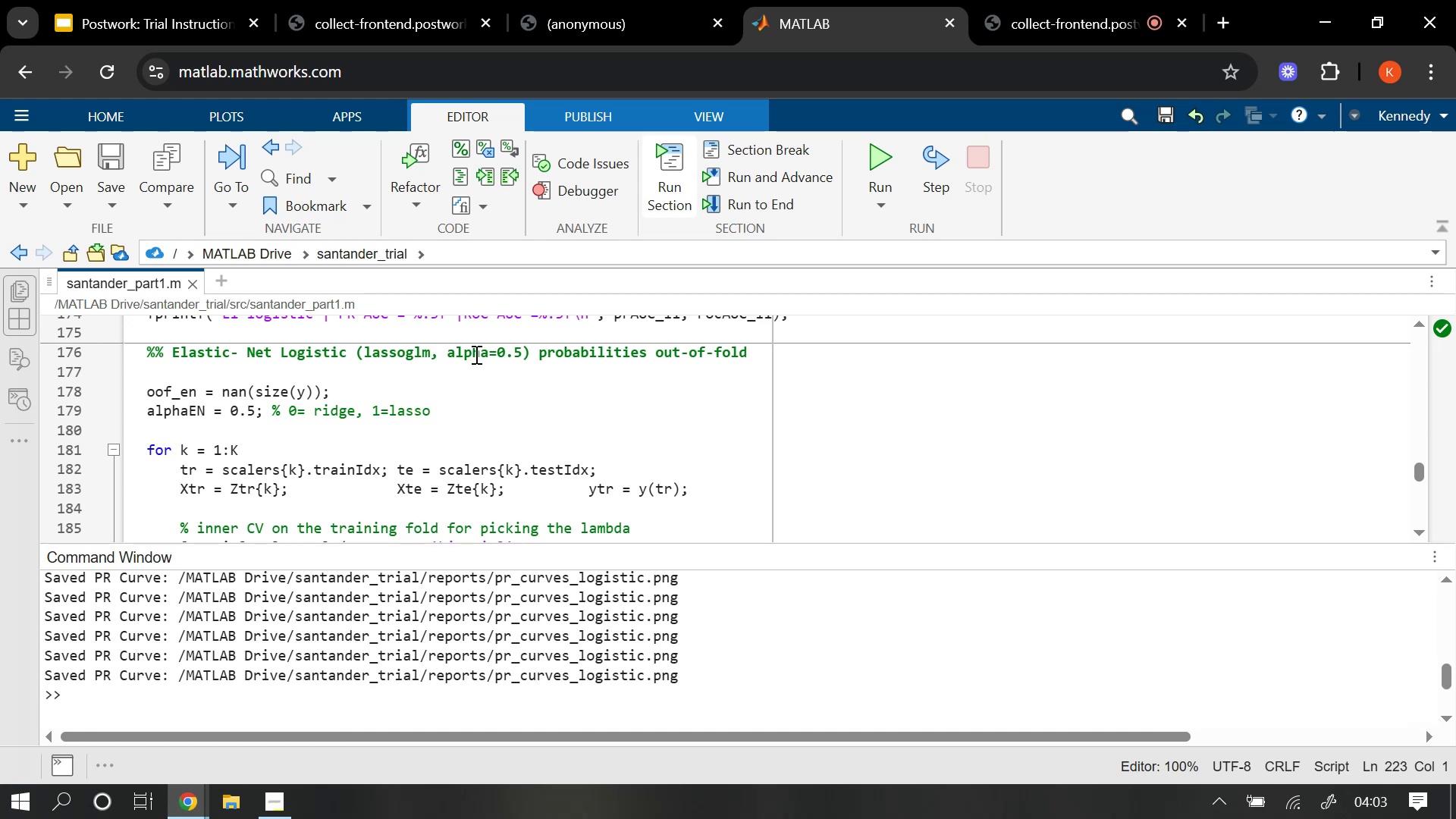 
scroll: coordinate [509, 381], scroll_direction: down, amount: 1.0
 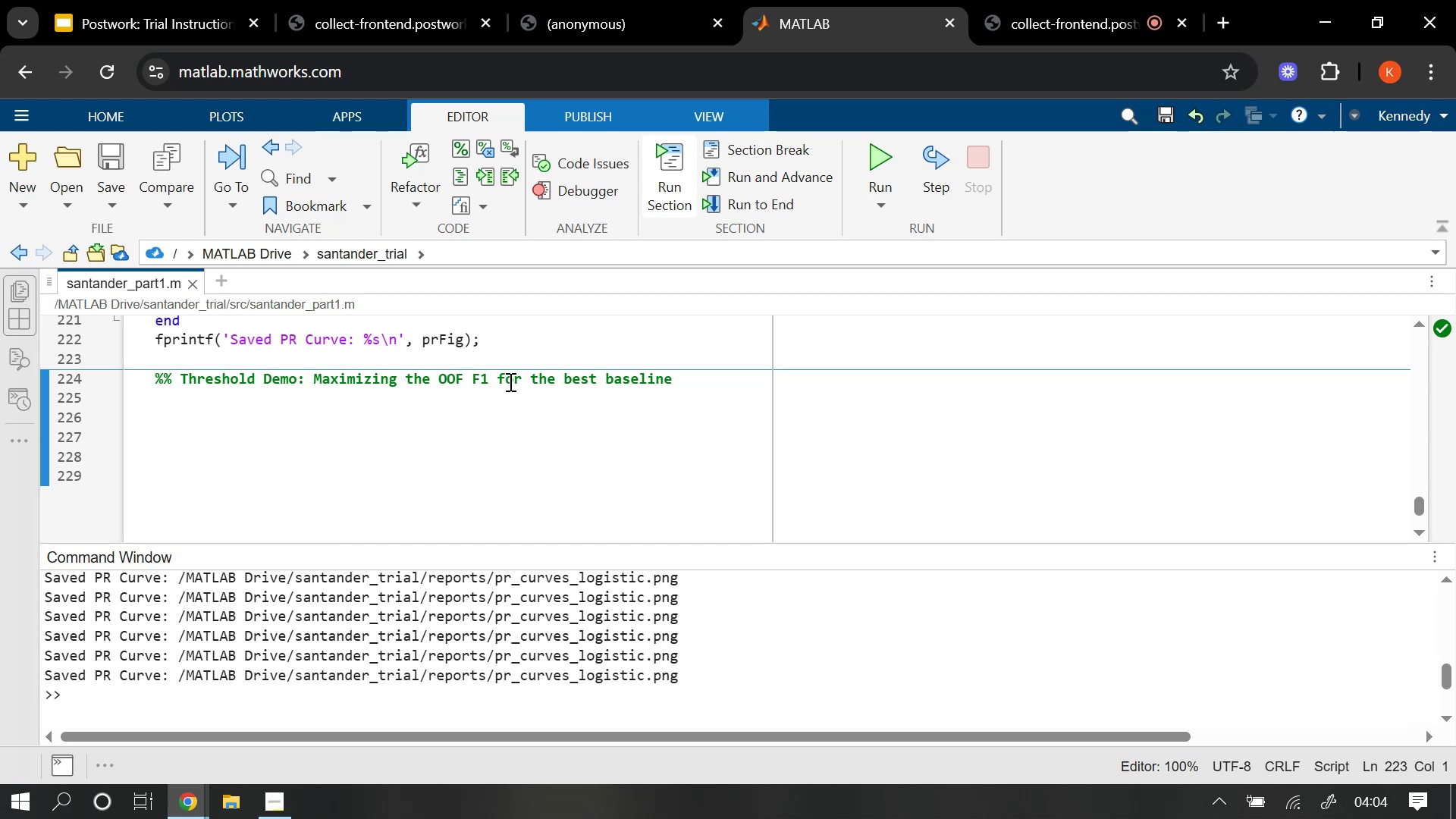 
wait(77.29)
 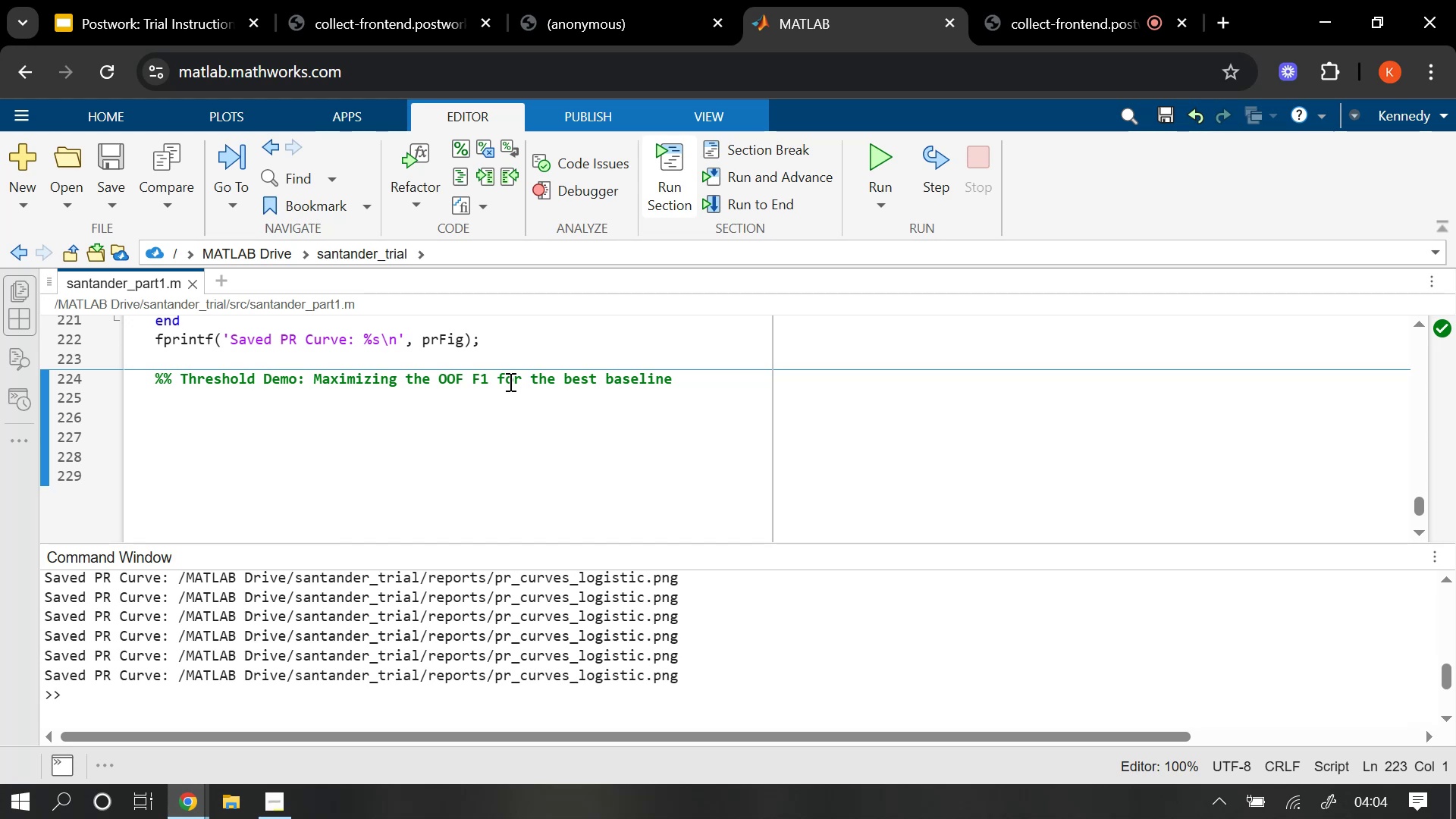 
left_click([689, 385])
 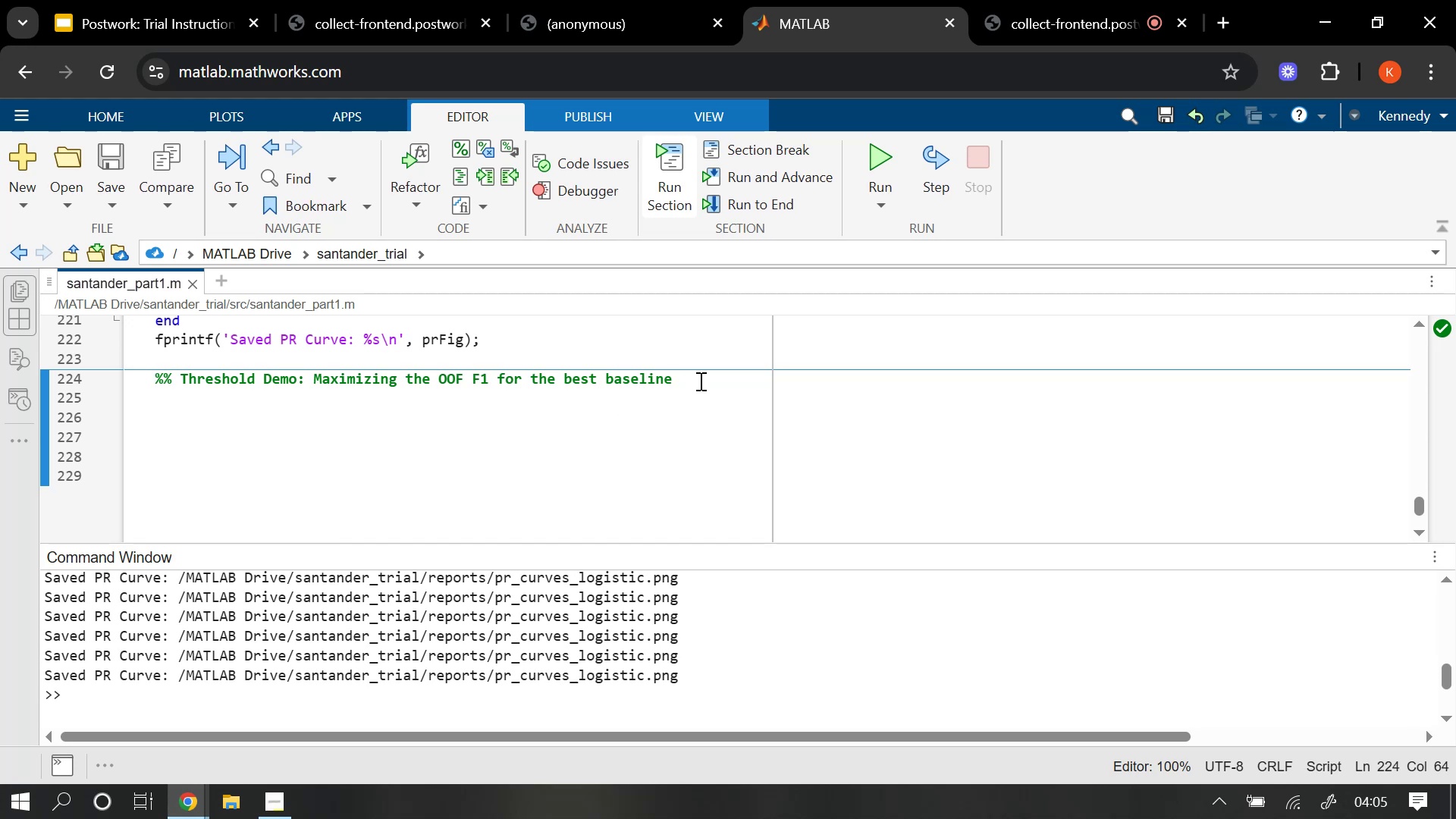 
key(Enter)
 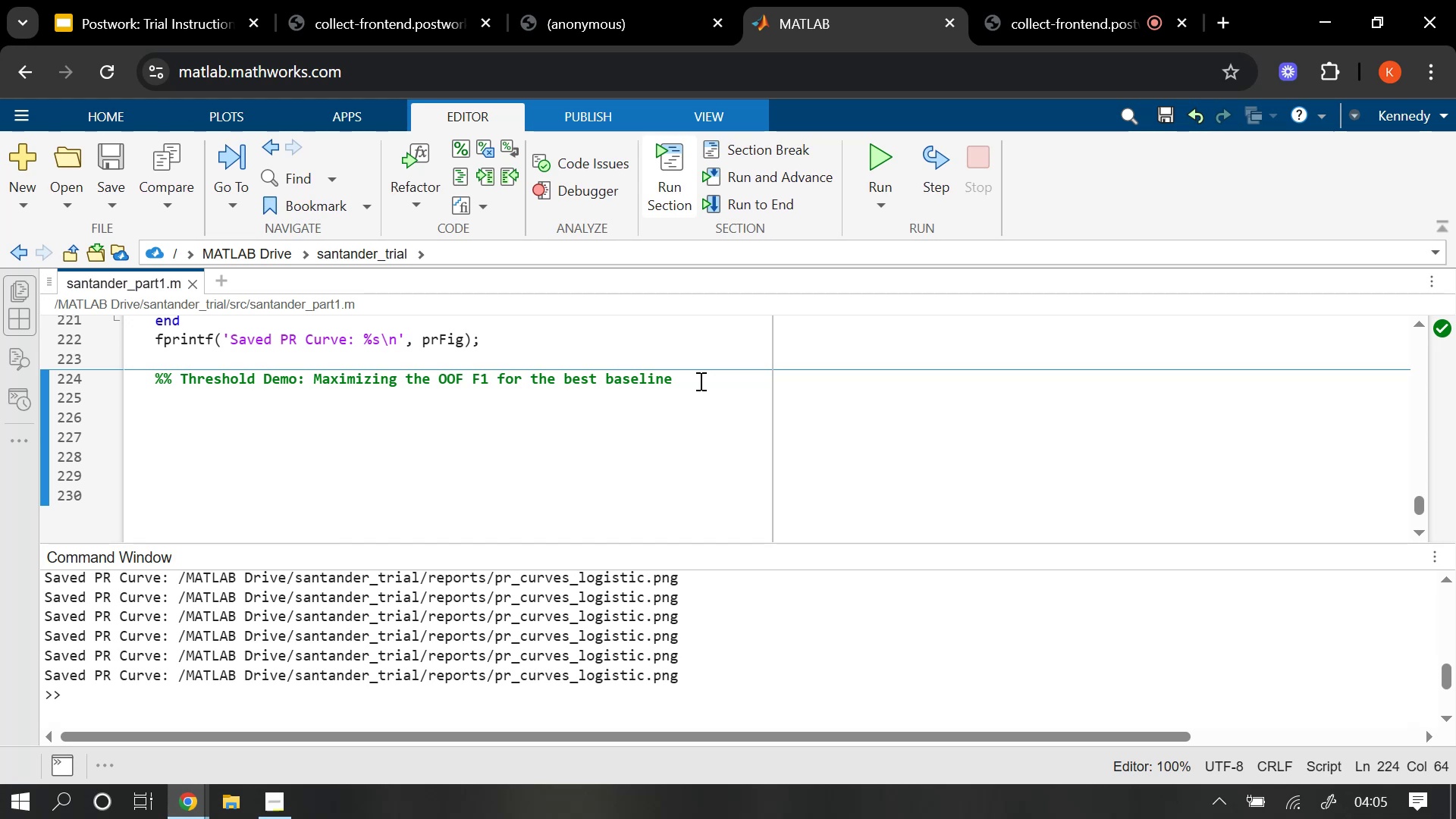 
wait(45.74)
 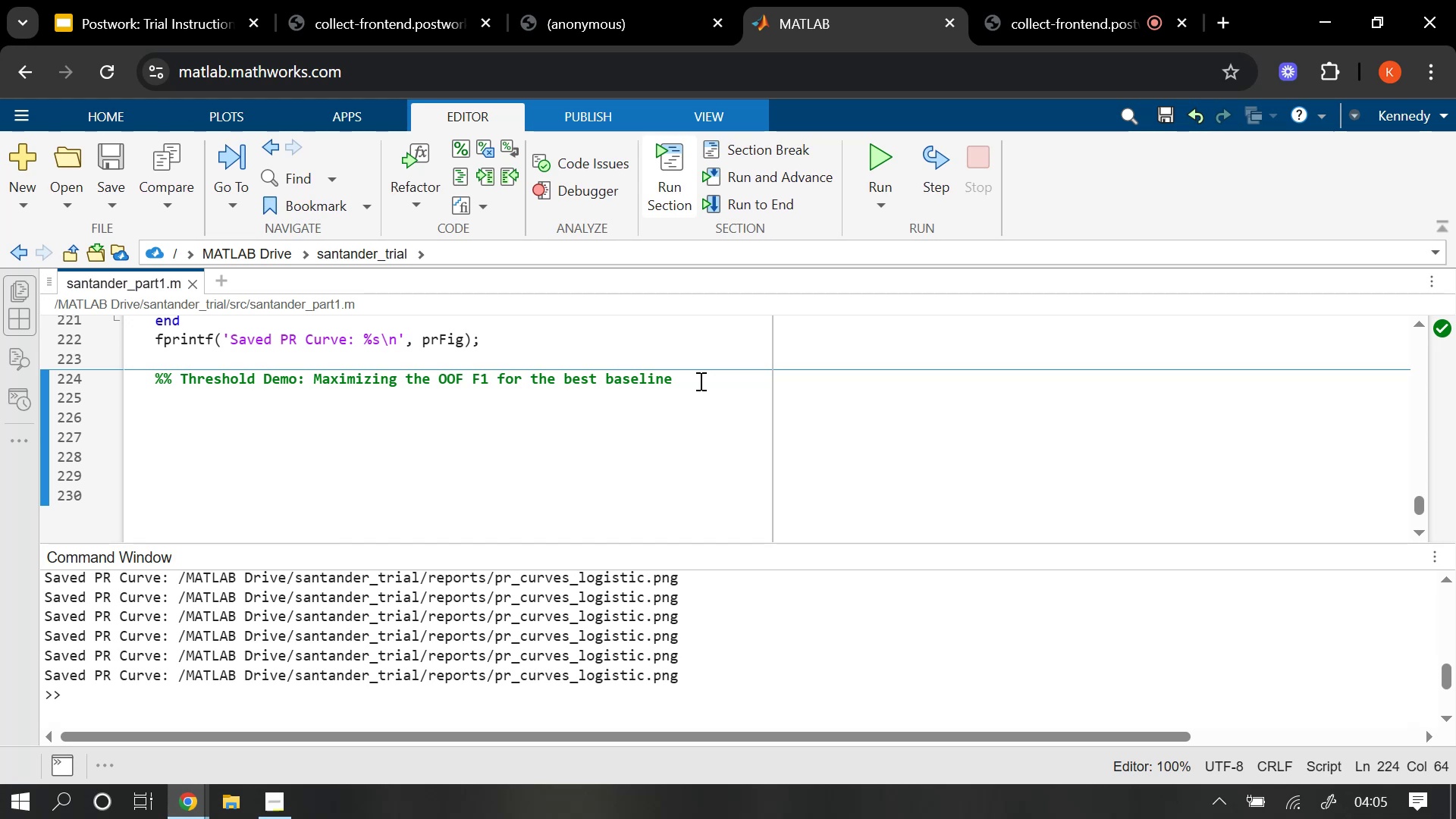 
type(if prAu)
key(Backspace)
key(Backspace)
type(AUC_)
key(Tab)
type(>= prAUC_l)
key(Tab)
 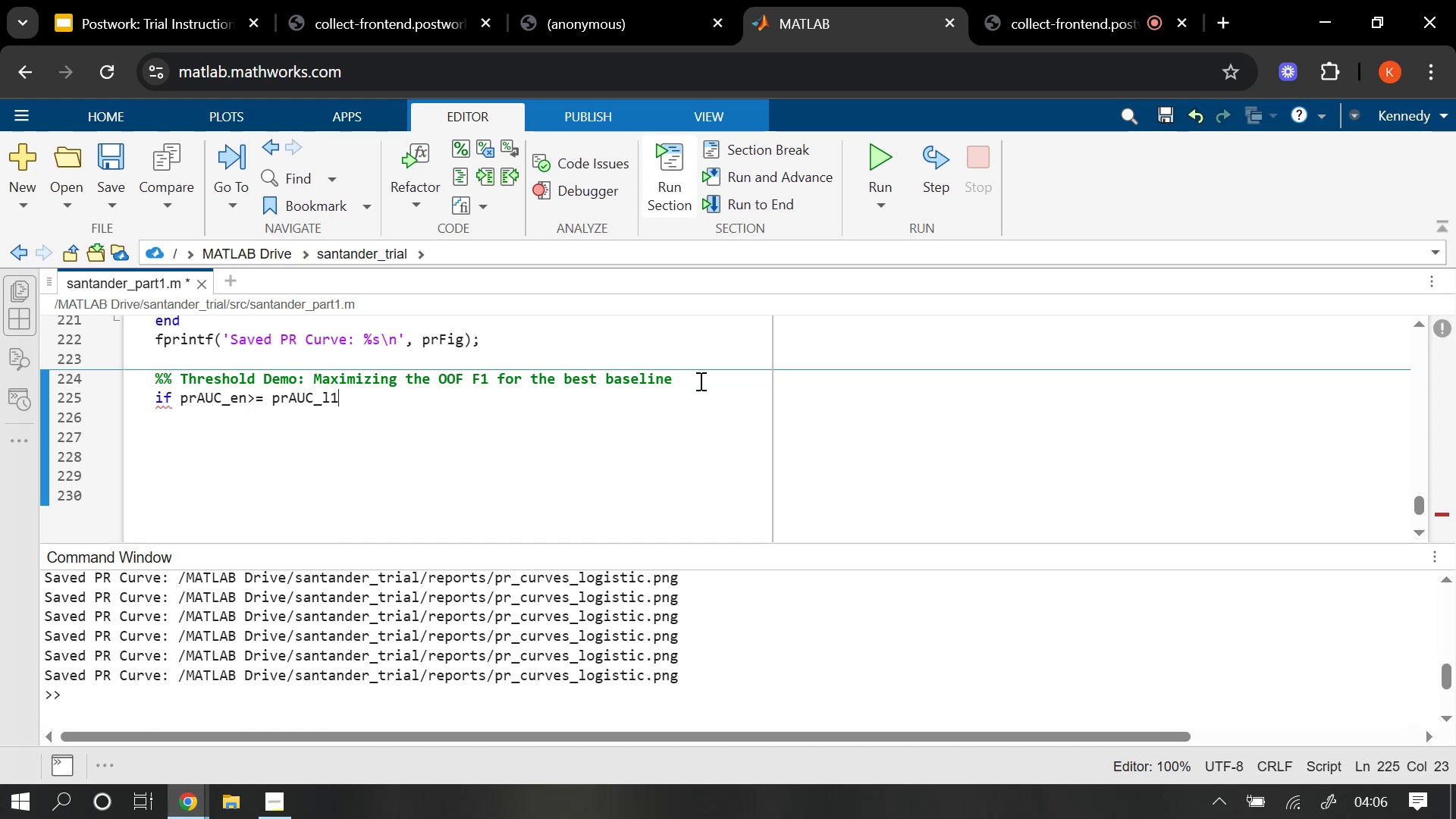 
key(Enter)
 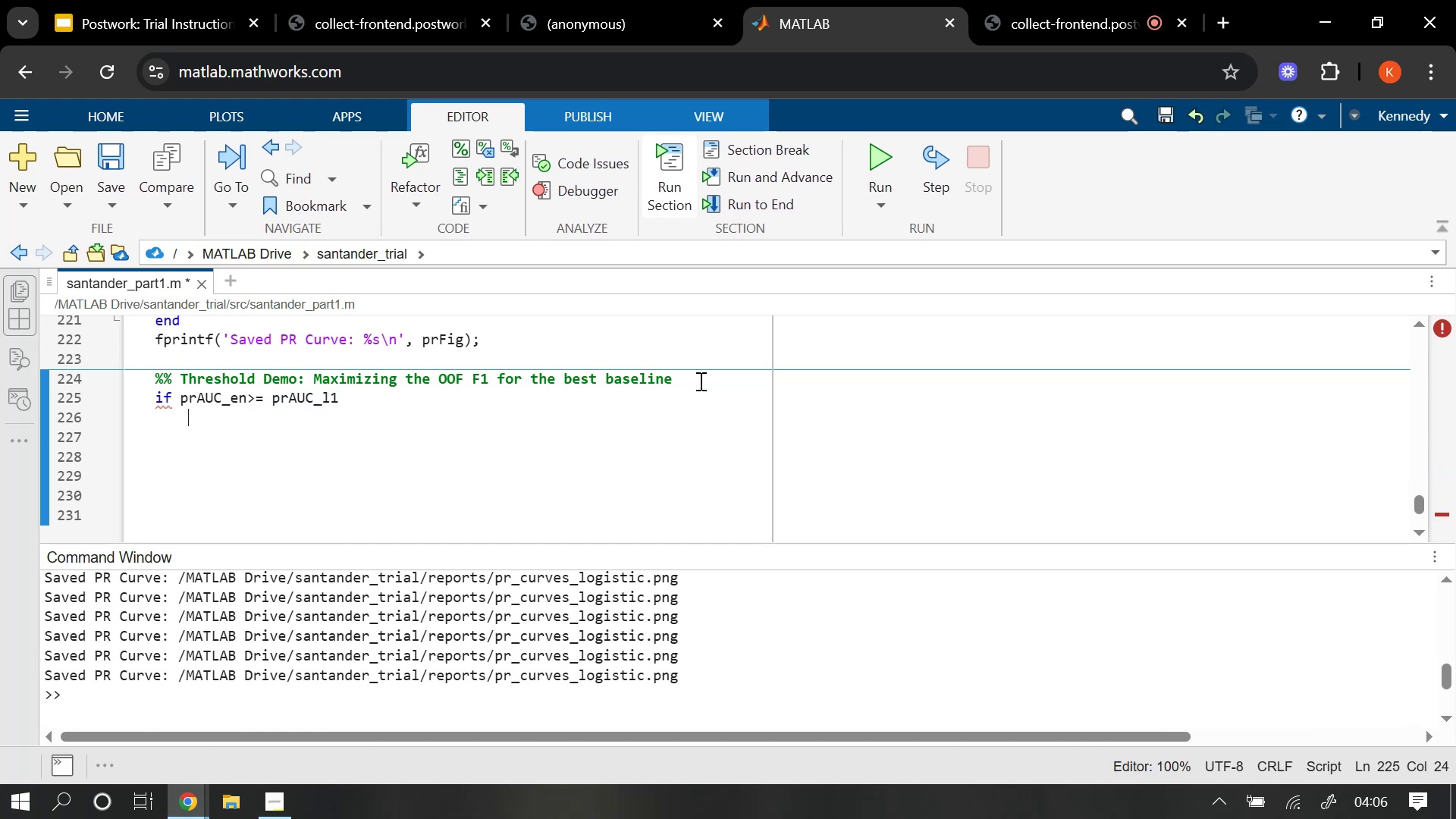 
type(bestName = 'ElasticNet)
 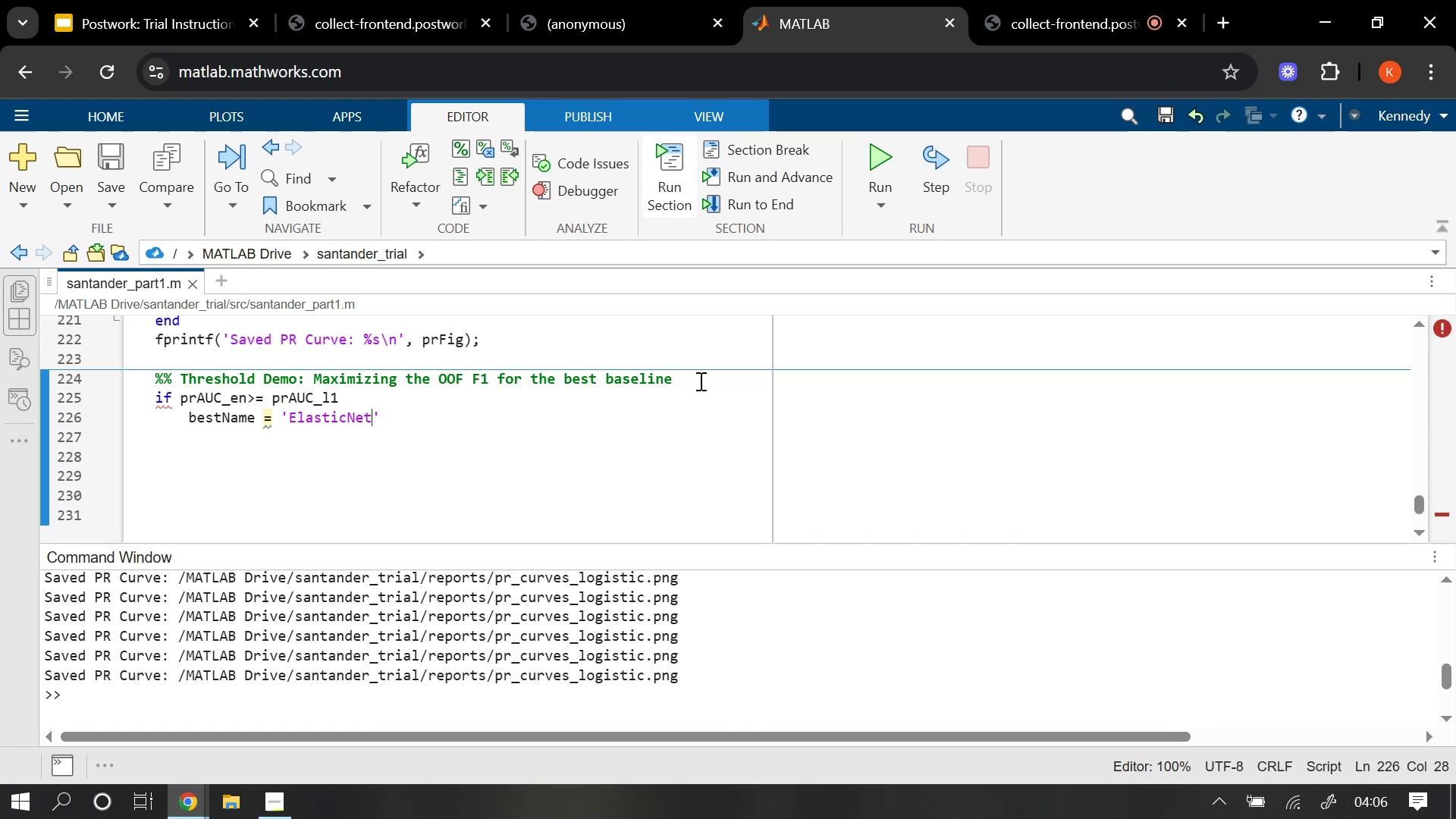 
key(ArrowRight)
 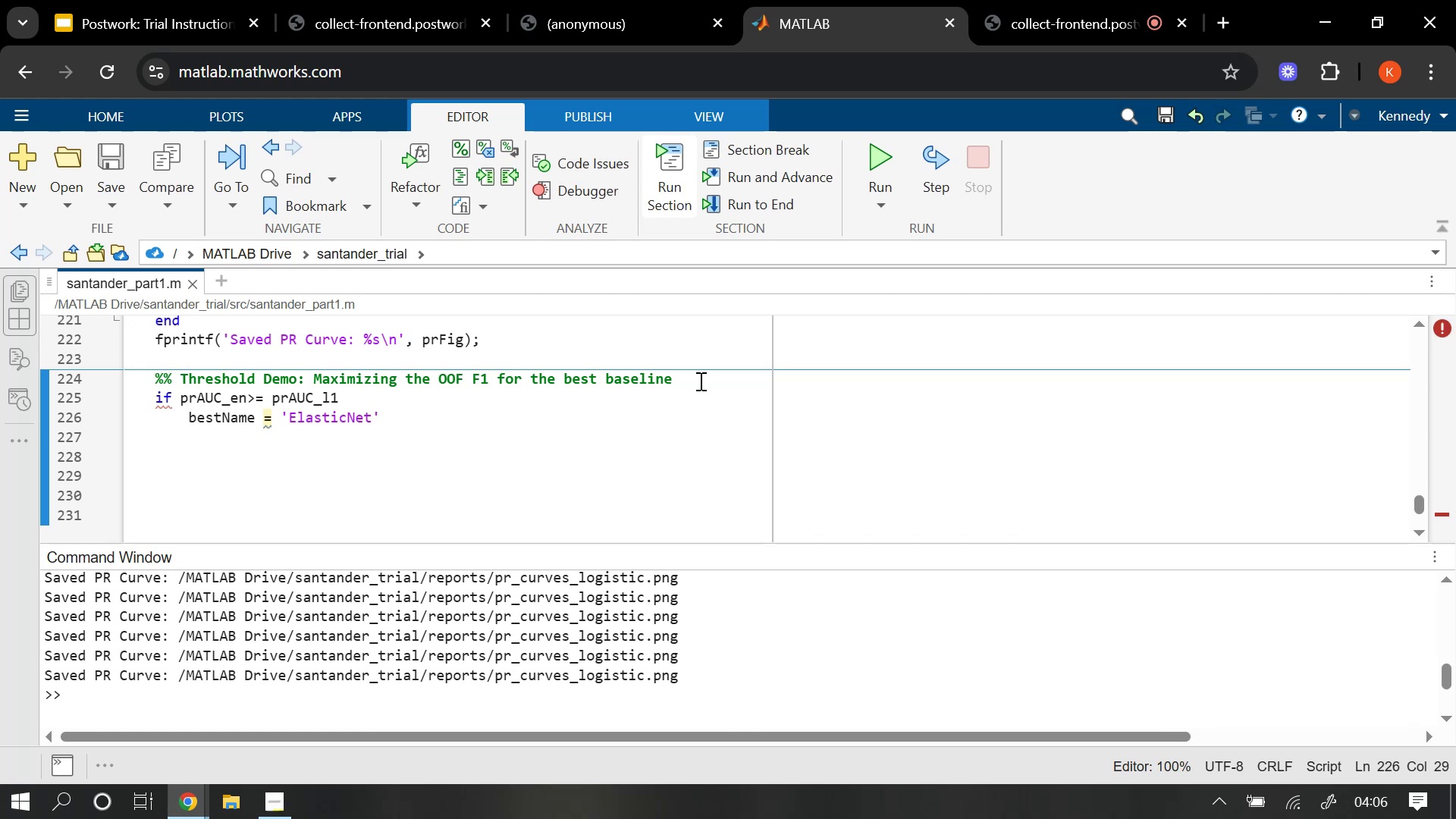 
type(; bestOOF = p)
key(Backspace)
type(oof)
 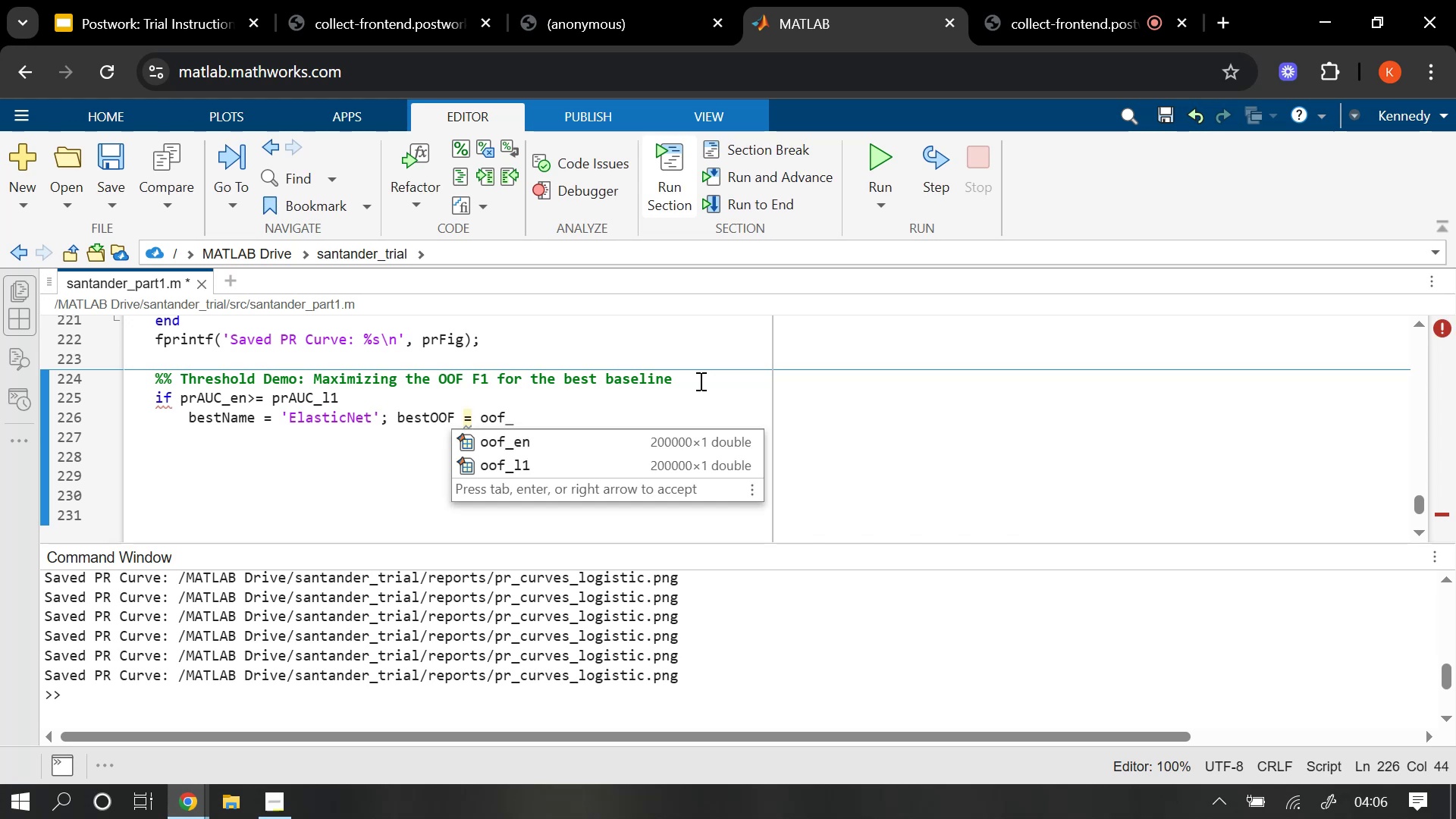 
left_click([637, 443])
 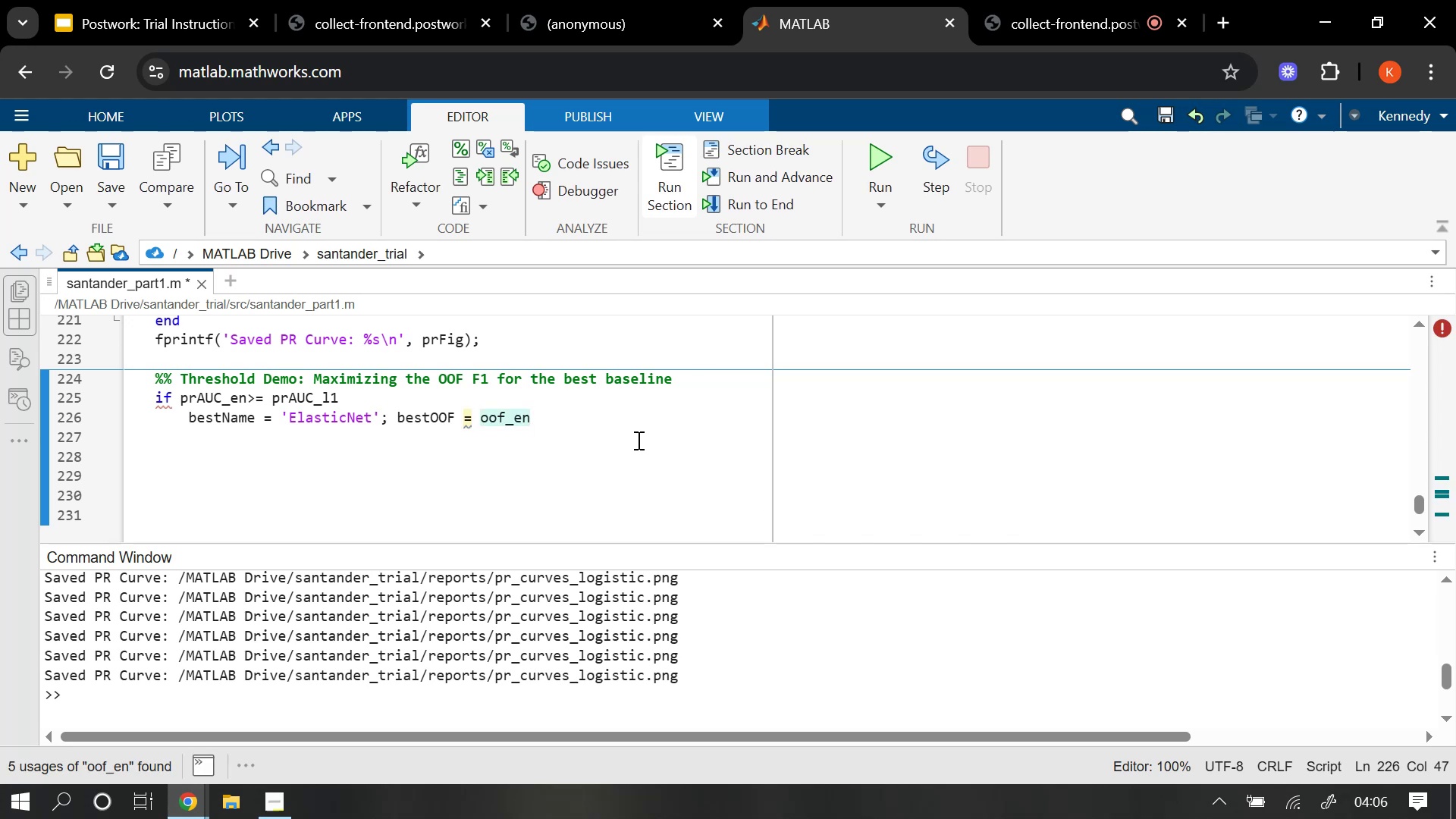 
key(Semicolon)
 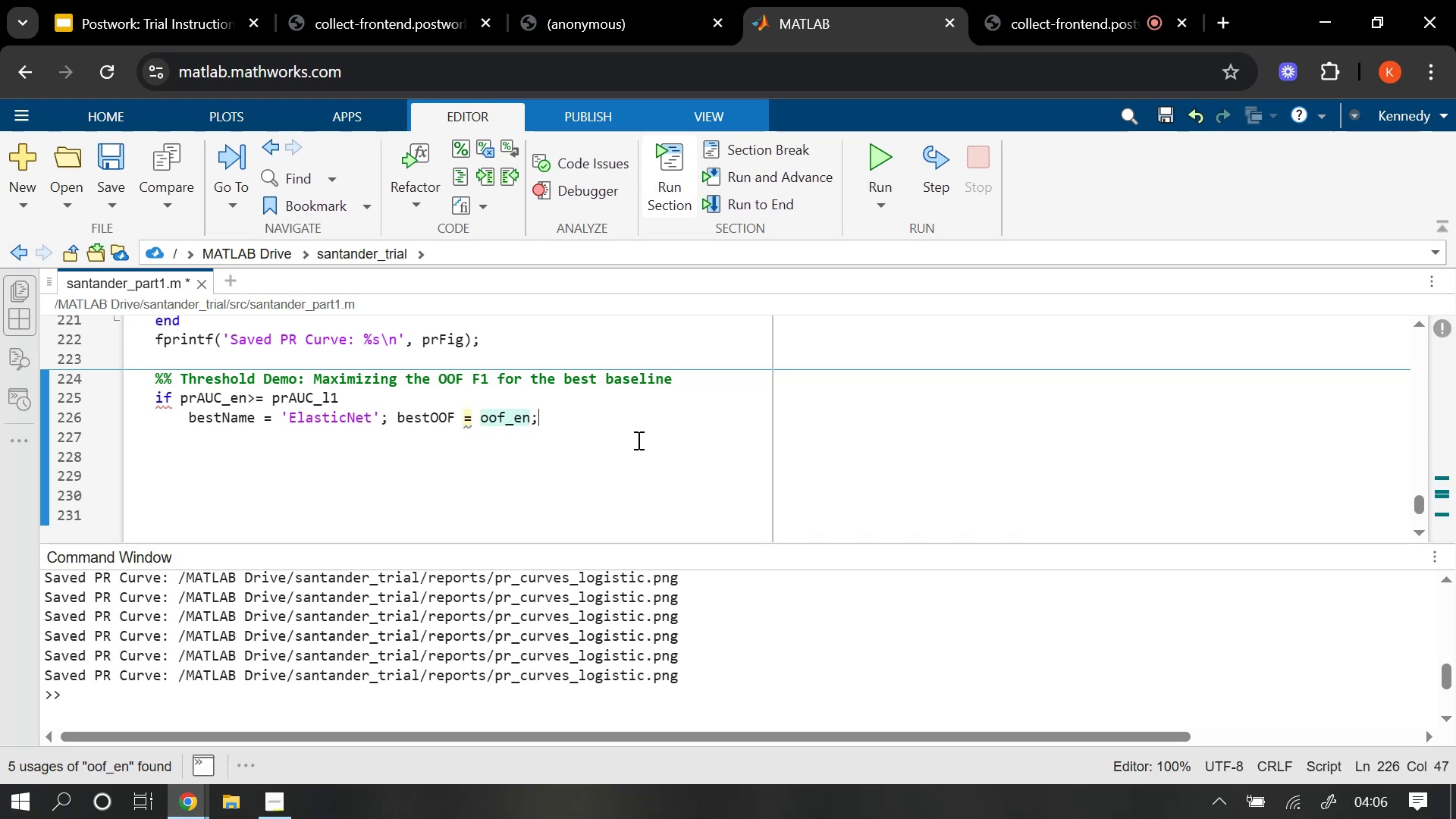 
key(Enter)
 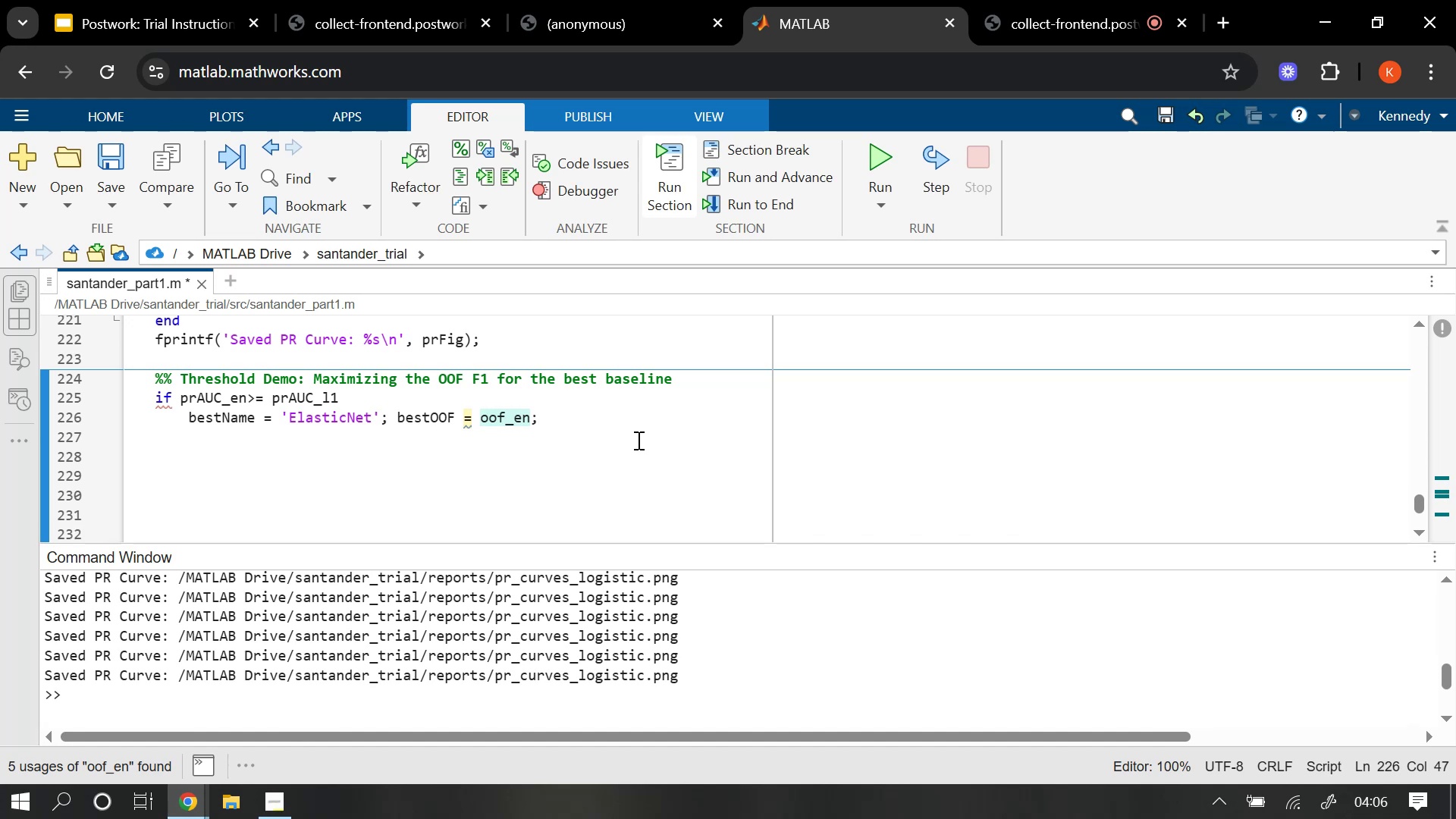 
key(Backspace)
key(Backspace)
key(Backspace)
key(Backspace)
type(else)
 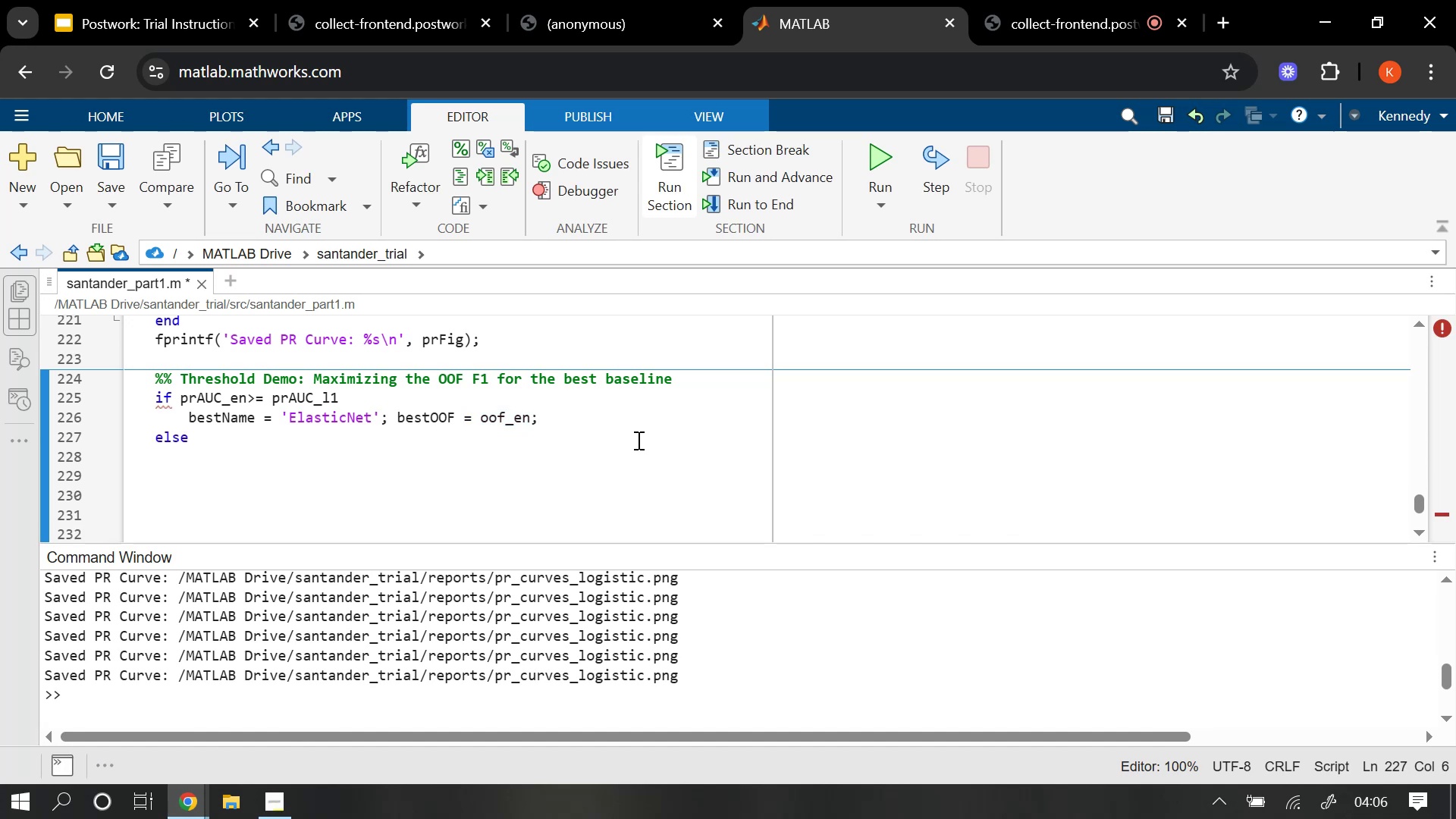 
key(Enter)
 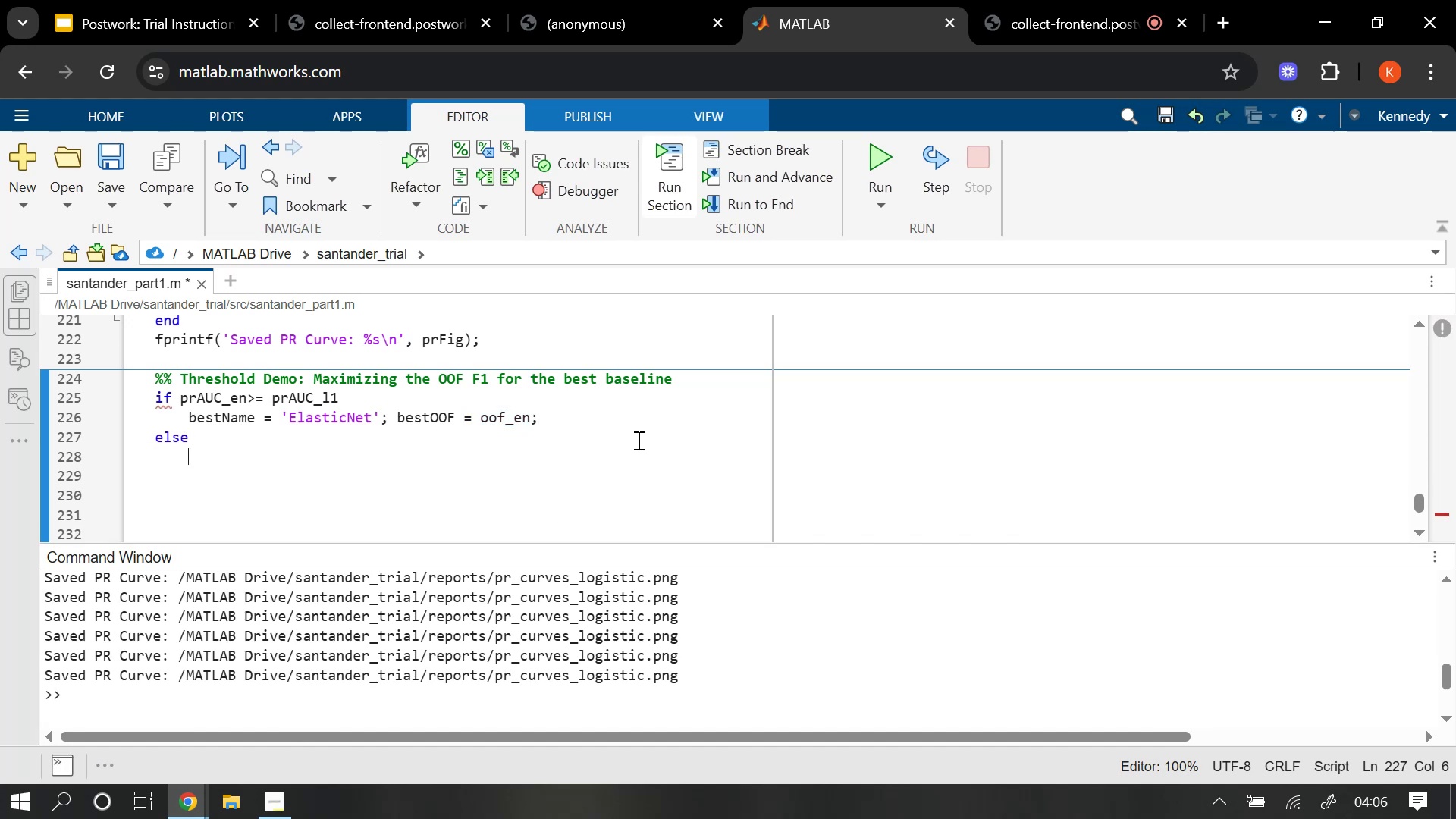 
type(bestName = 'L1)
 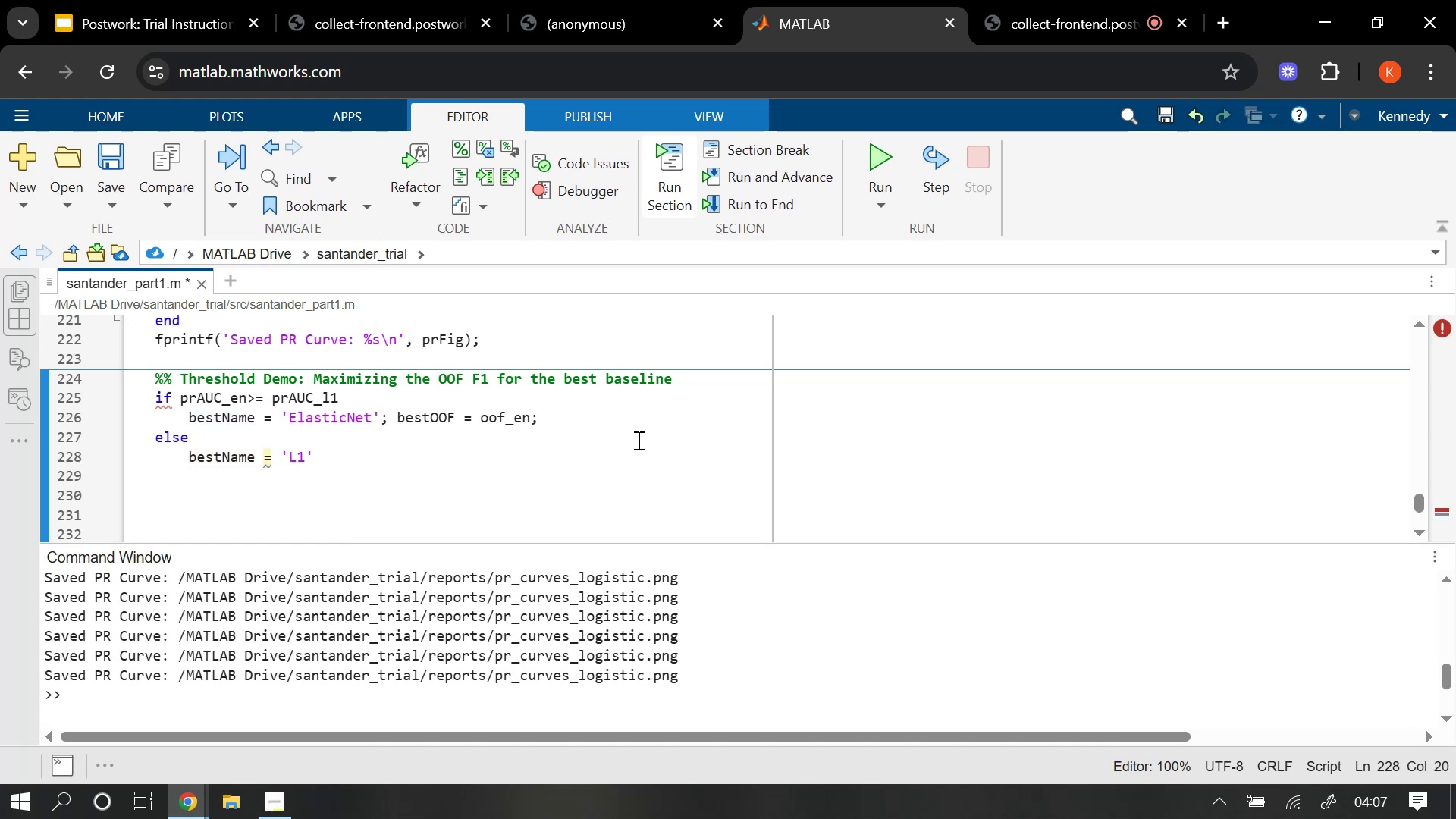 
key(ArrowRight)
 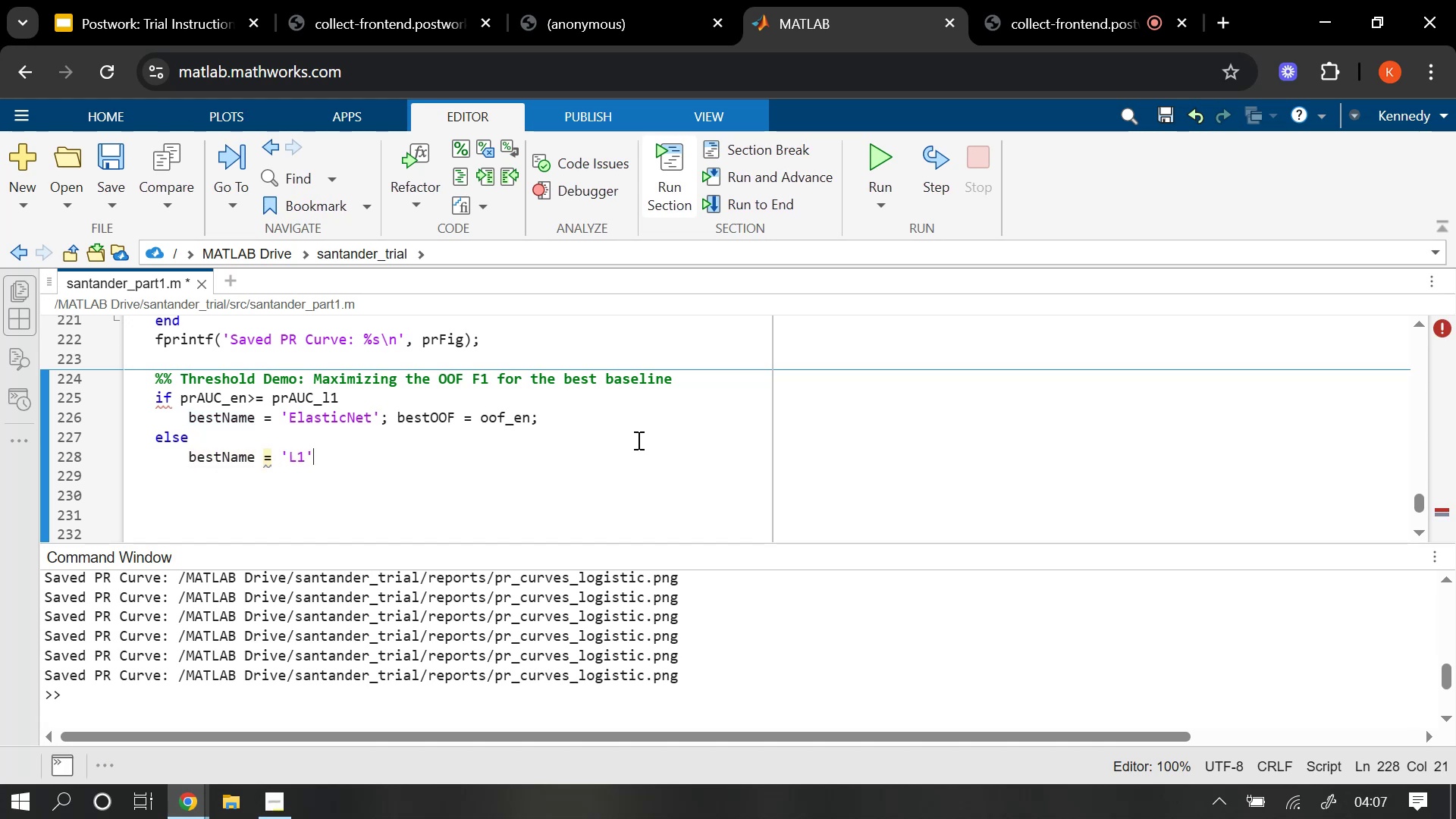 
type(;          )
key(Backspace)
type(bestOOF = oof_l)
key(Tab)
type(;)
 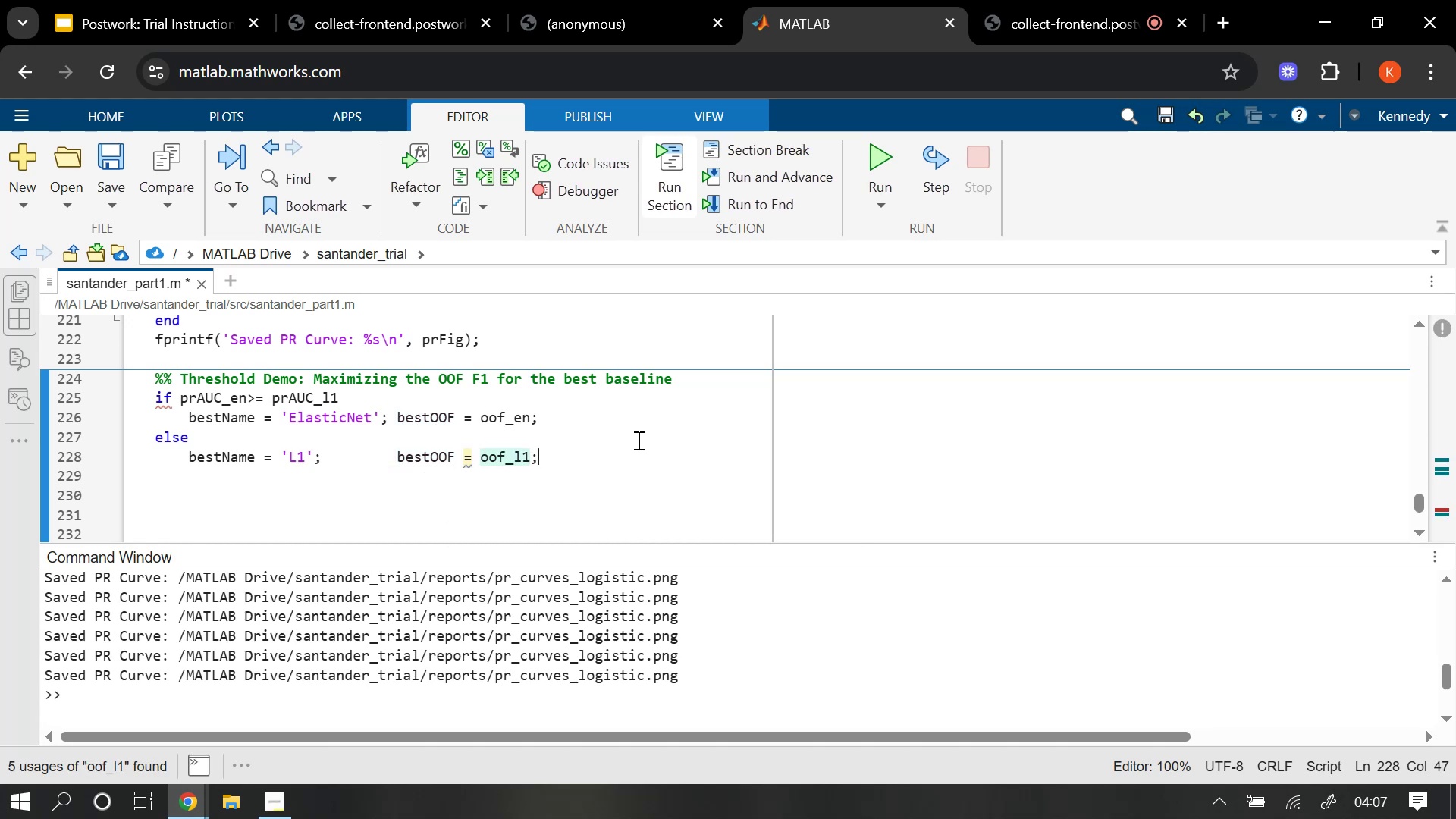 
key(Enter)
 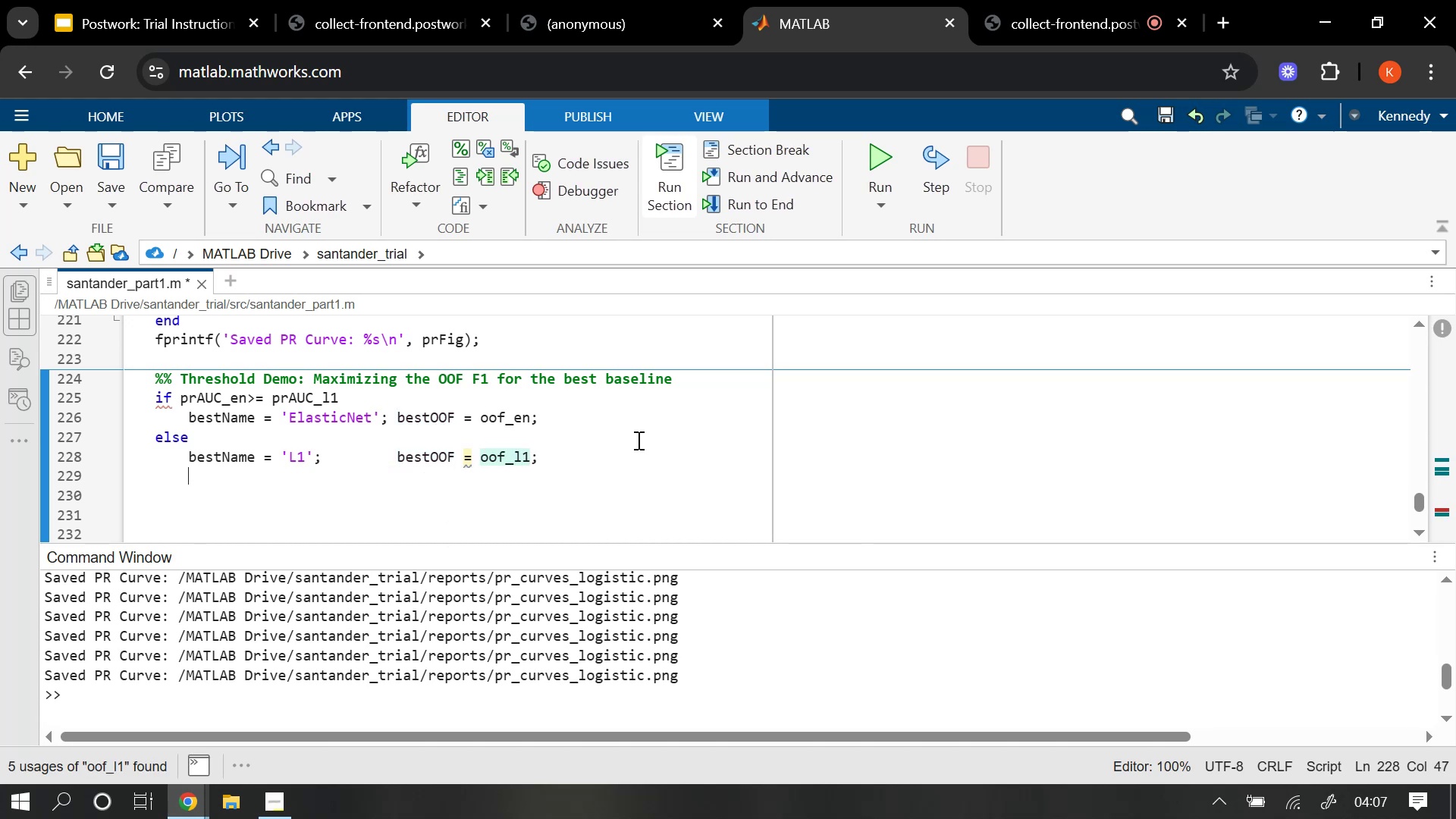 
key(Backspace)
key(Backspace)
key(Backspace)
key(Backspace)
type(end)
 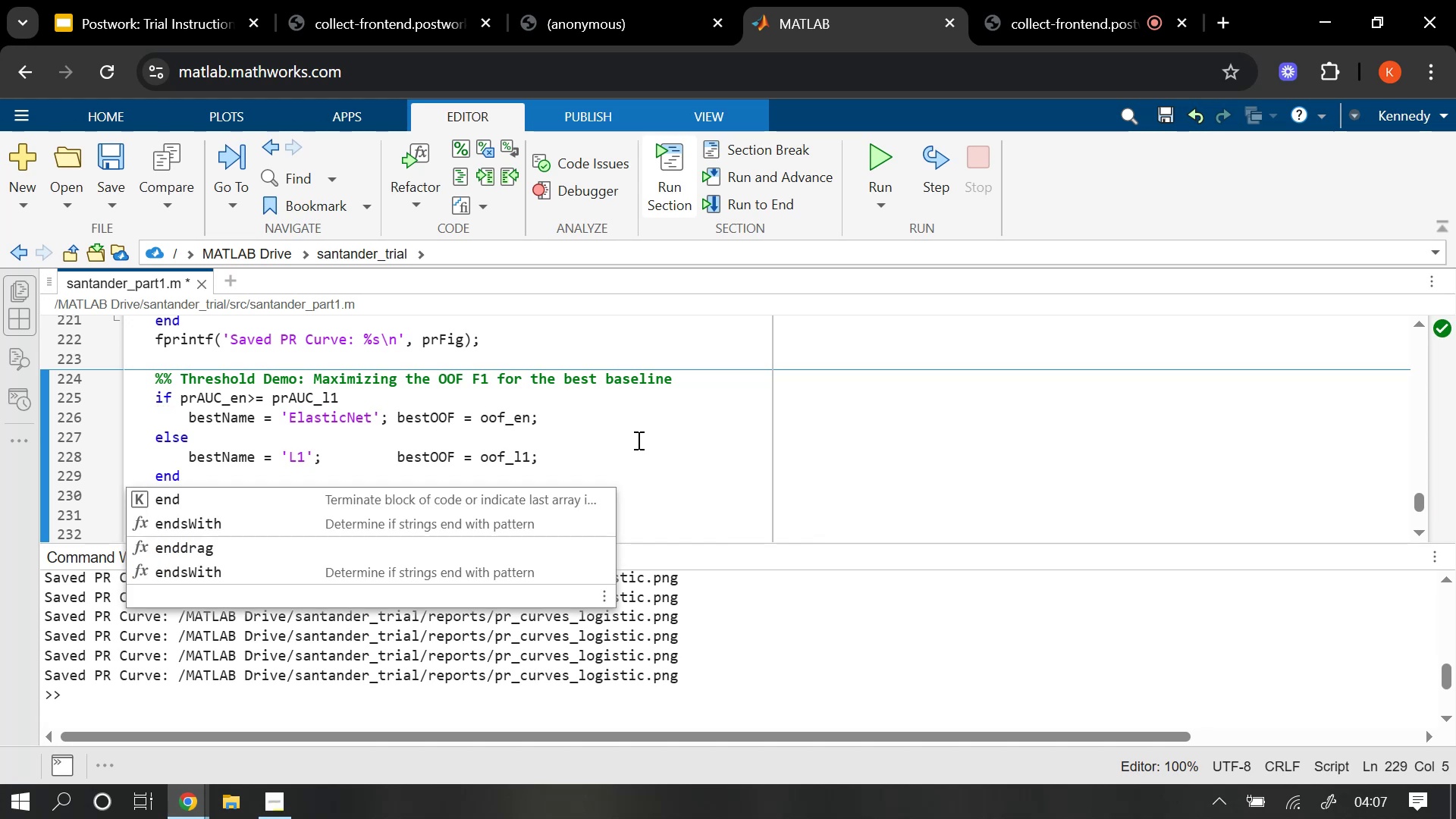 
key(Enter)
 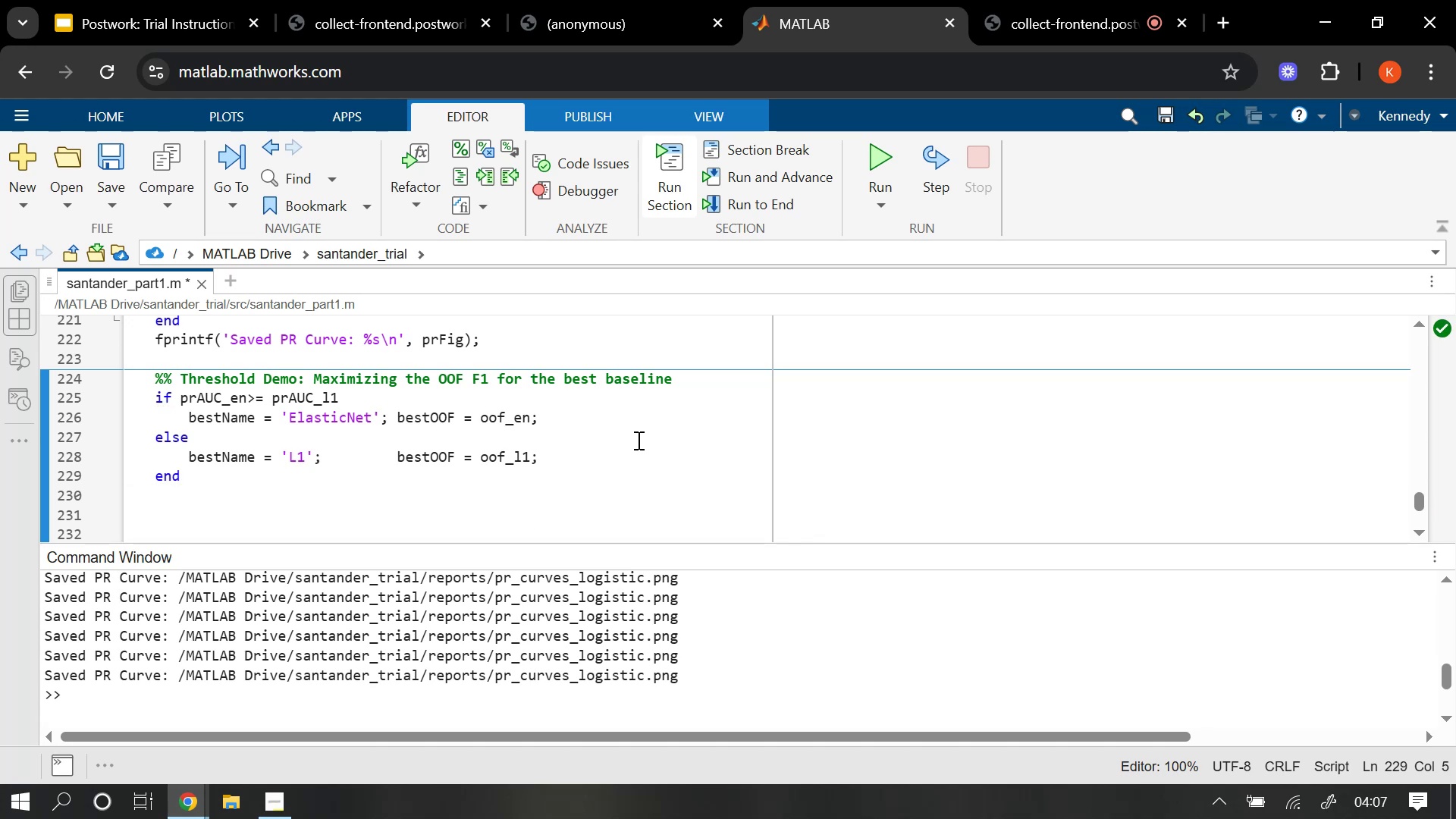 
key(Enter)
 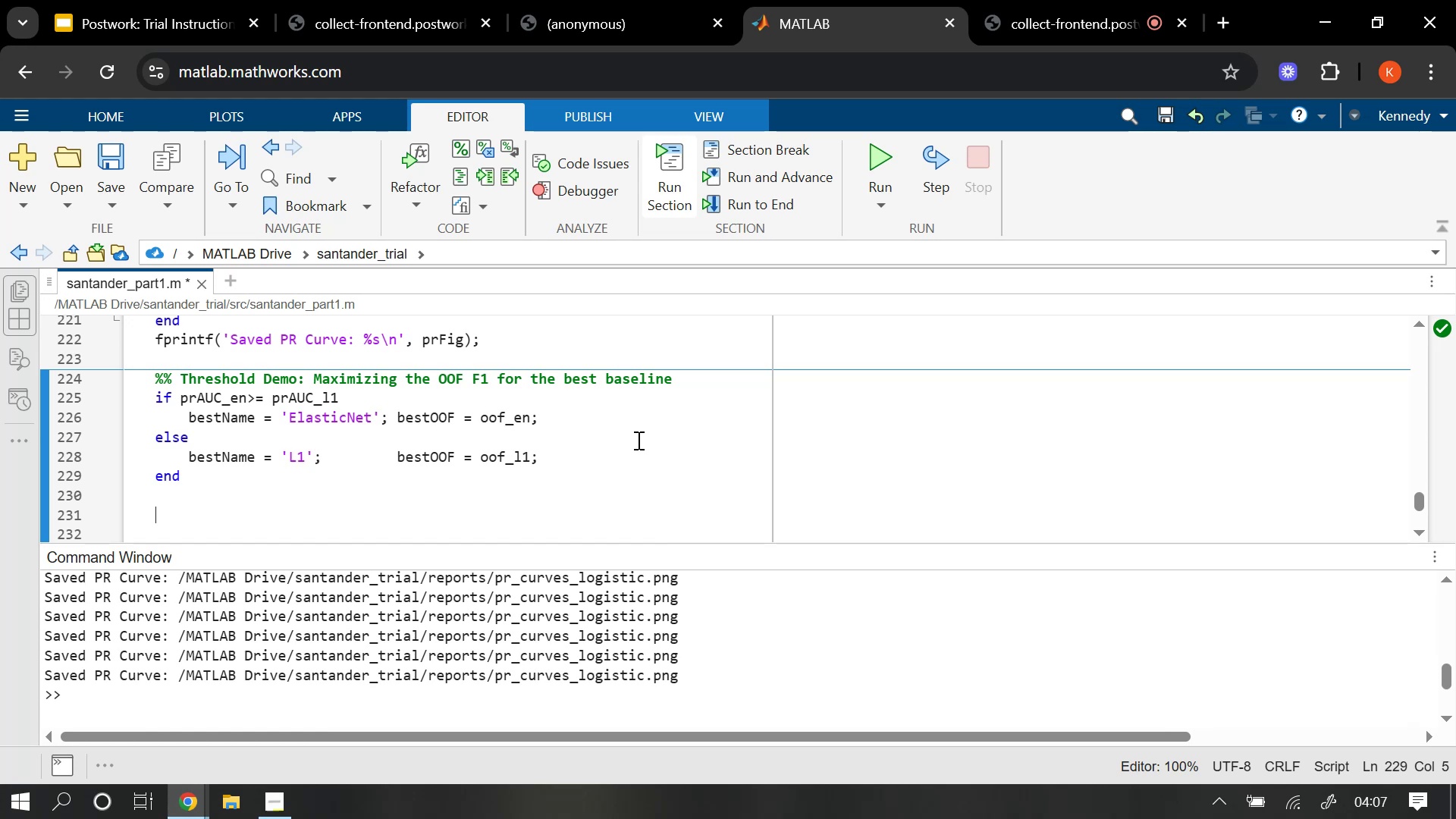 
wait(5.37)
 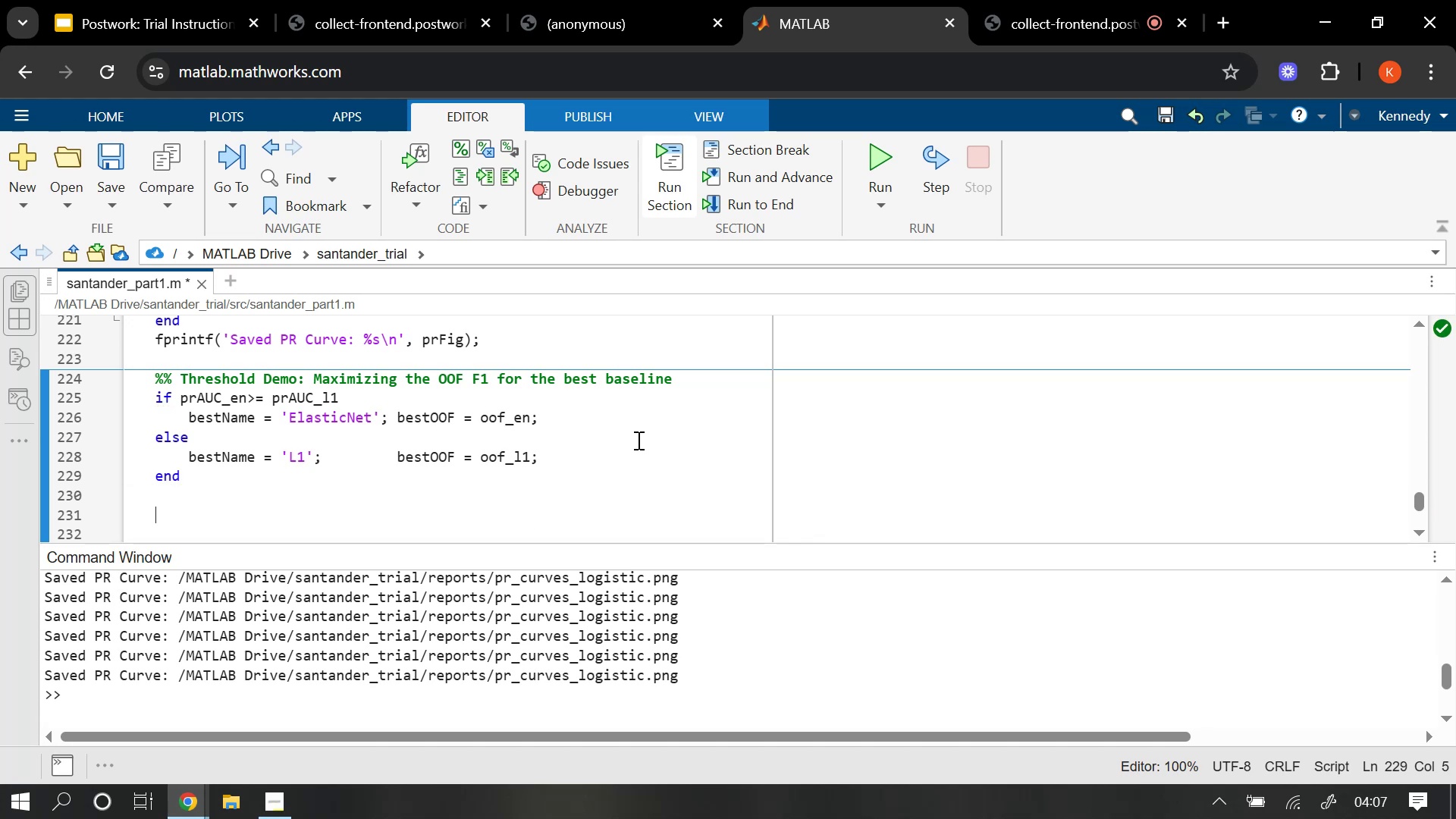 
key(Enter)
 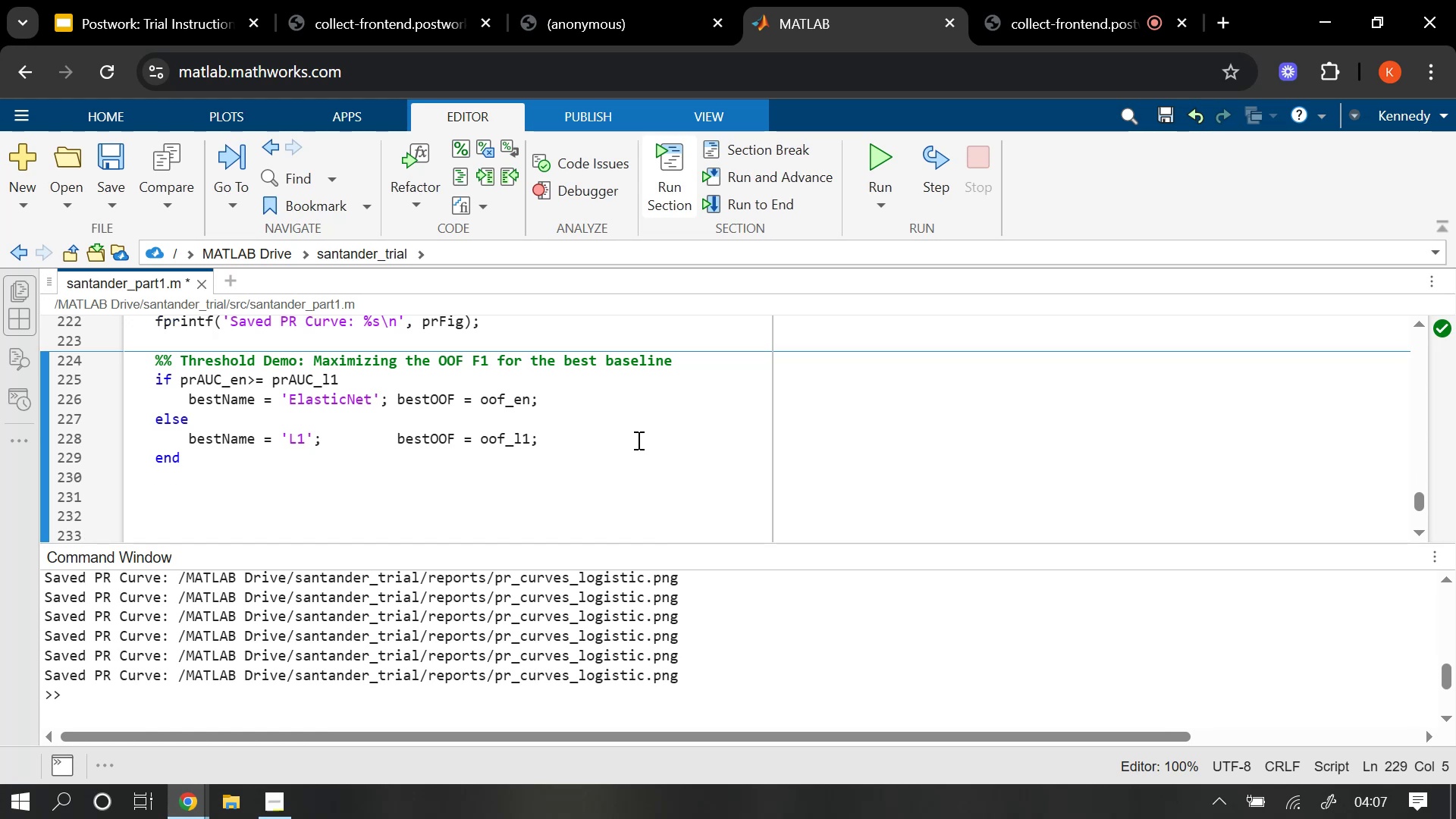 
wait(6.14)
 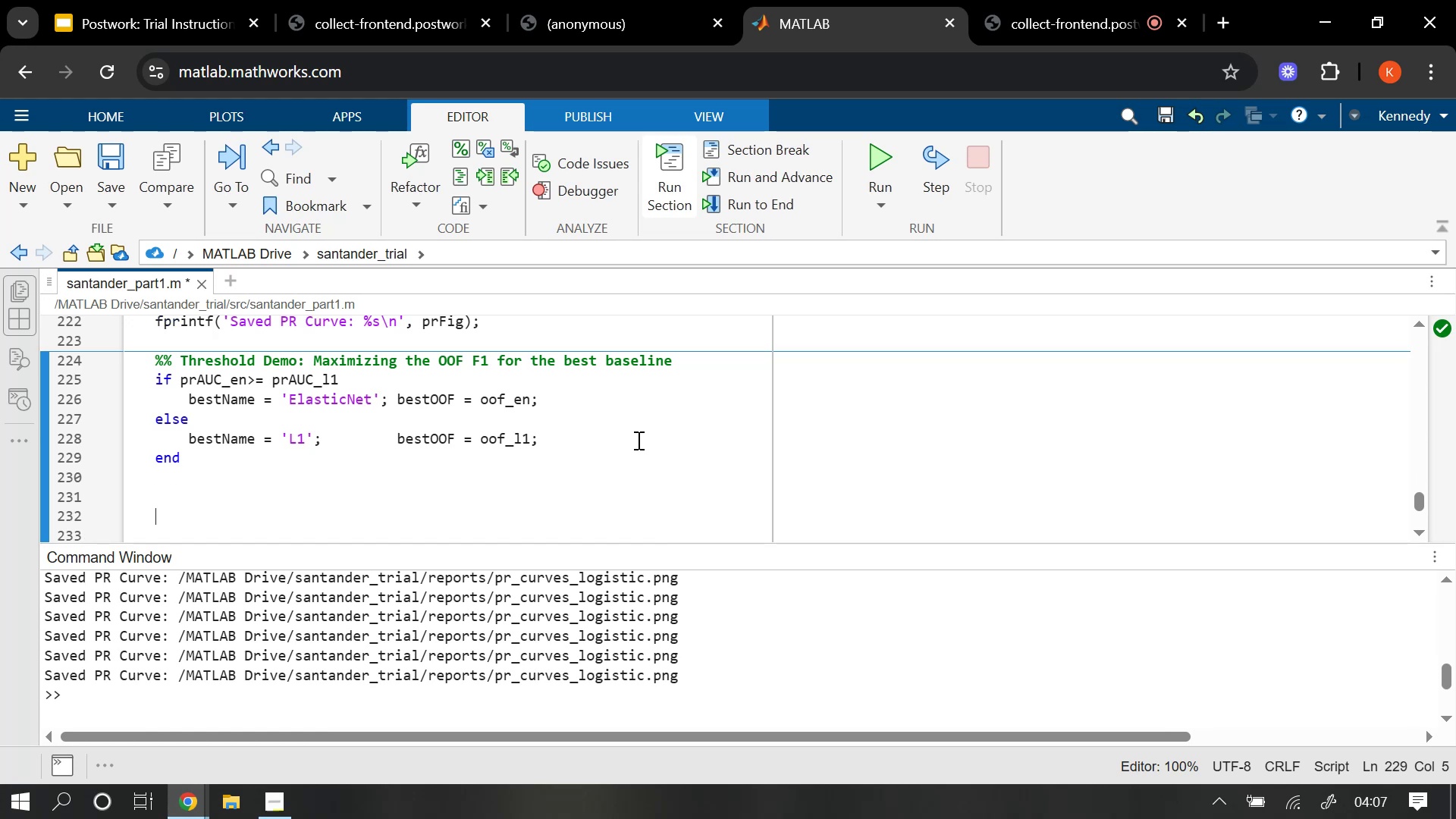 
type(ths = linspa)
key(Tab)
 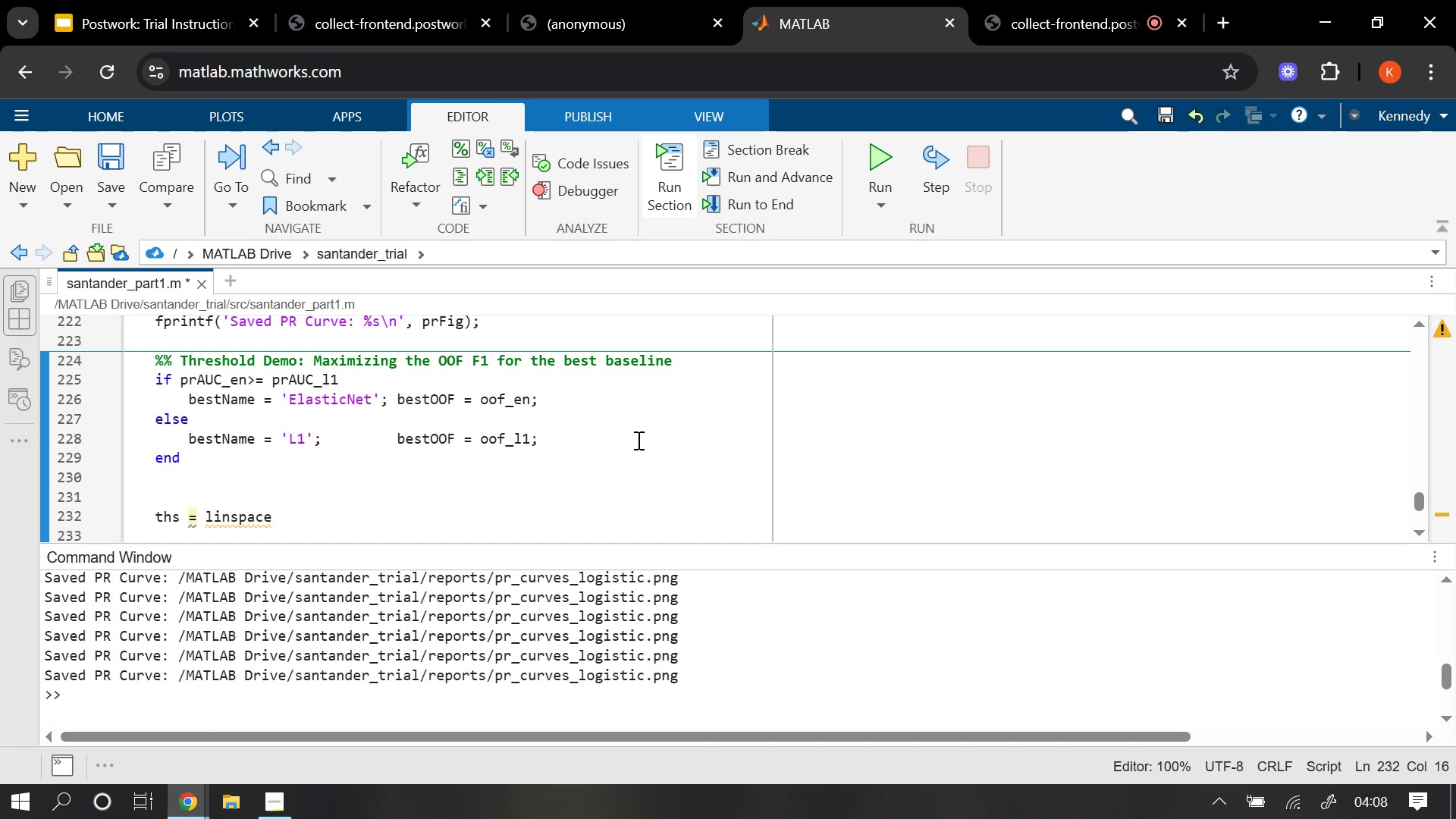 
type((0,1)
 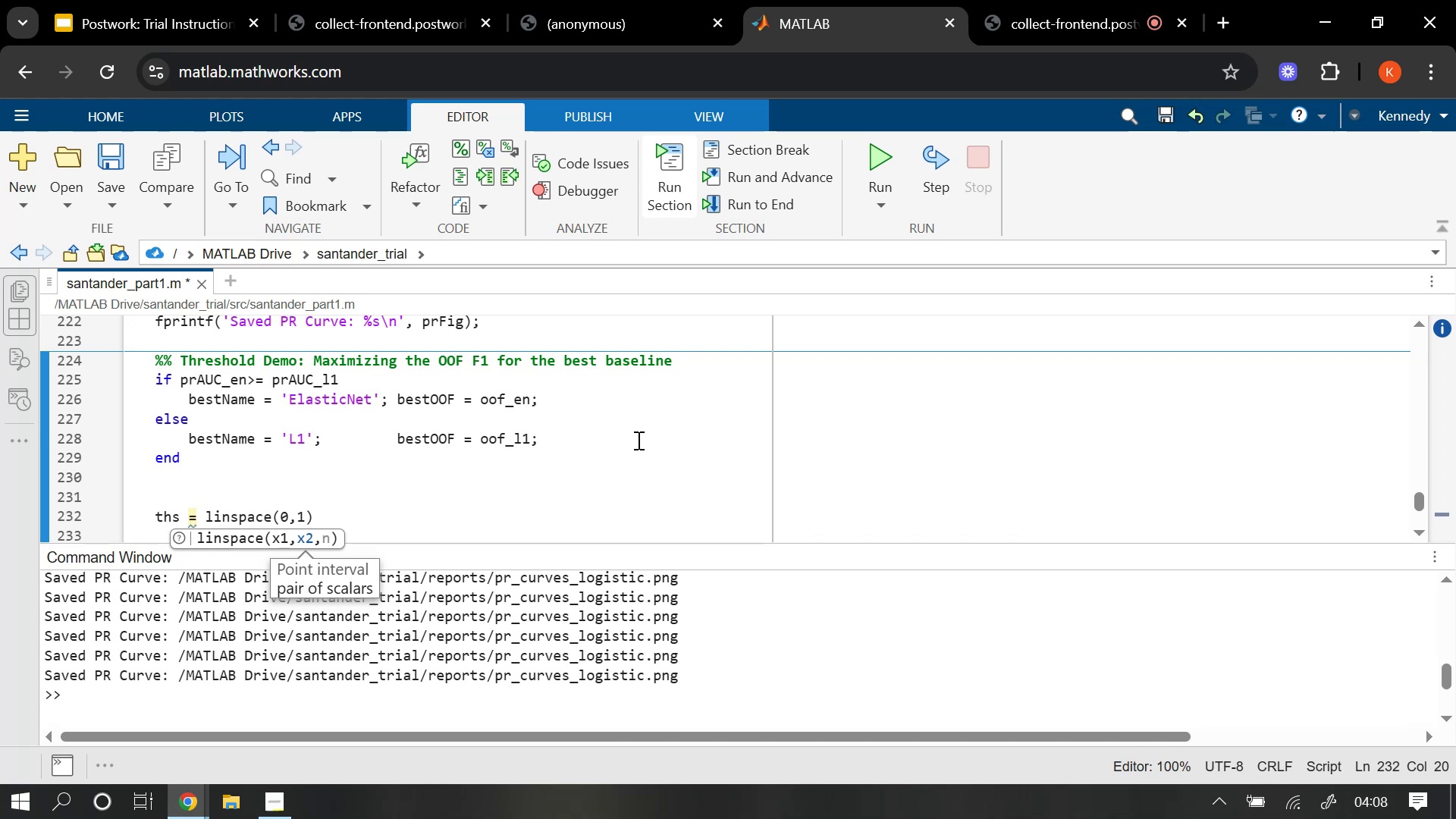 
type(,201)
 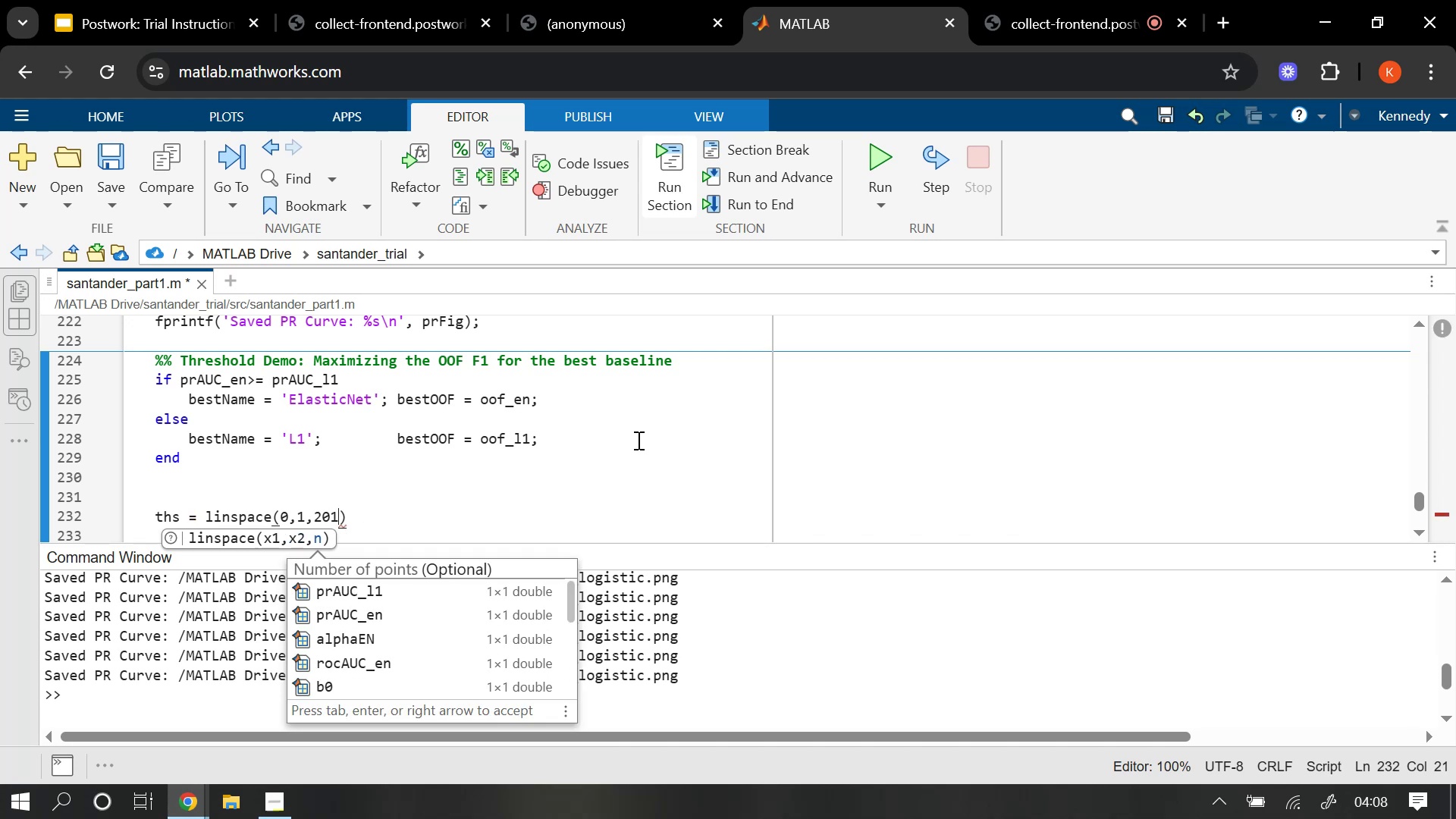 
key(ArrowRight)
 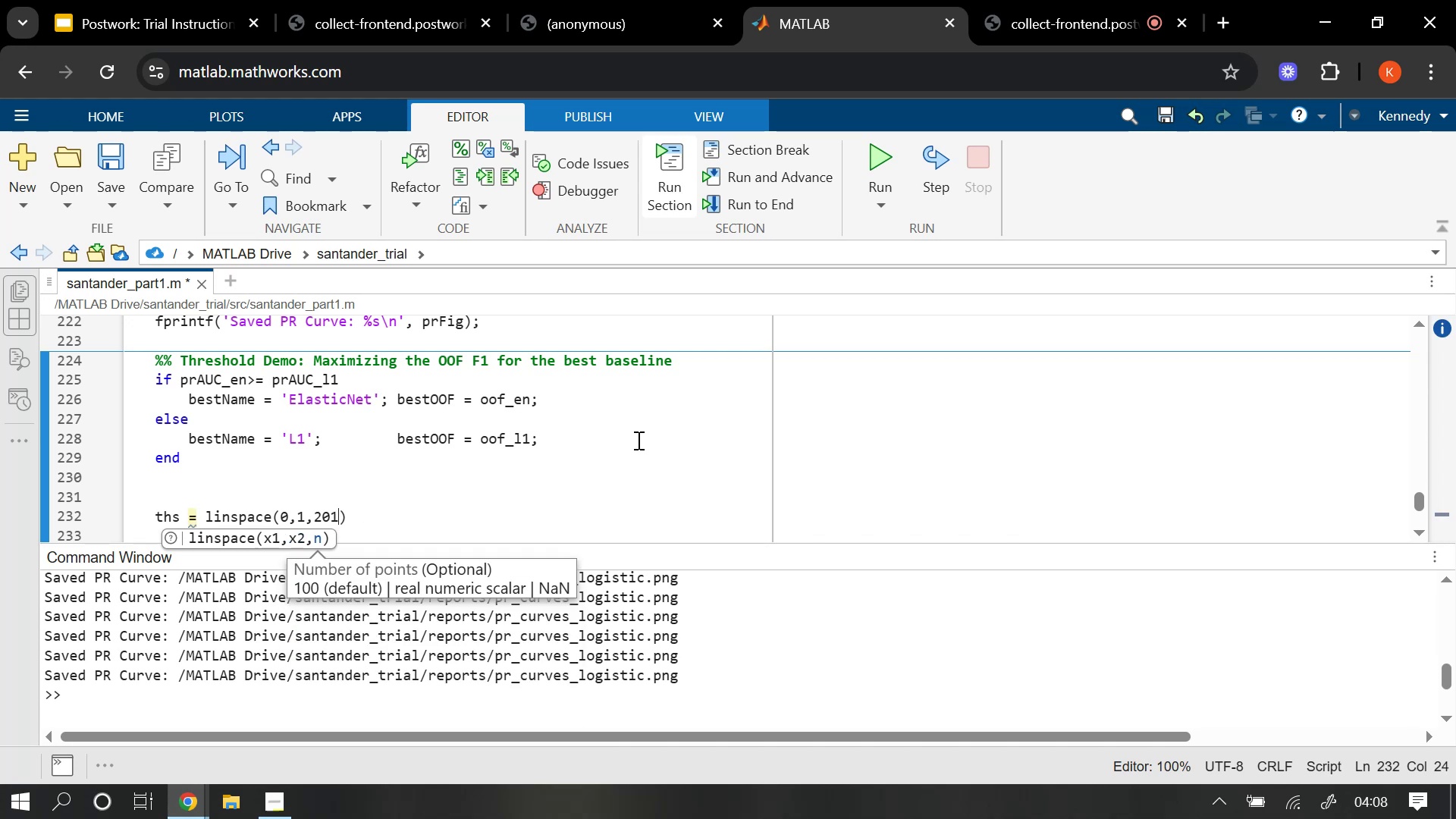 
key(ArrowRight)
 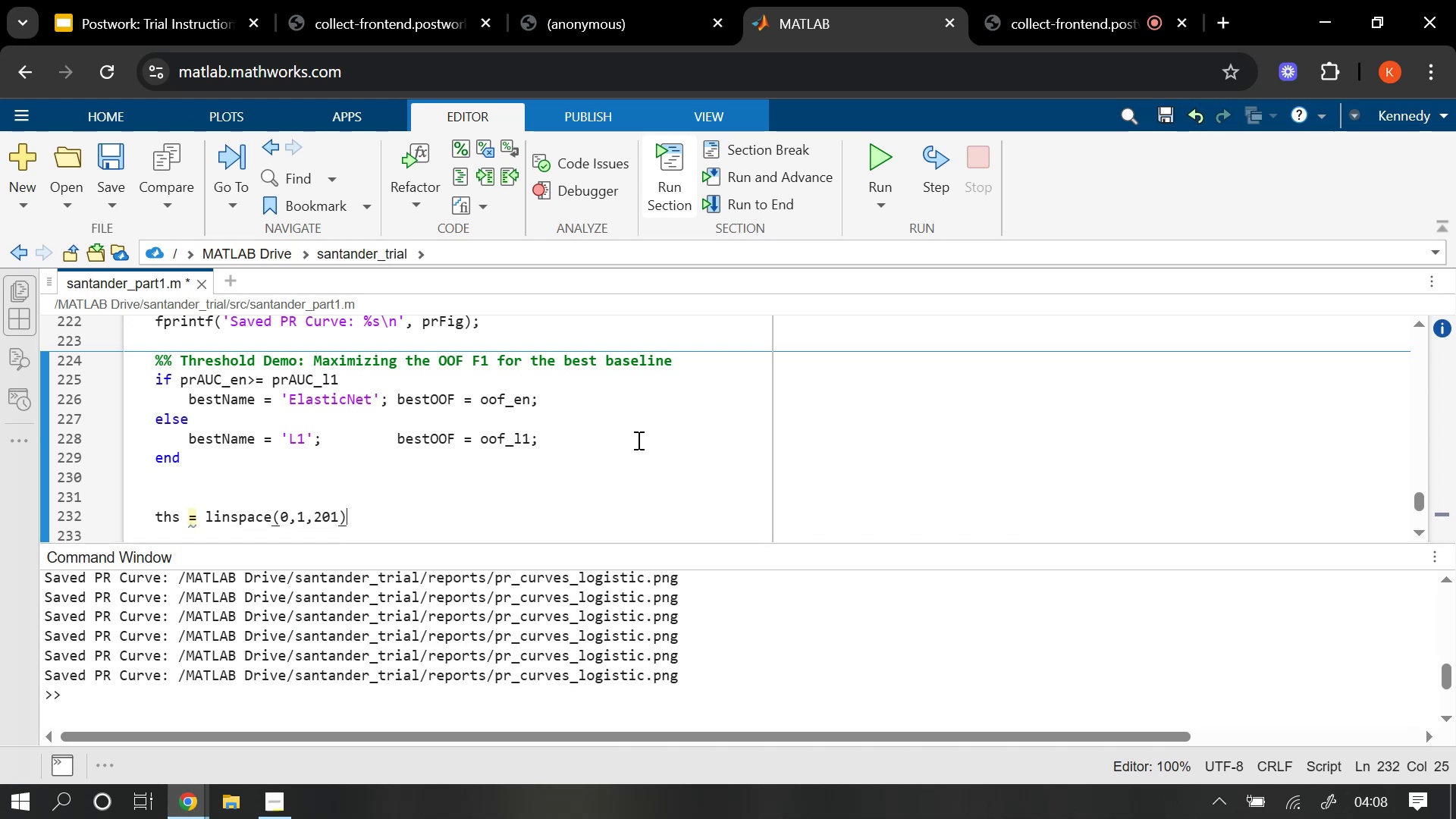 
key(Semicolon)
 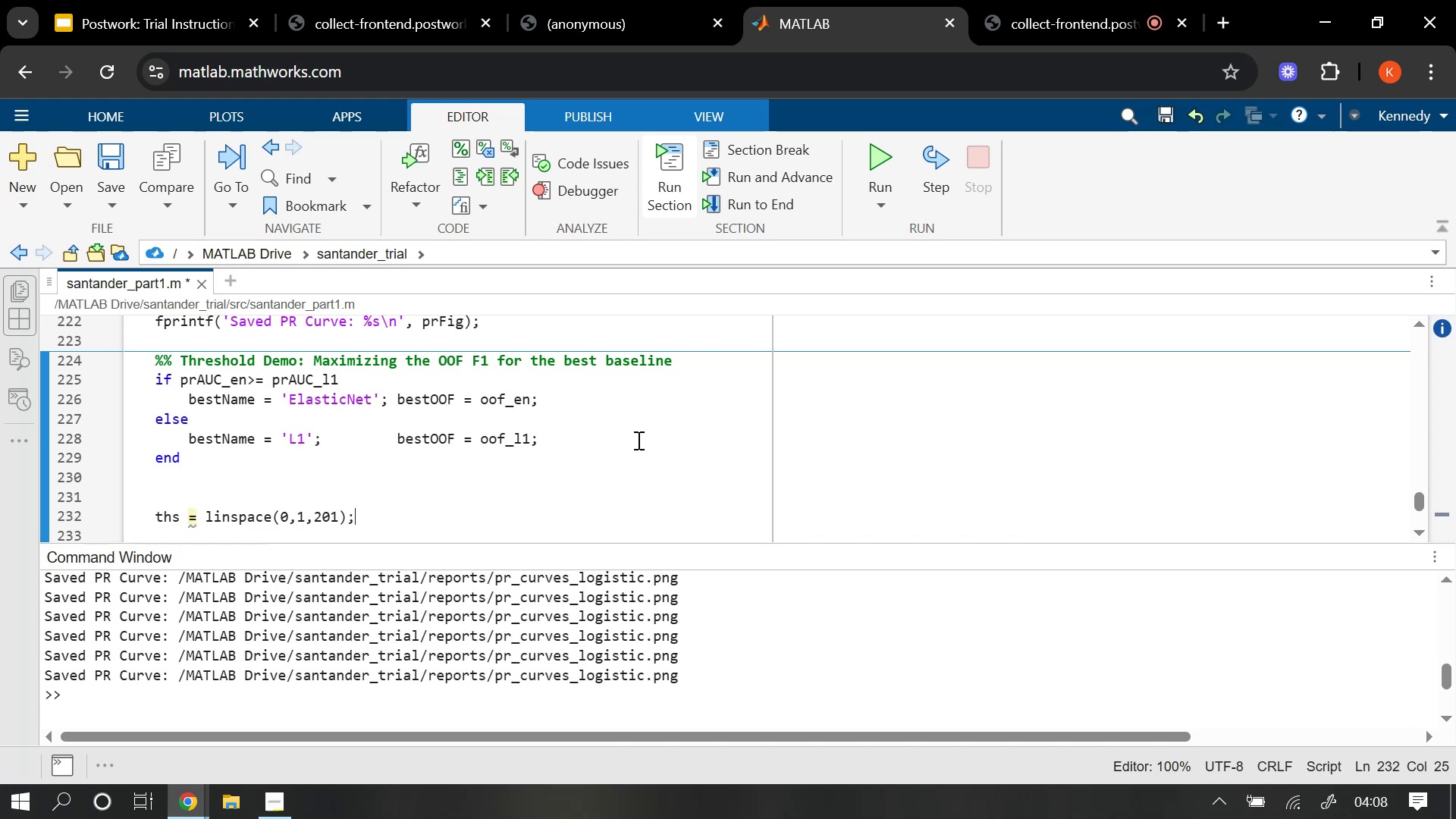 
key(Enter)
 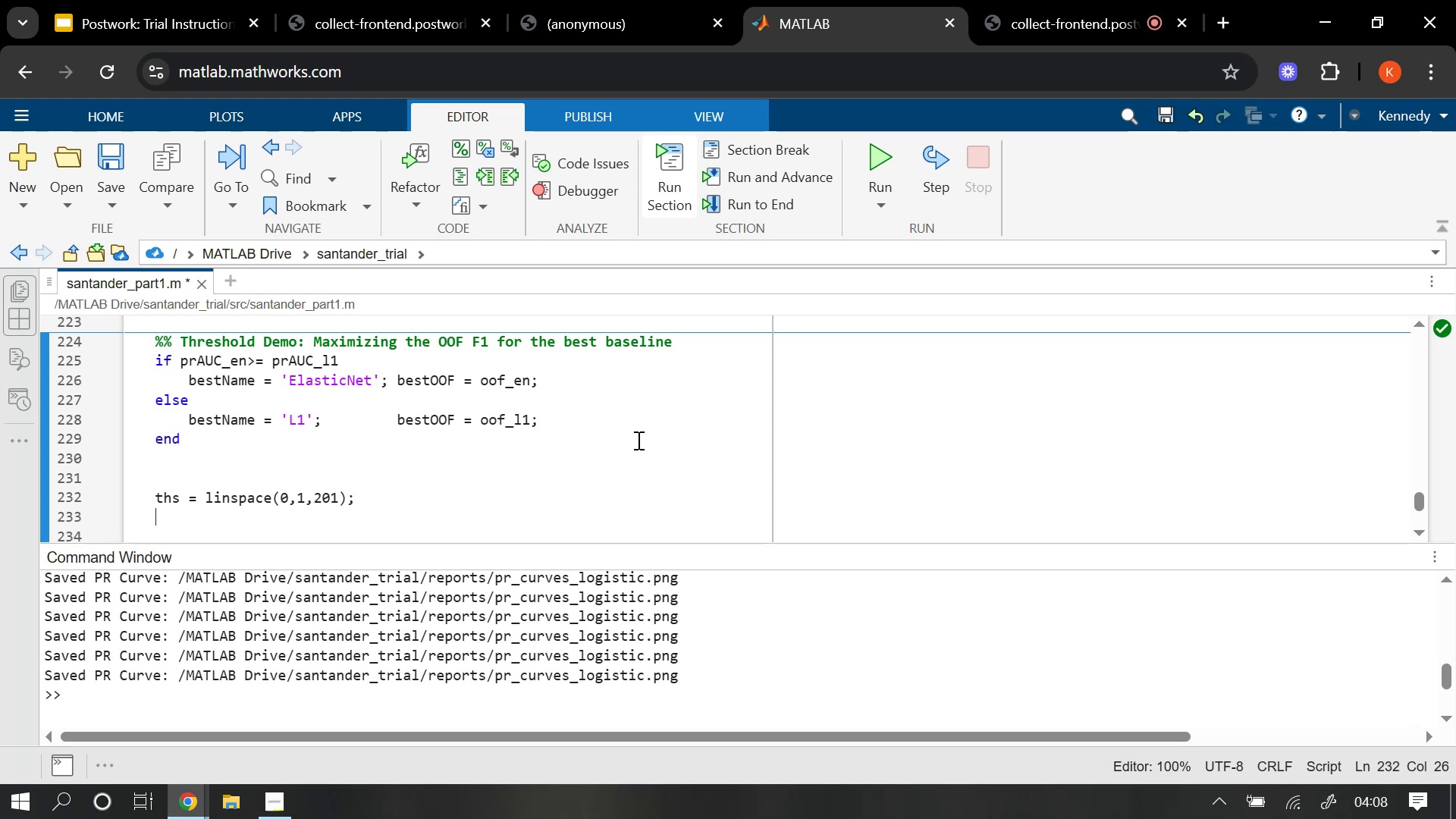 
wait(14.93)
 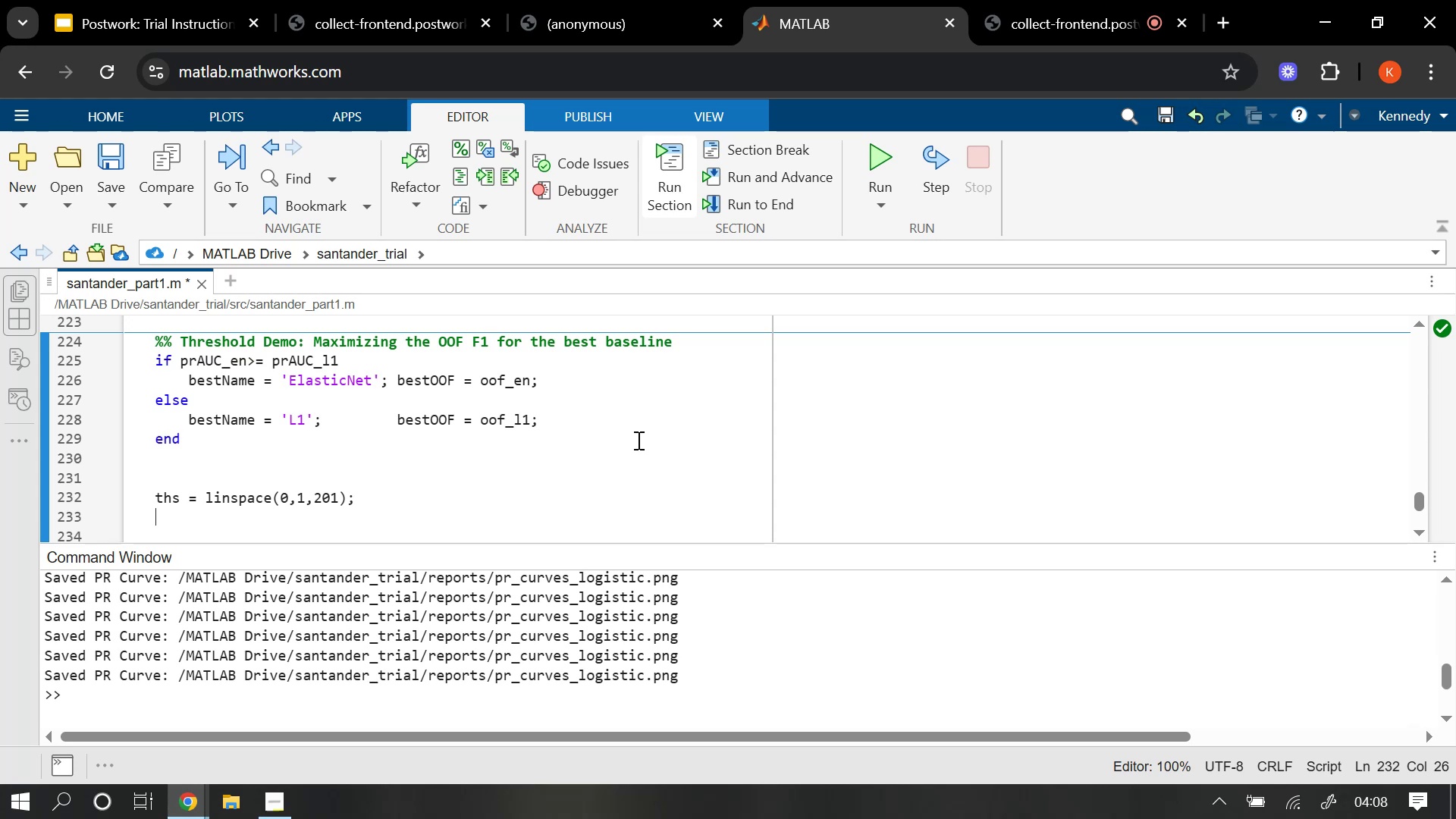 
scroll: coordinate [620, 434], scroll_direction: up, amount: 7.0
 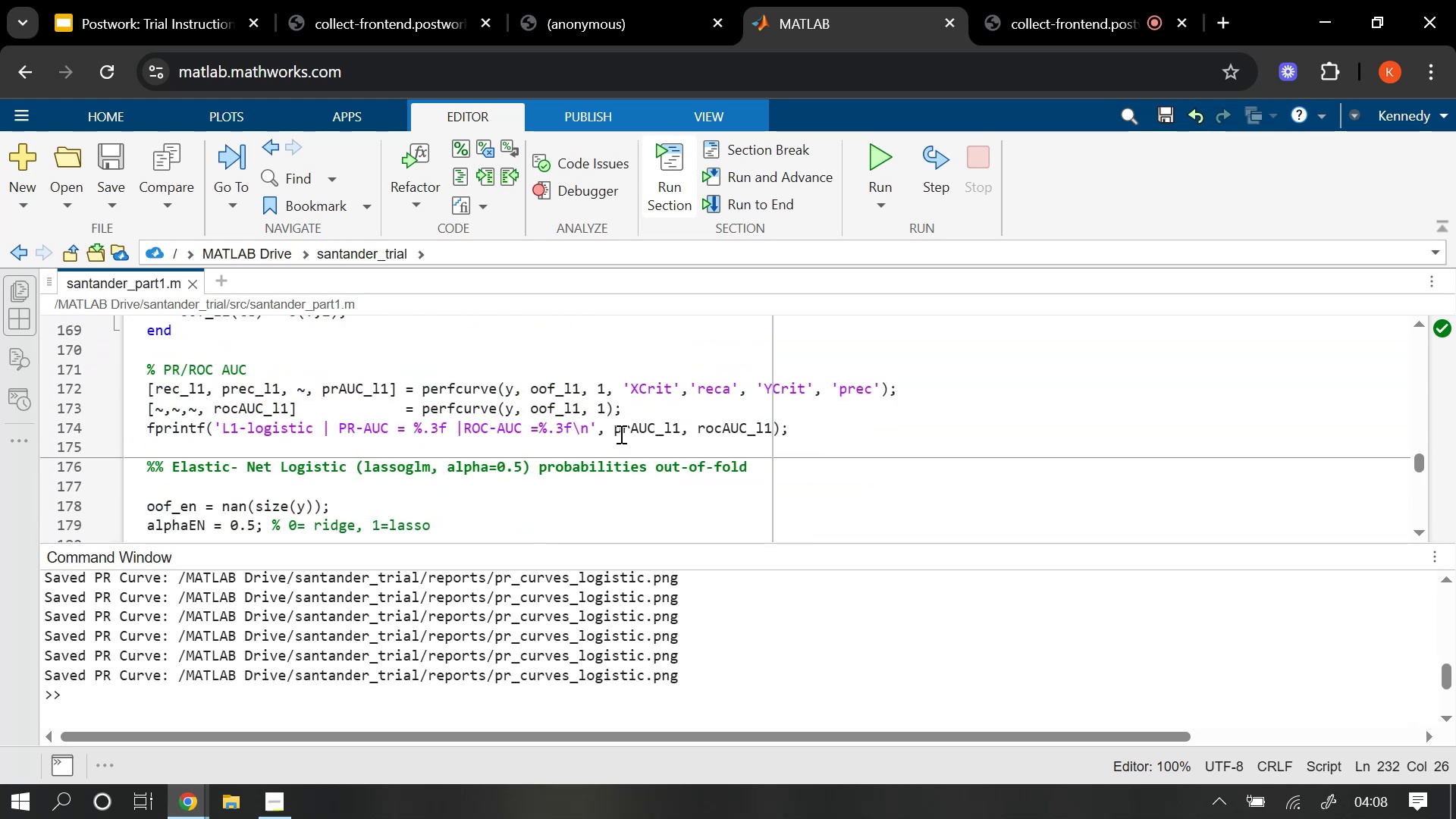 
scroll: coordinate [620, 434], scroll_direction: down, amount: 4.0
 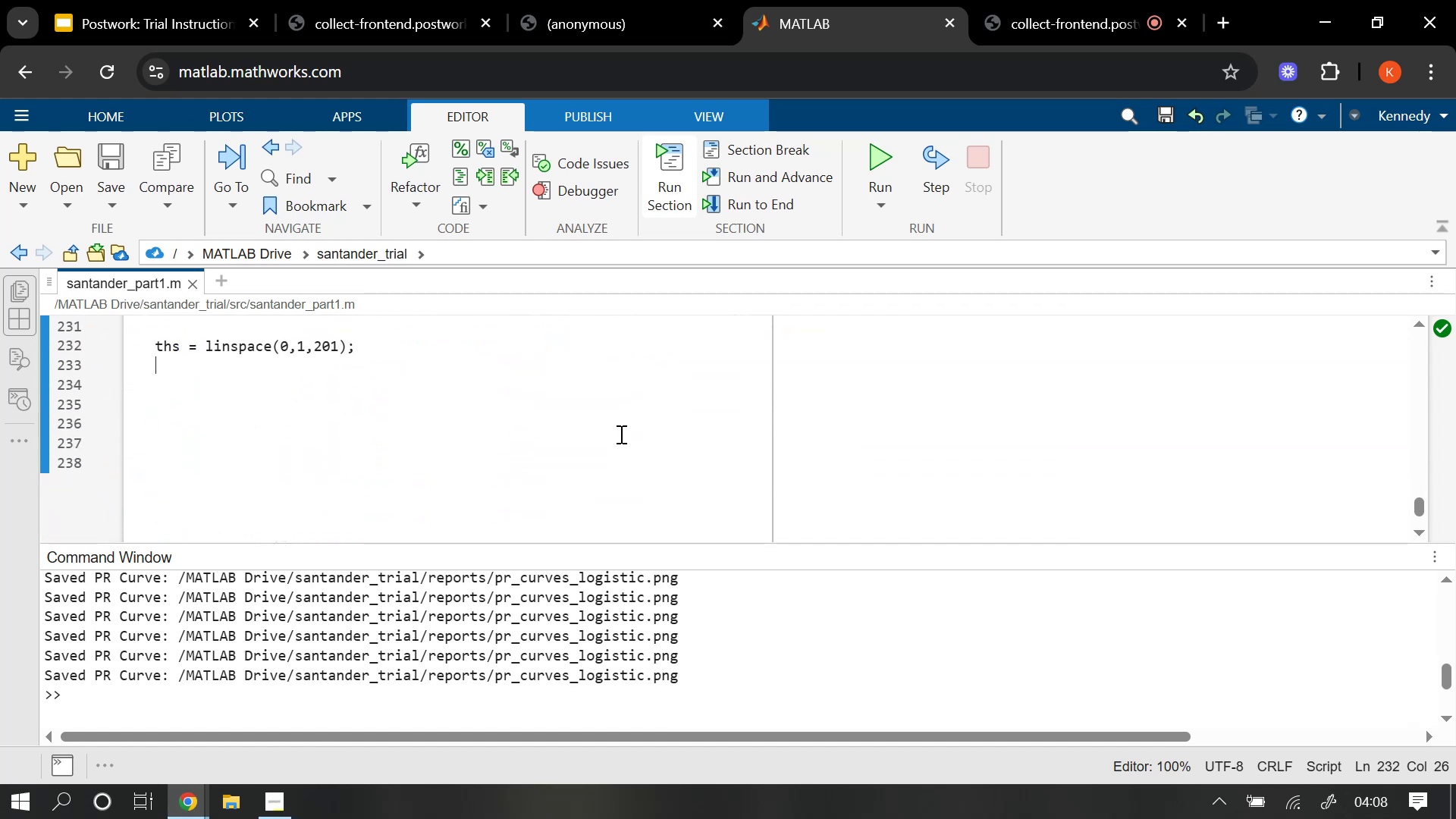 
type(F1 = zeros)
 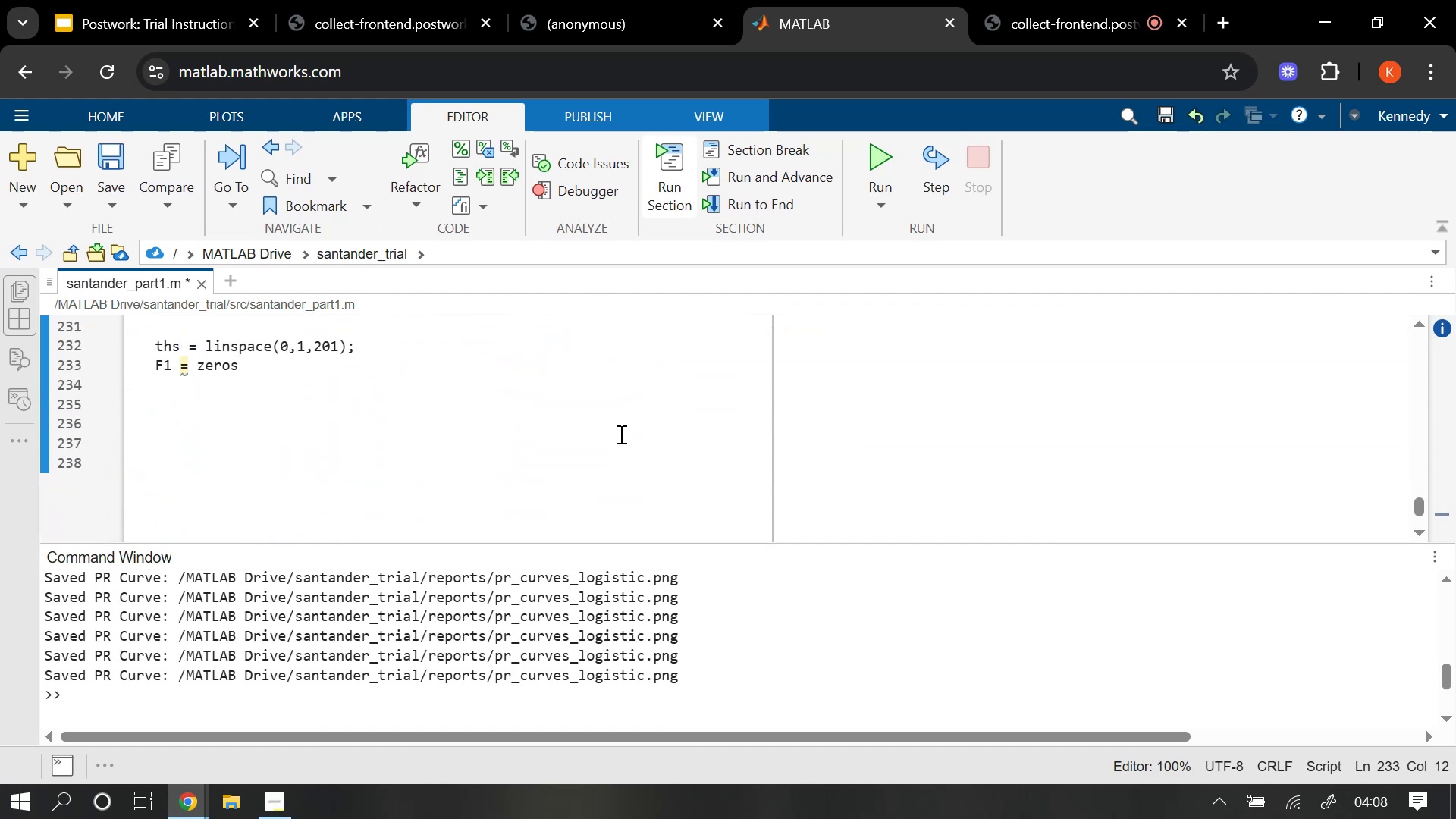 
type((size(ths)
 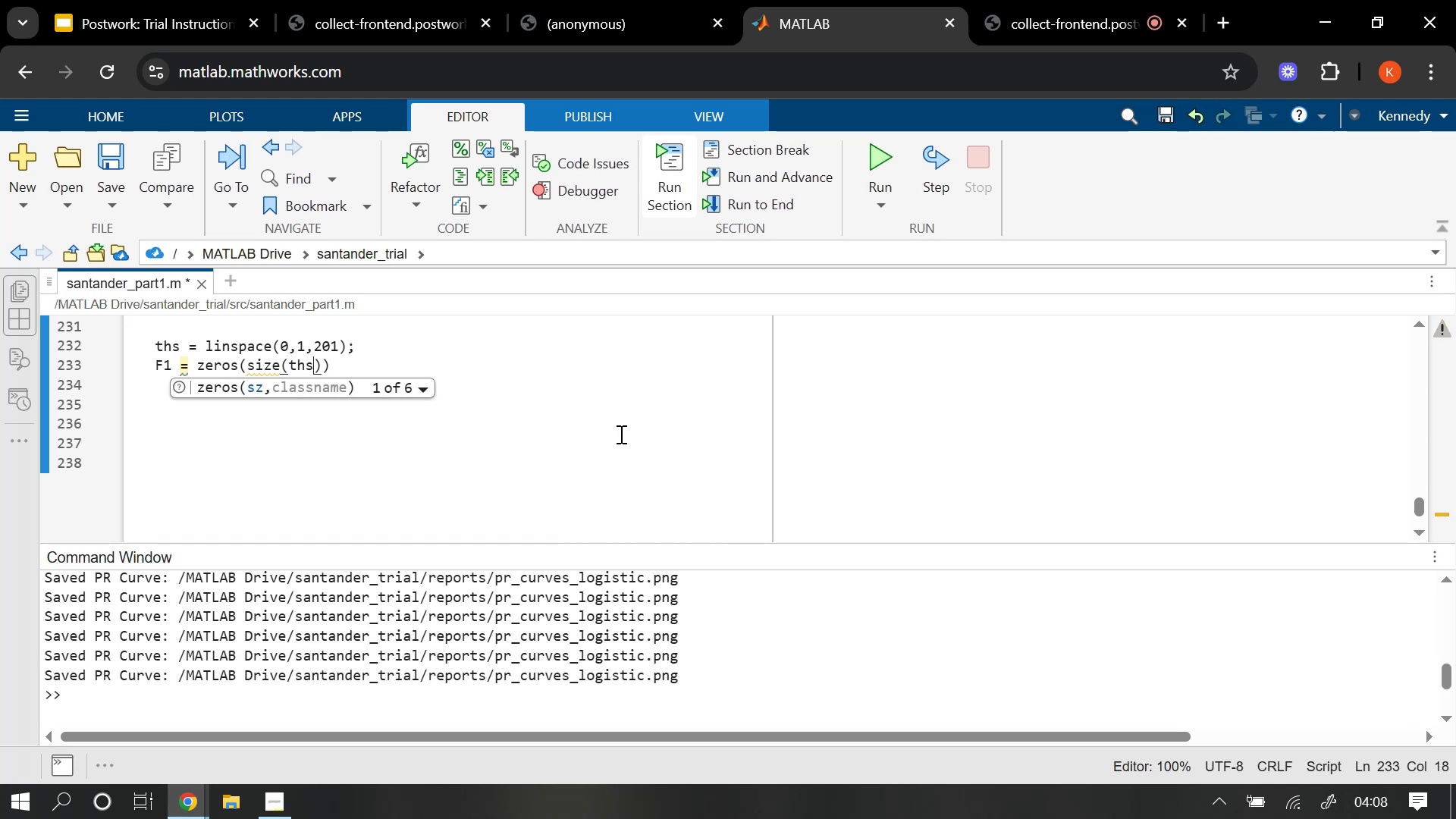 
key(ArrowRight)
 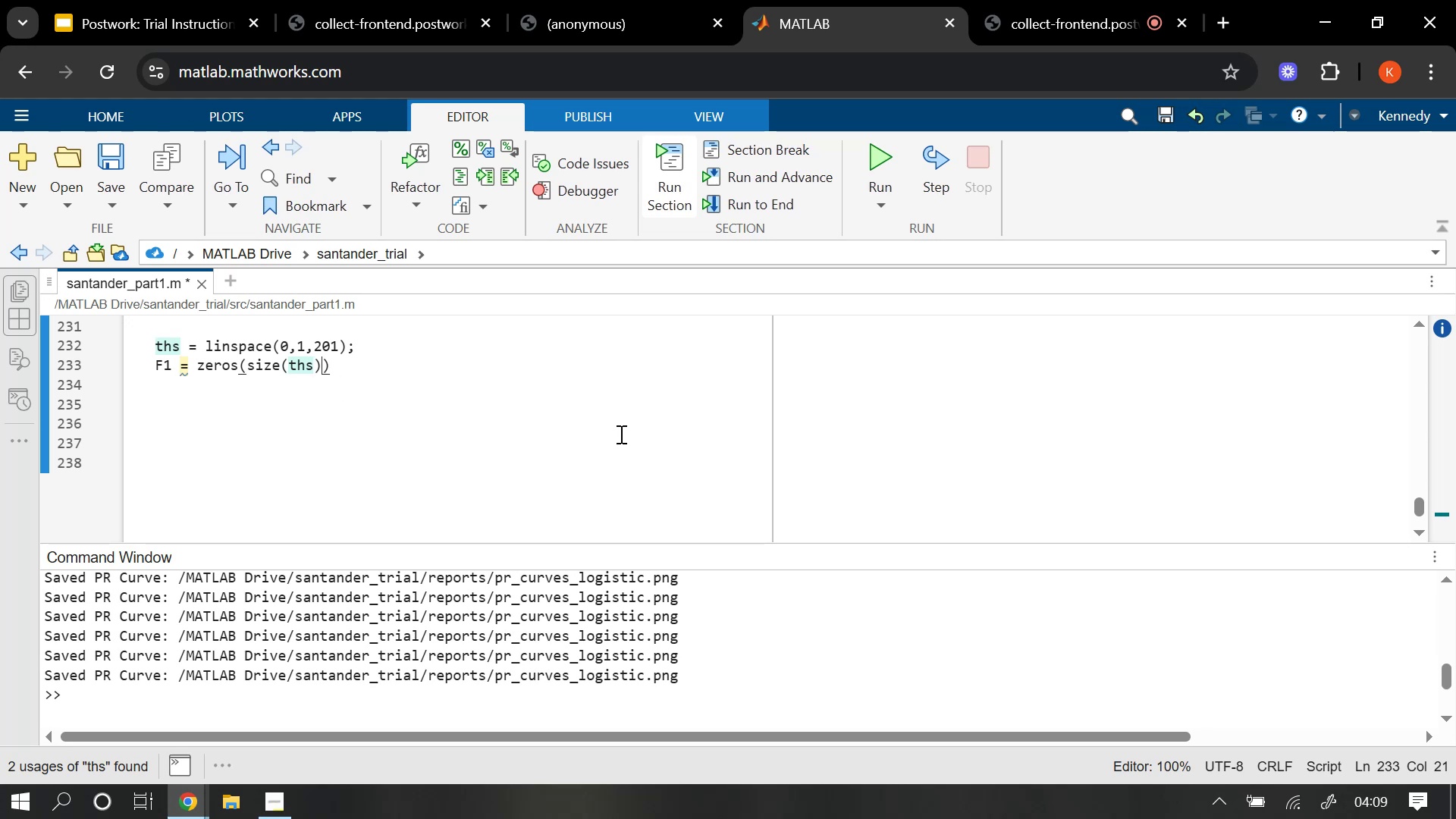 
key(ArrowRight)
 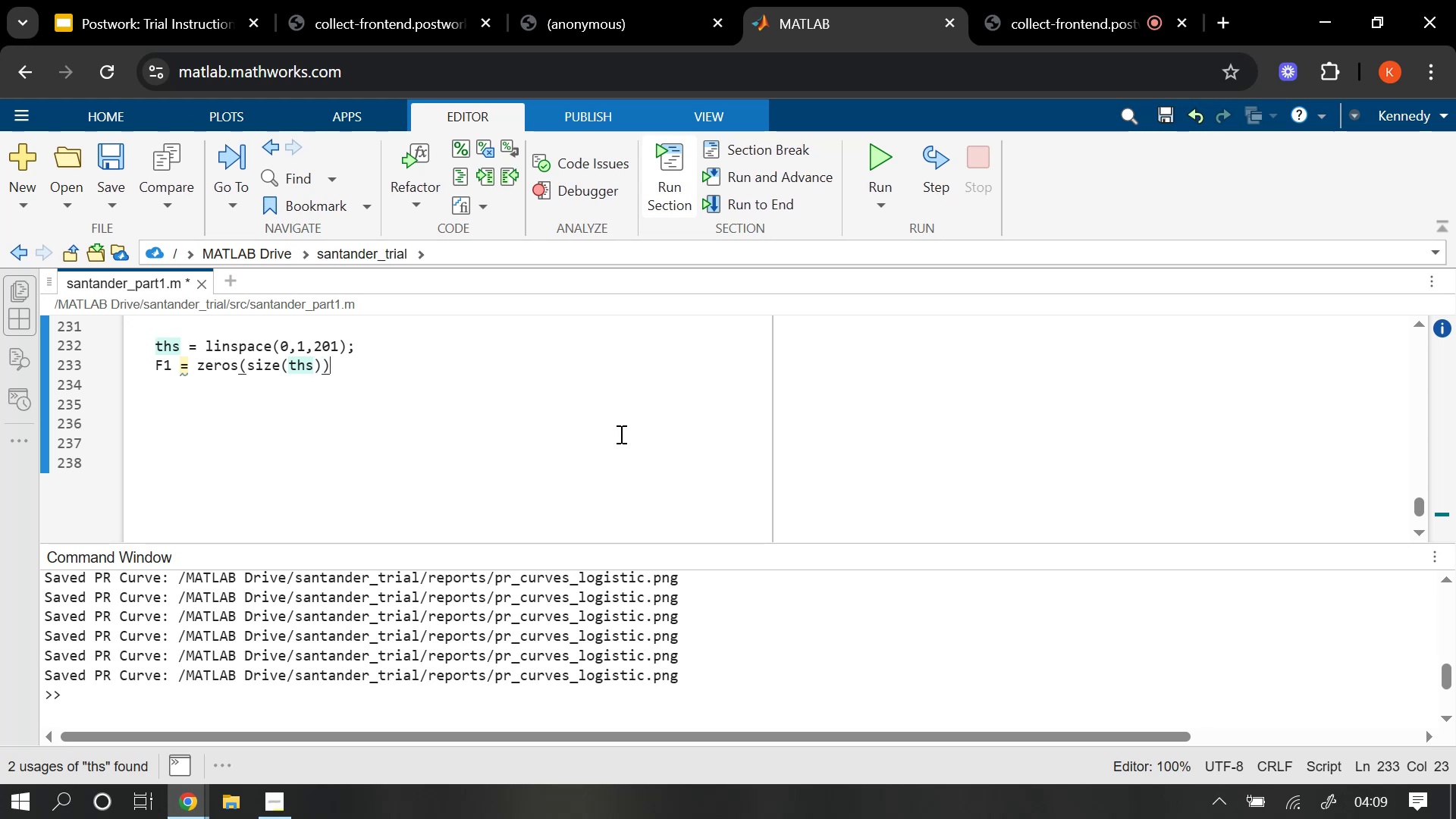 
key(Semicolon)
 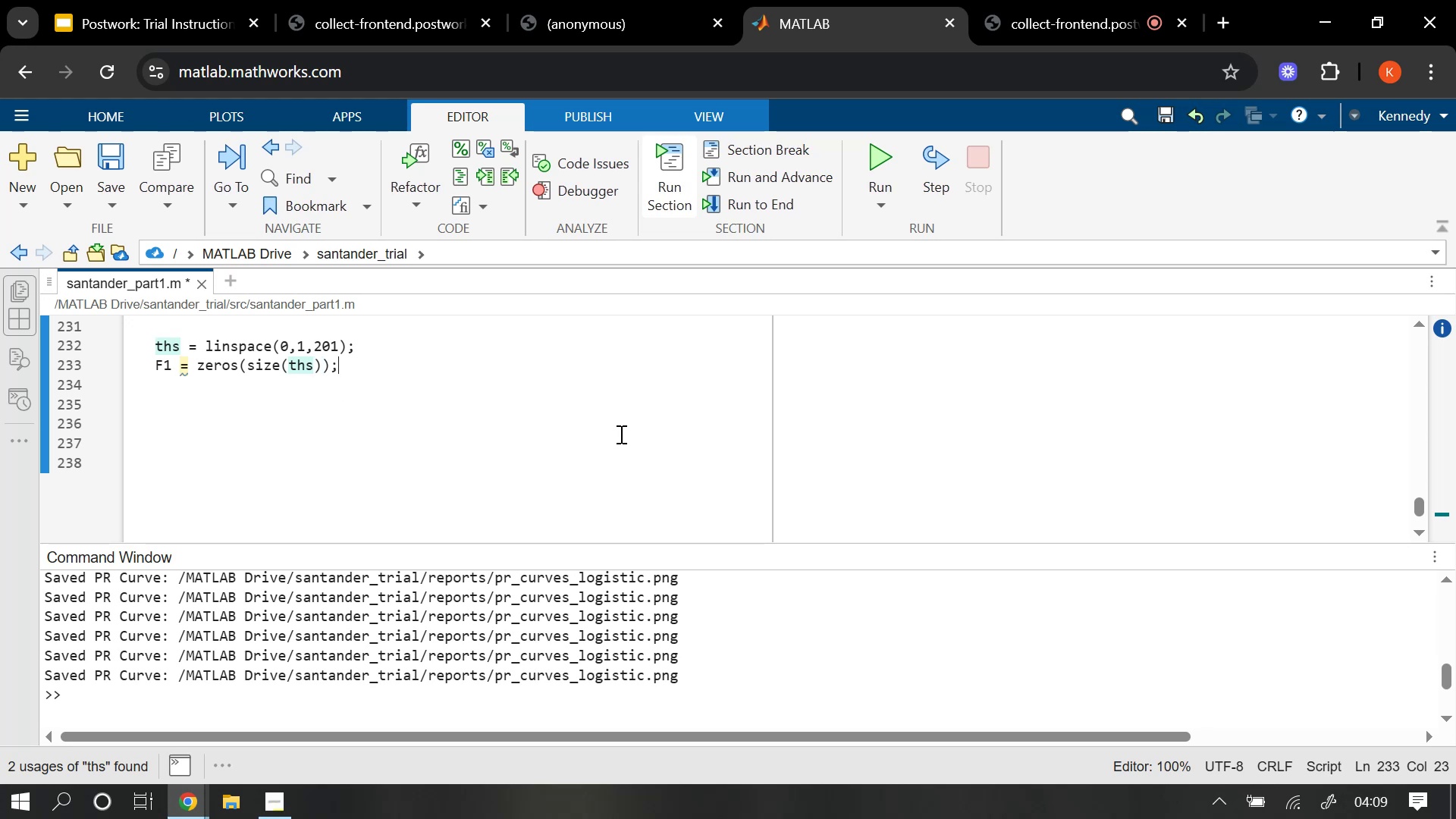 
key(Space)
 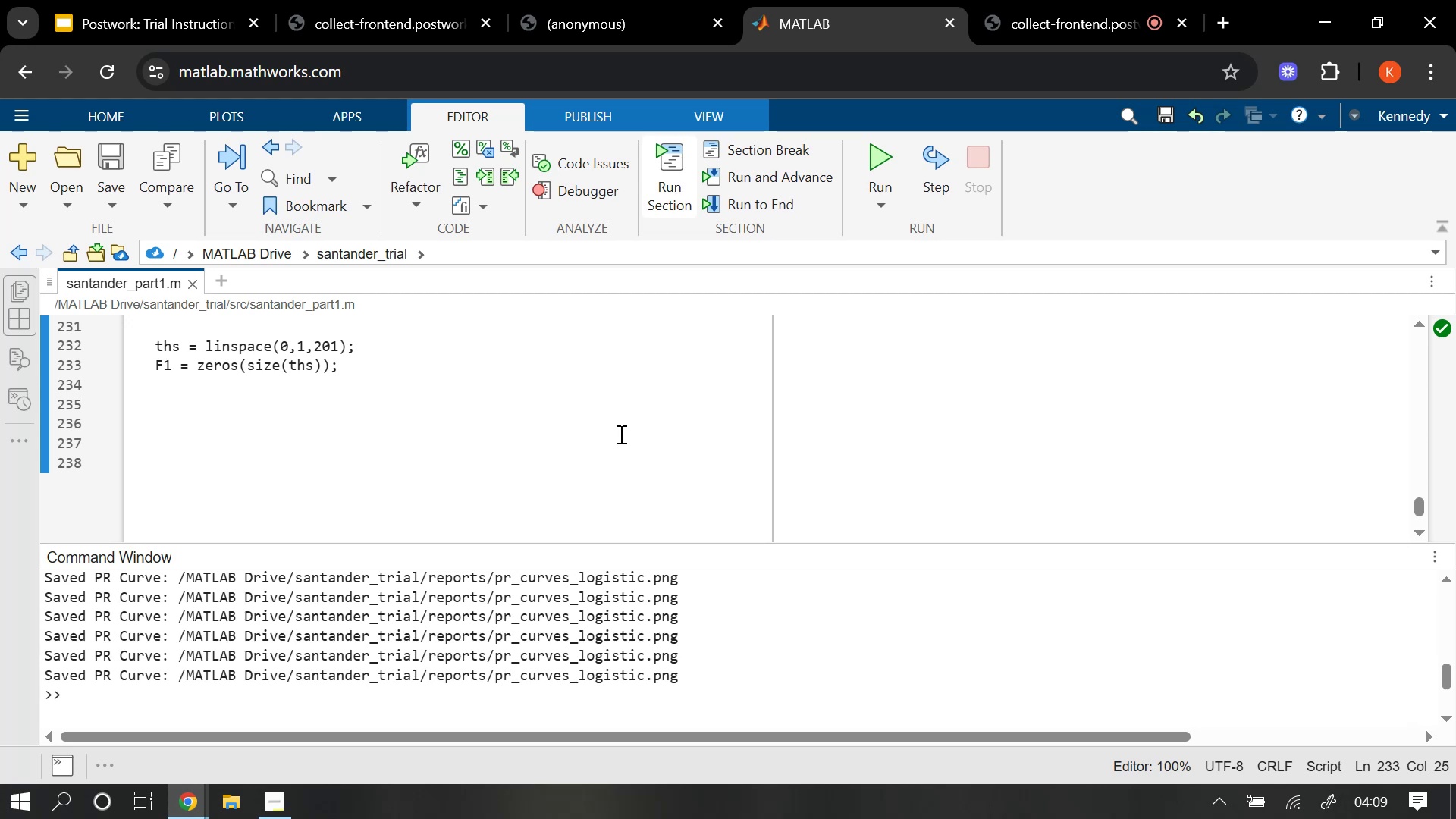 
wait(34.97)
 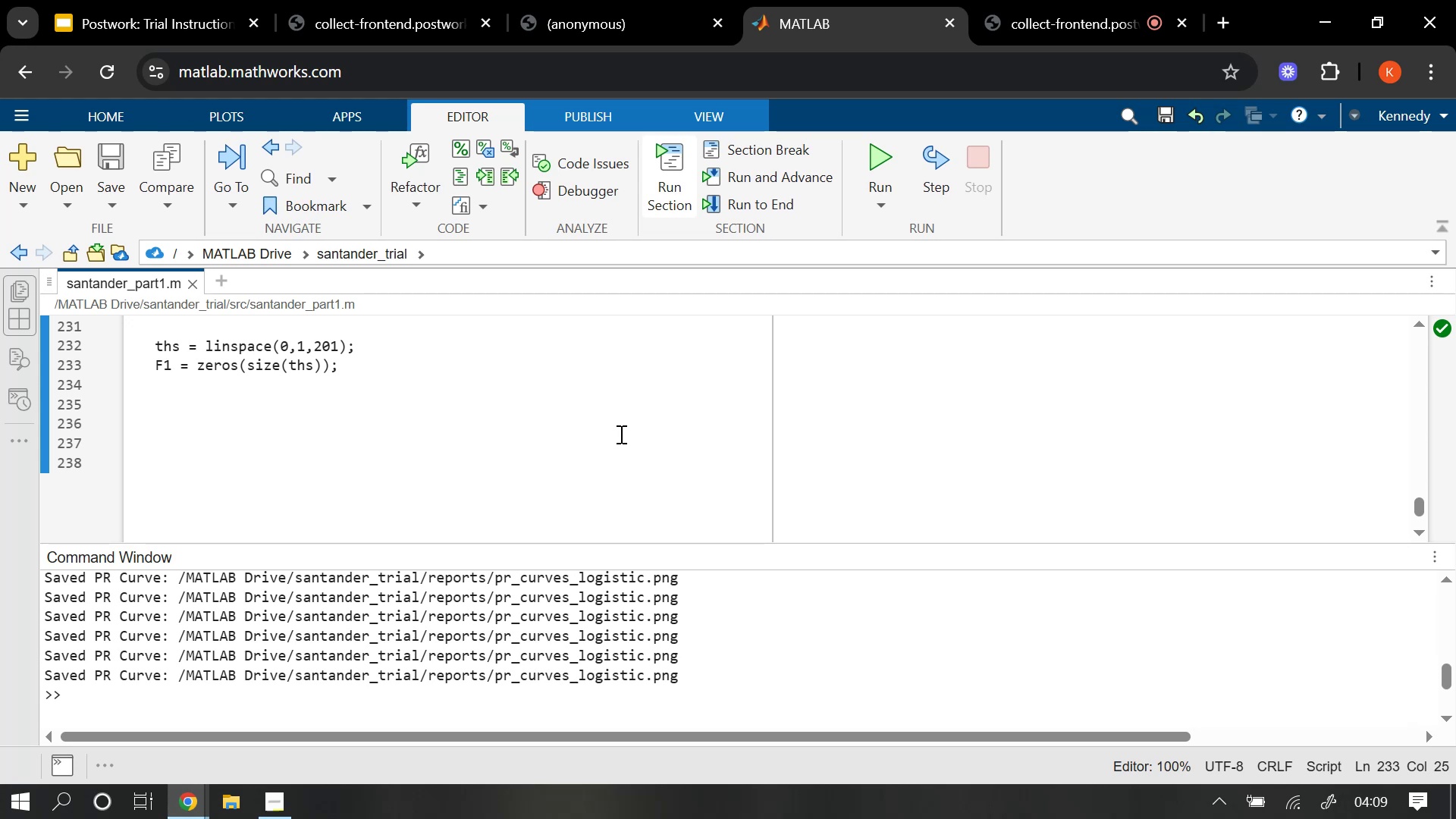 
scroll: coordinate [620, 434], scroll_direction: up, amount: 3.0
 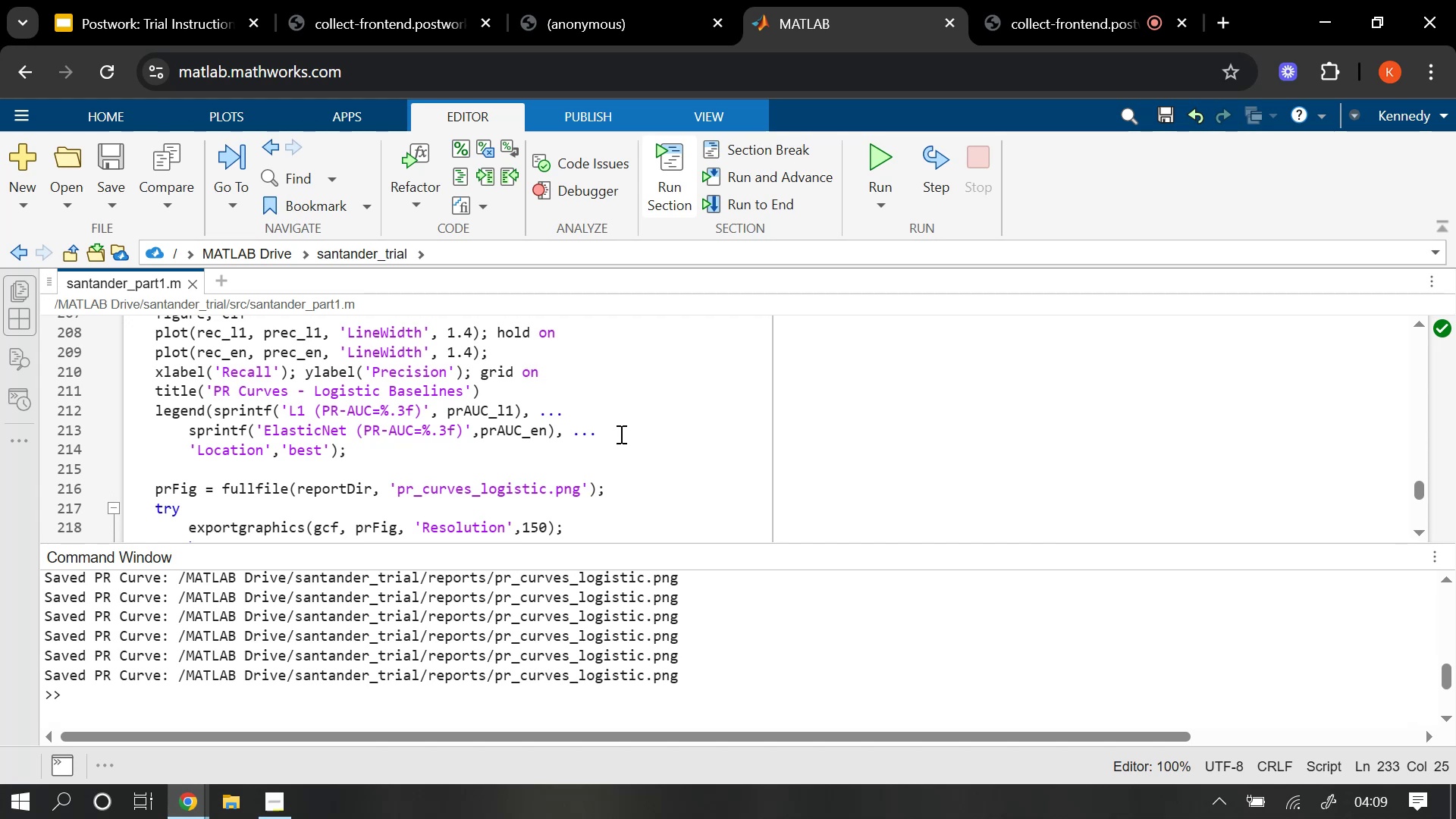 
scroll: coordinate [620, 434], scroll_direction: down, amount: 3.0
 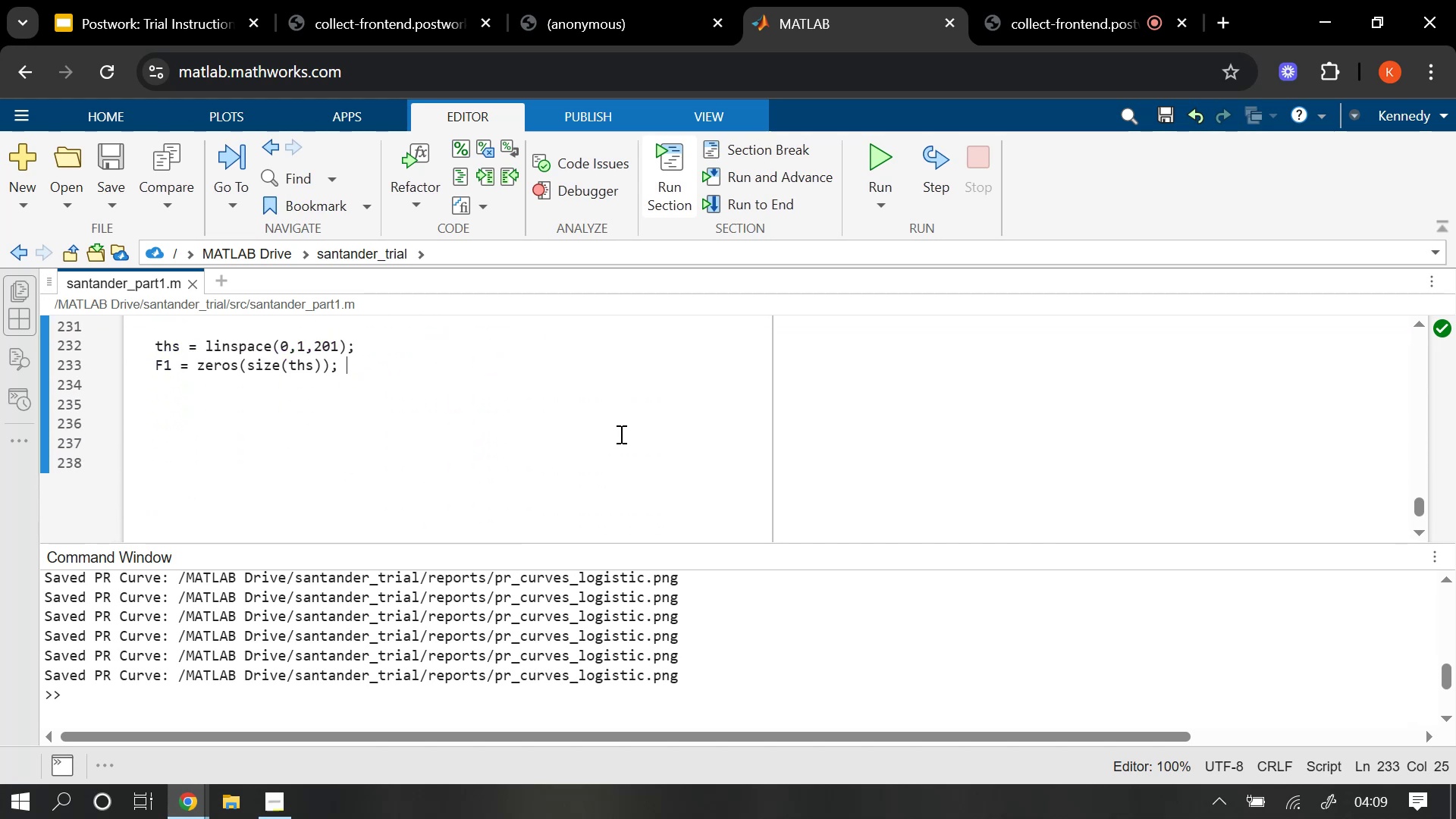 
type(P = F1; R = F1;)
 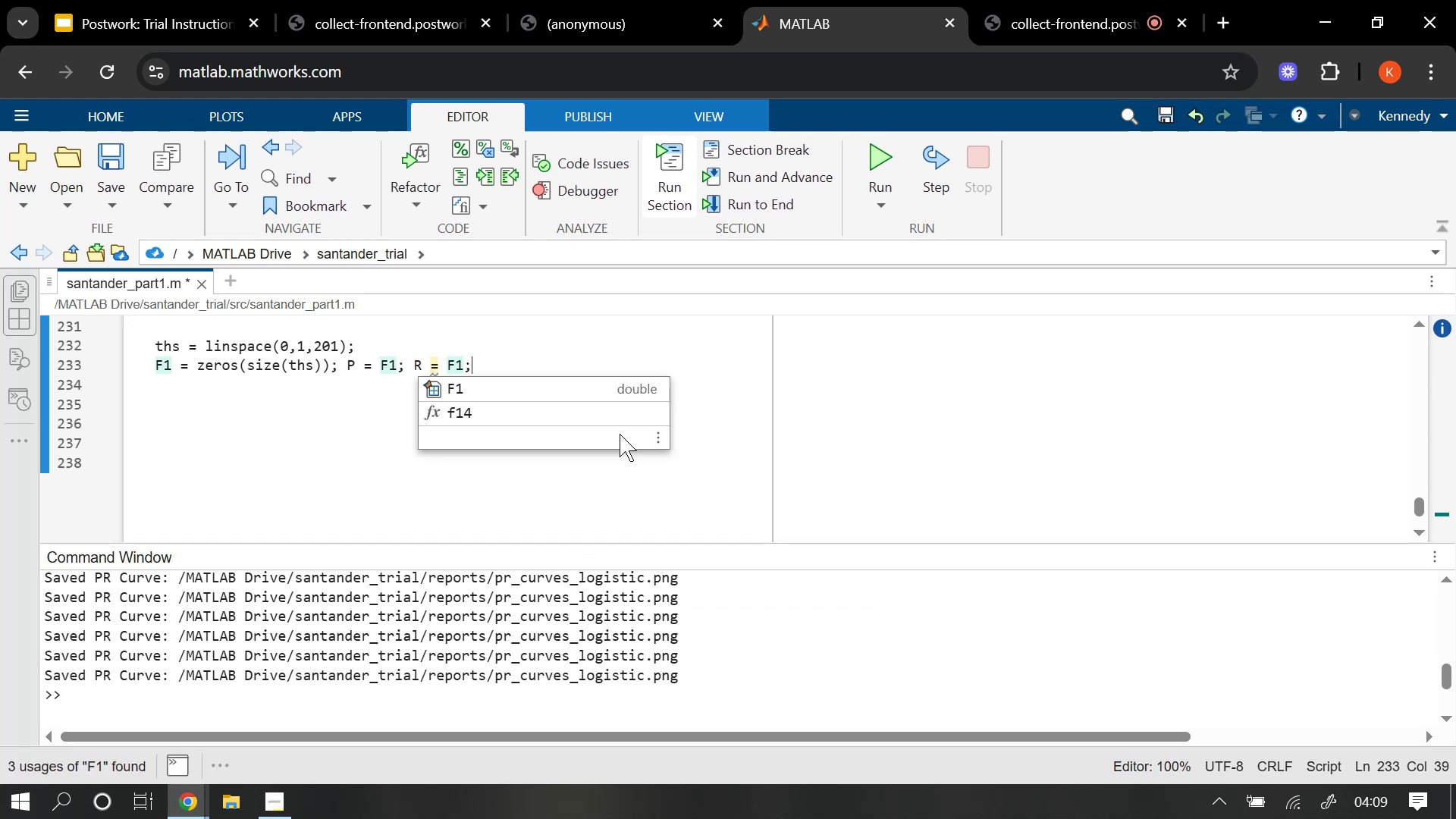 
key(Enter)
 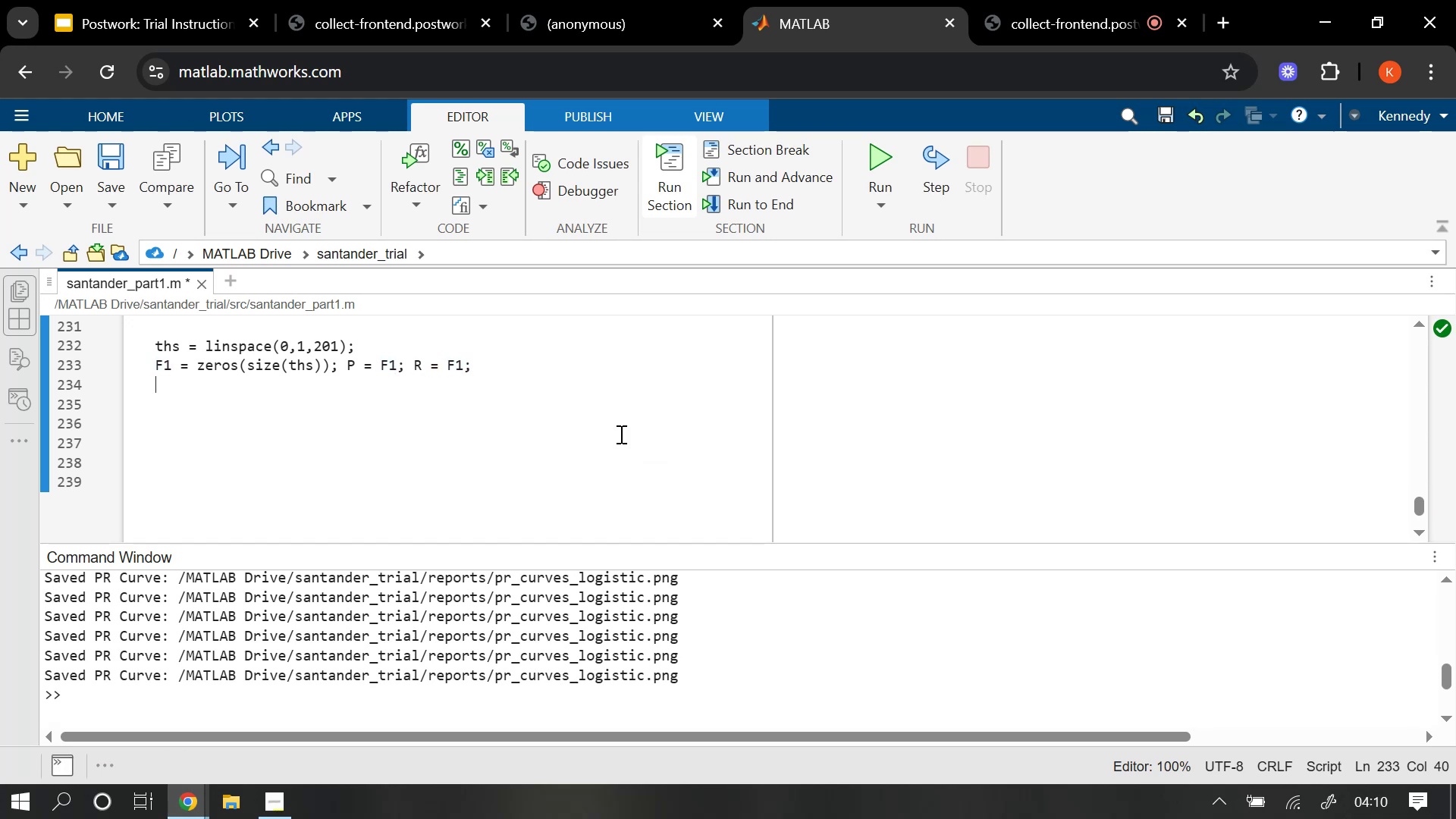 
key(Enter)
 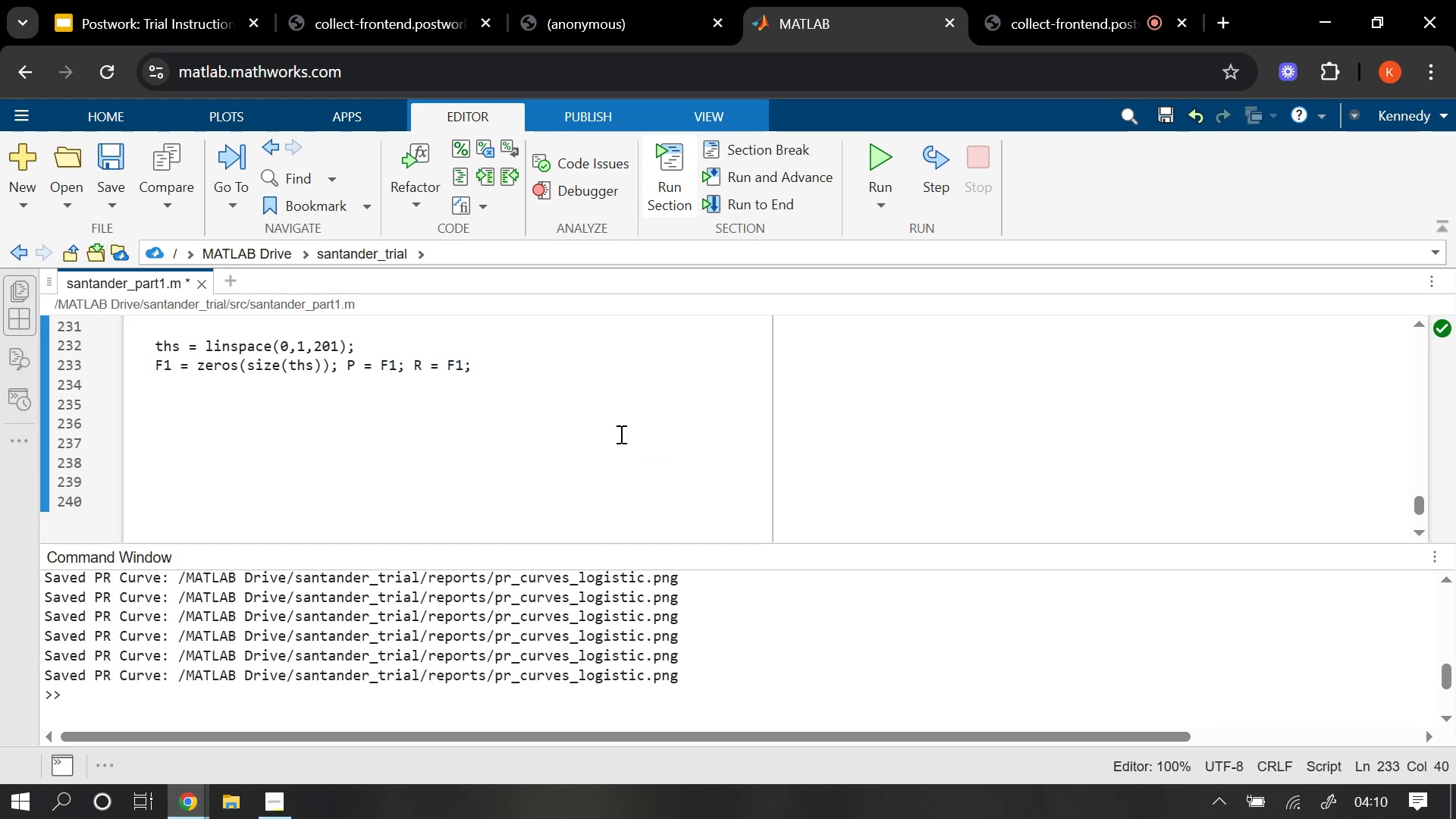 
type(for i = )
 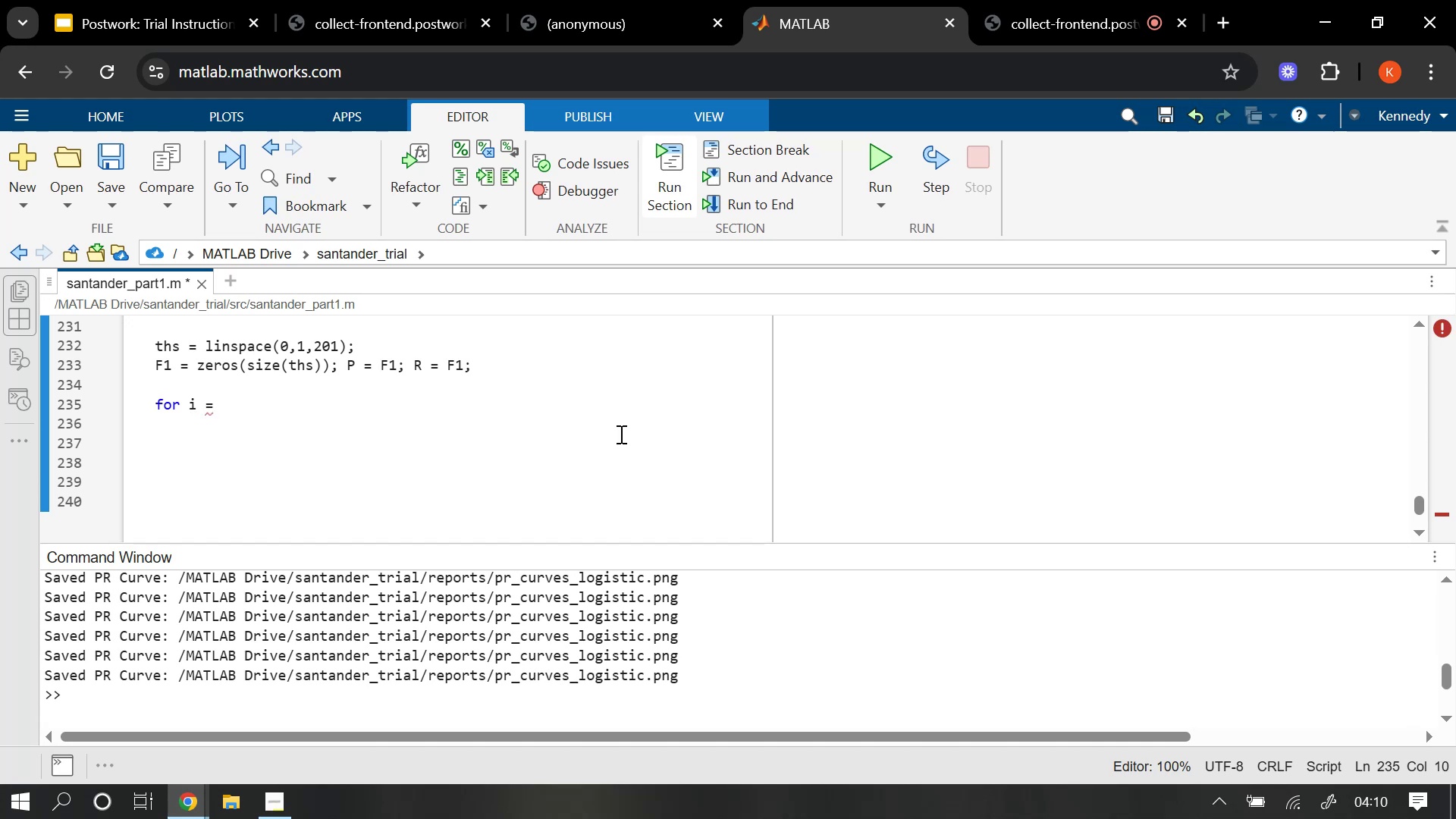 
key(1)
 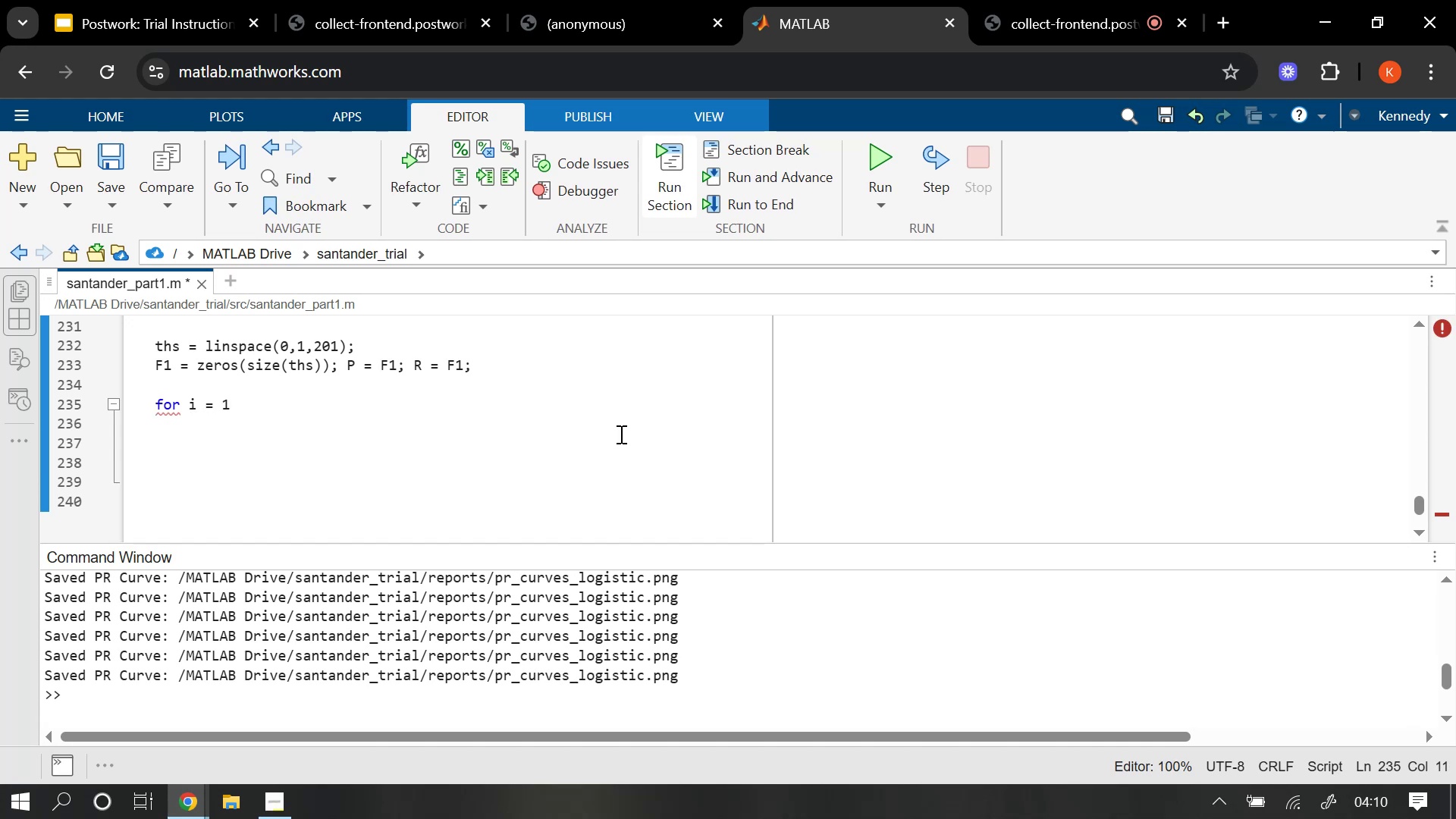 
key(Shift+ShiftRight)
 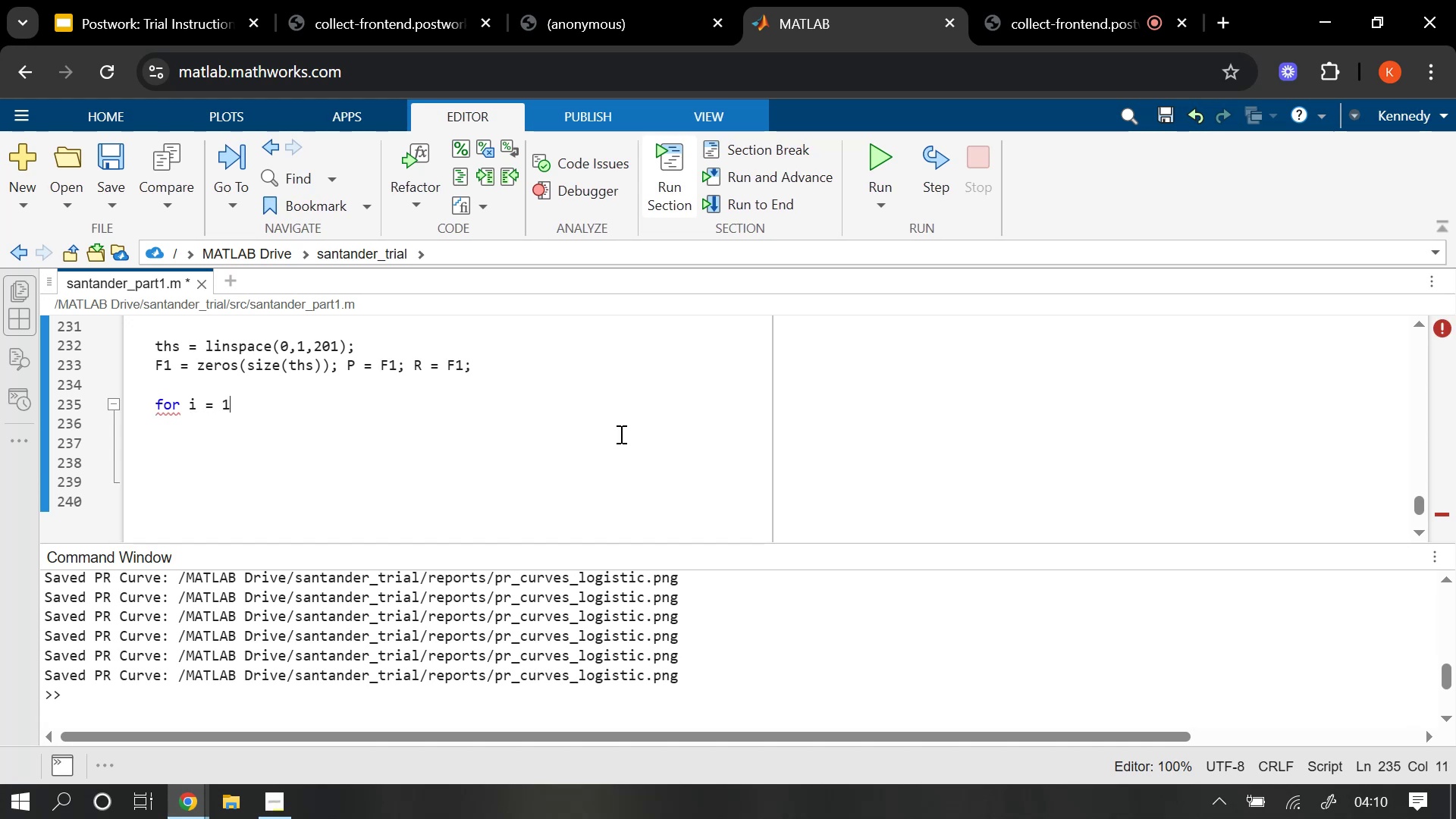 
key(Shift+Semicolon)
 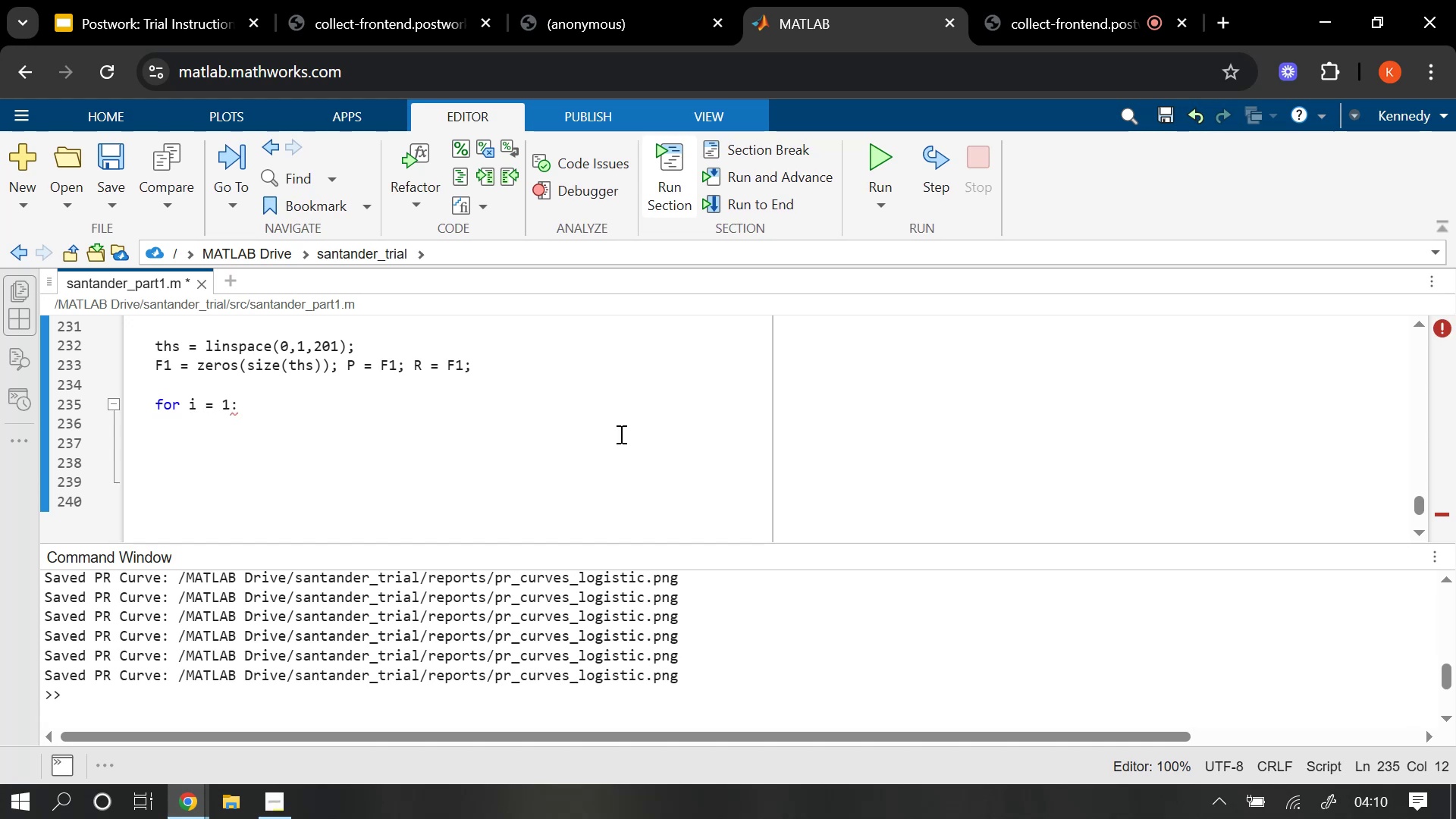 
type(nume)
 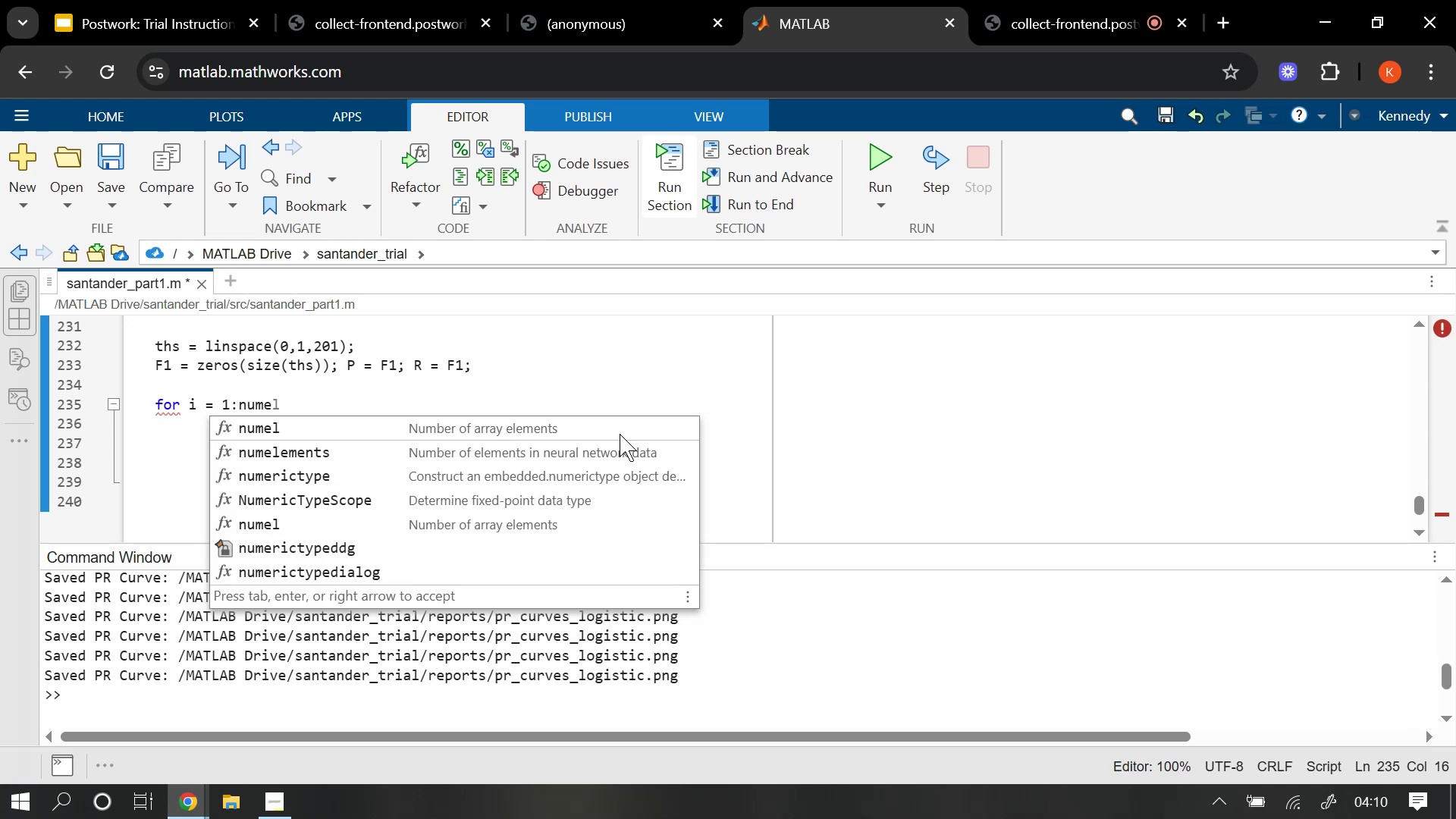 
key(Tab)
type((ths)
 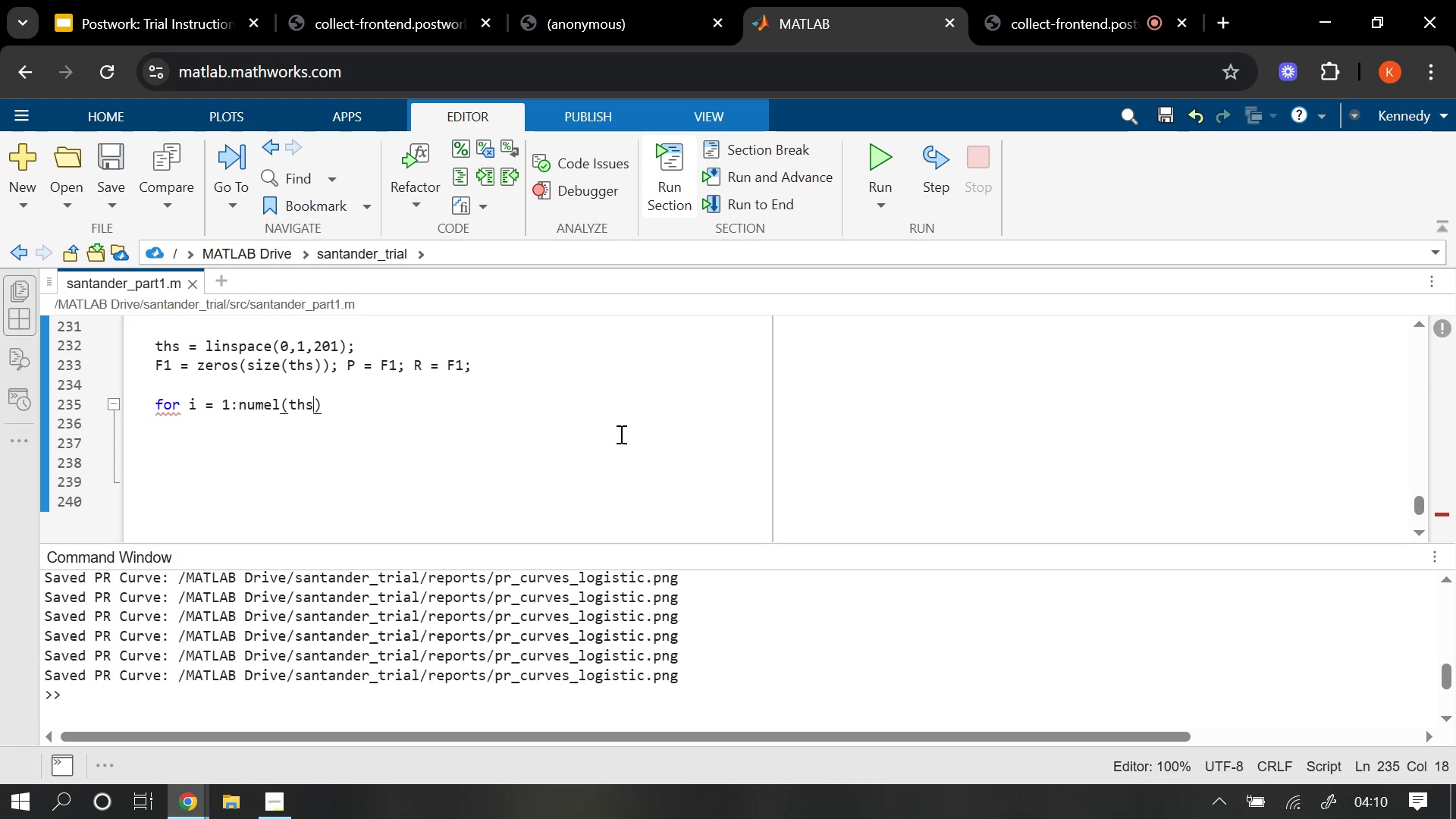 
key(ArrowRight)
 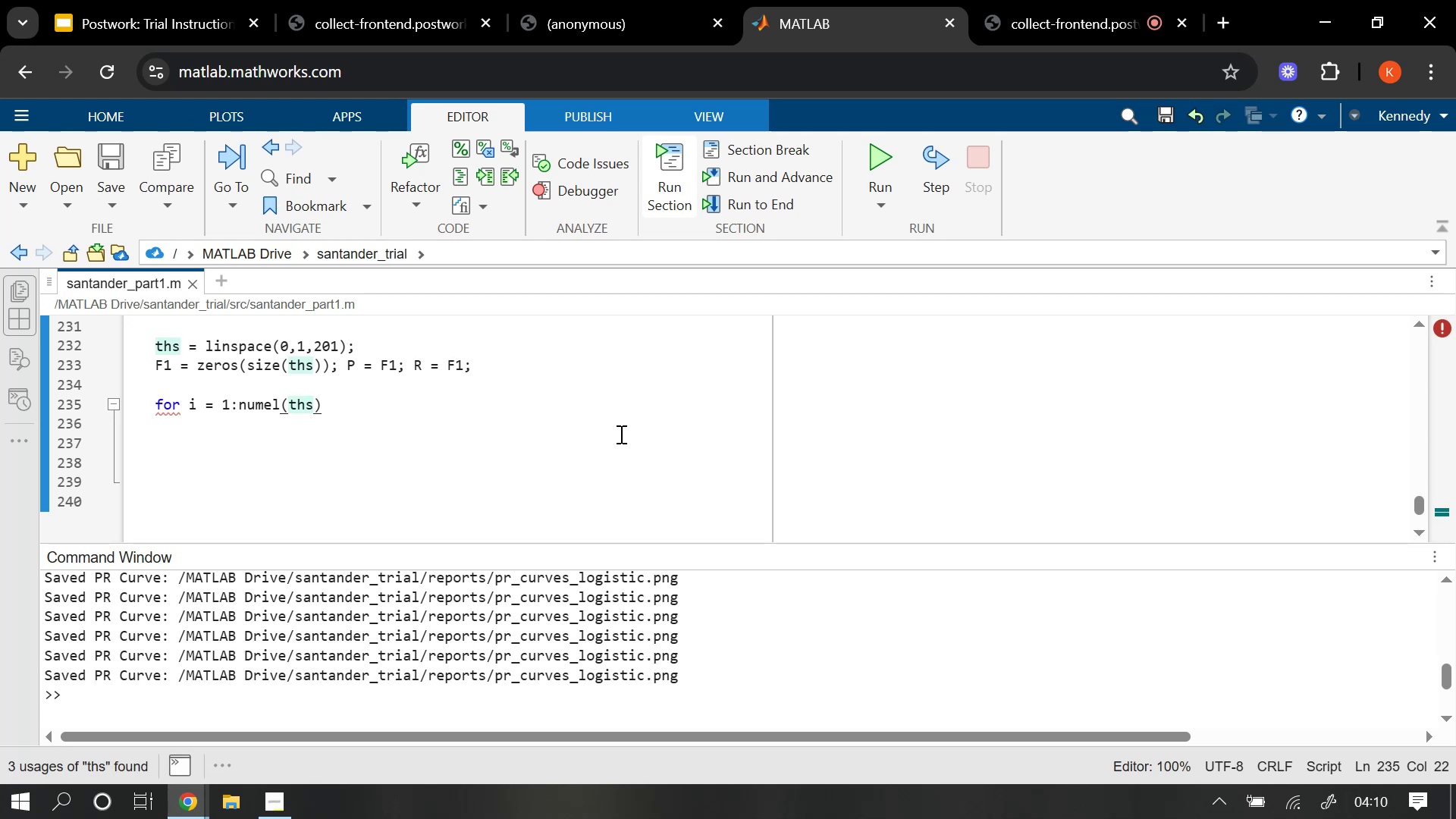 
key(Enter)
 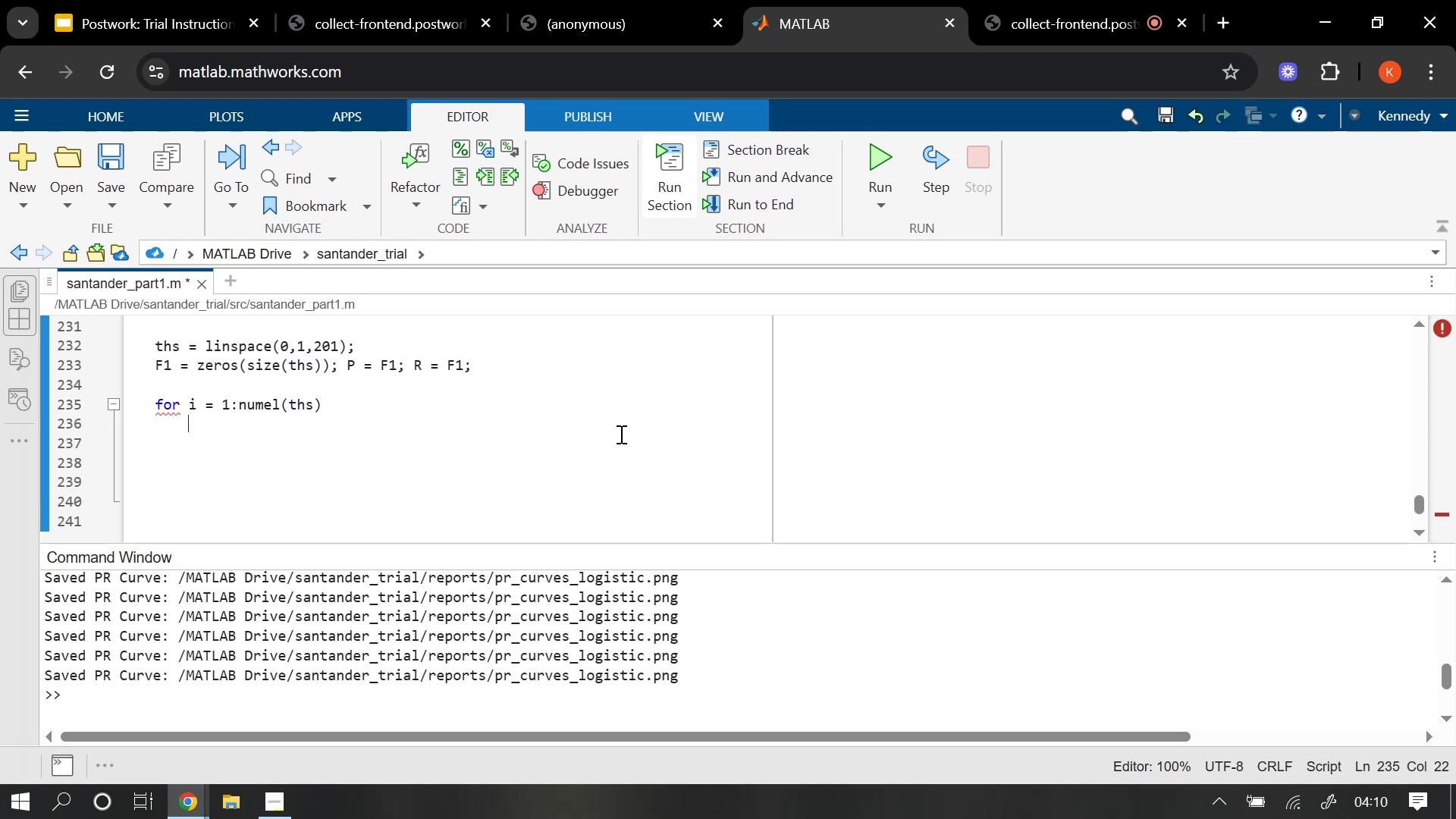 
key(Y)
 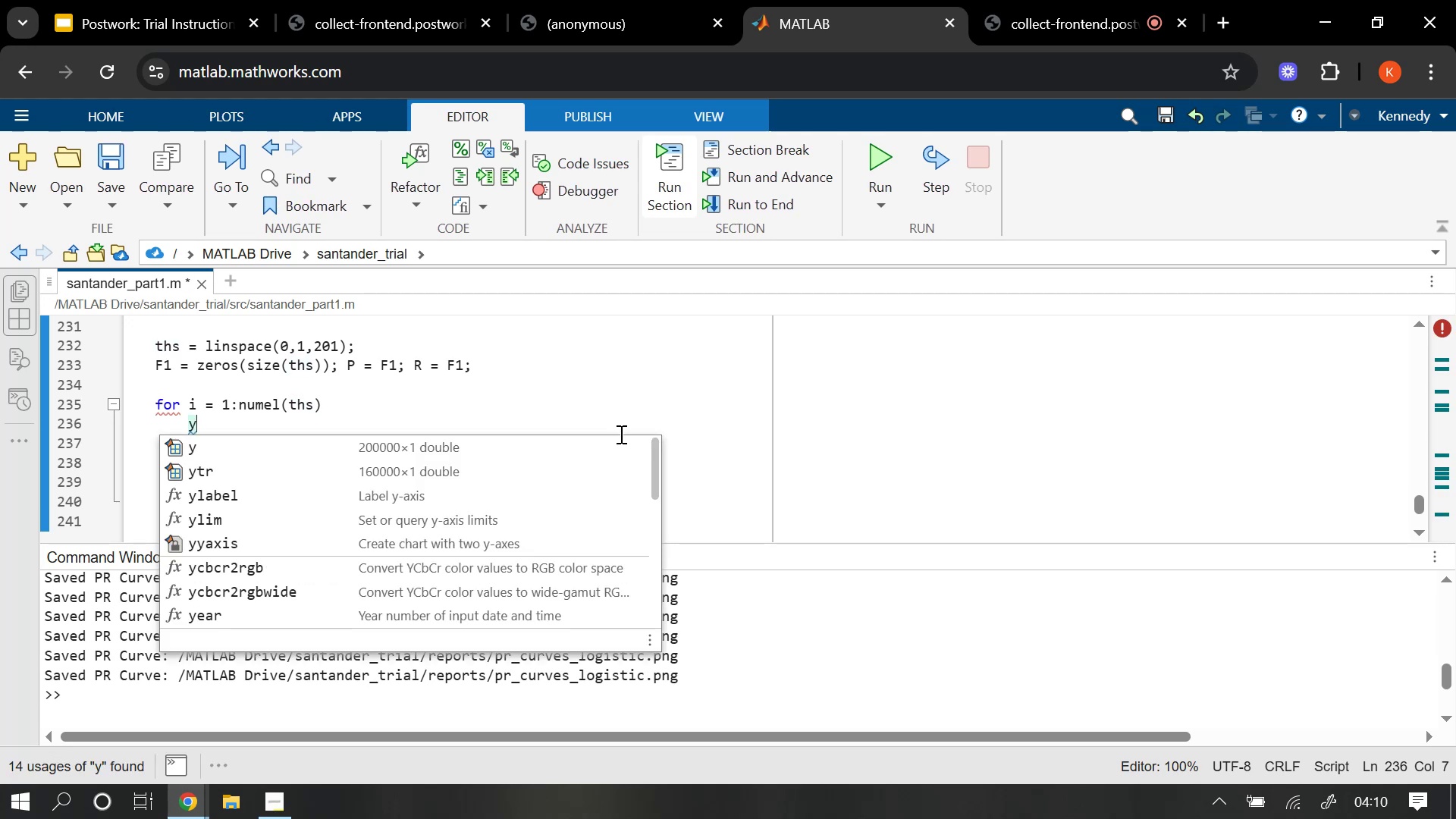 
key(H)
 